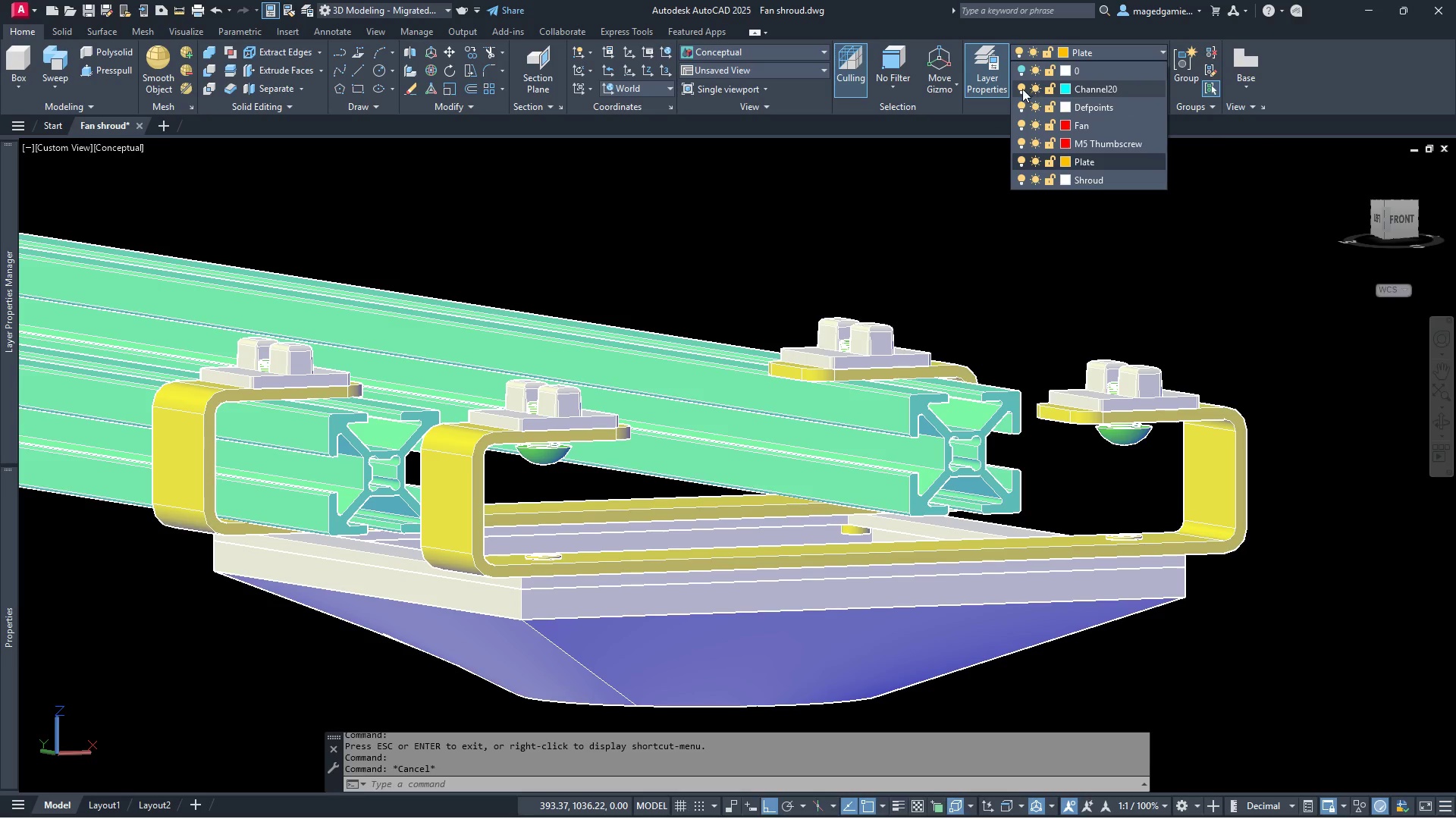 
left_click([1022, 89])
 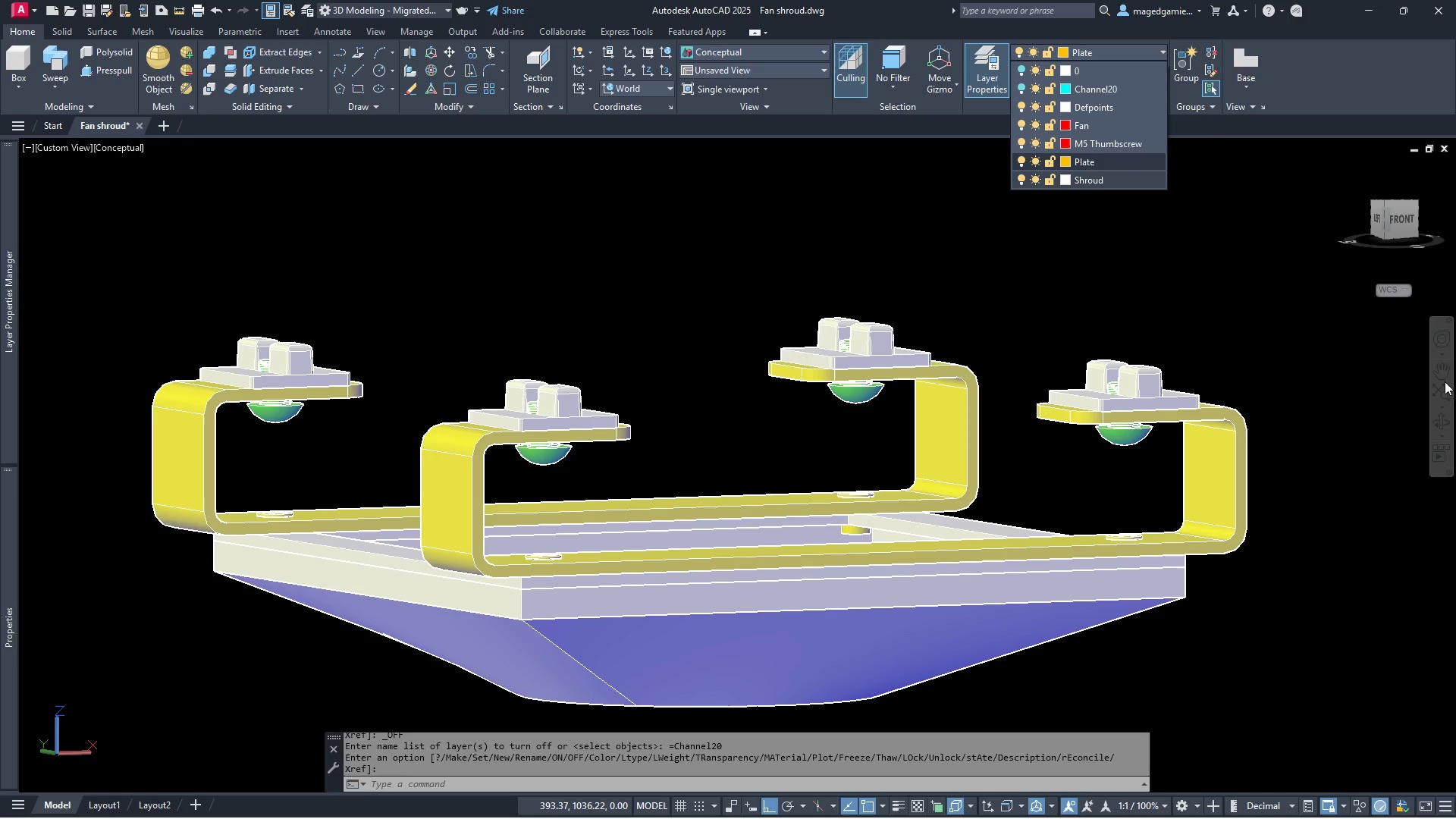 
left_click([1442, 428])
 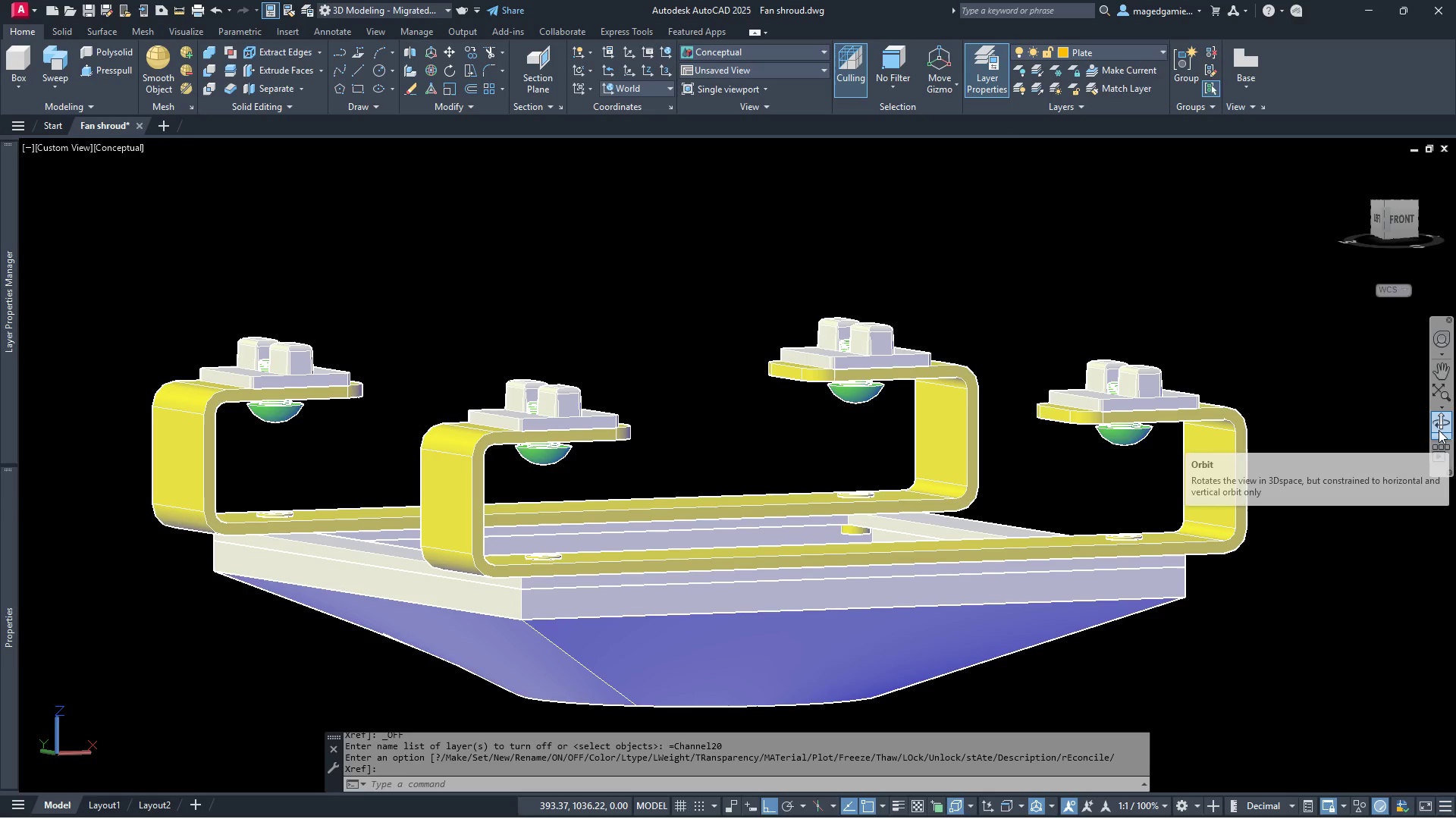 
left_click([1439, 425])
 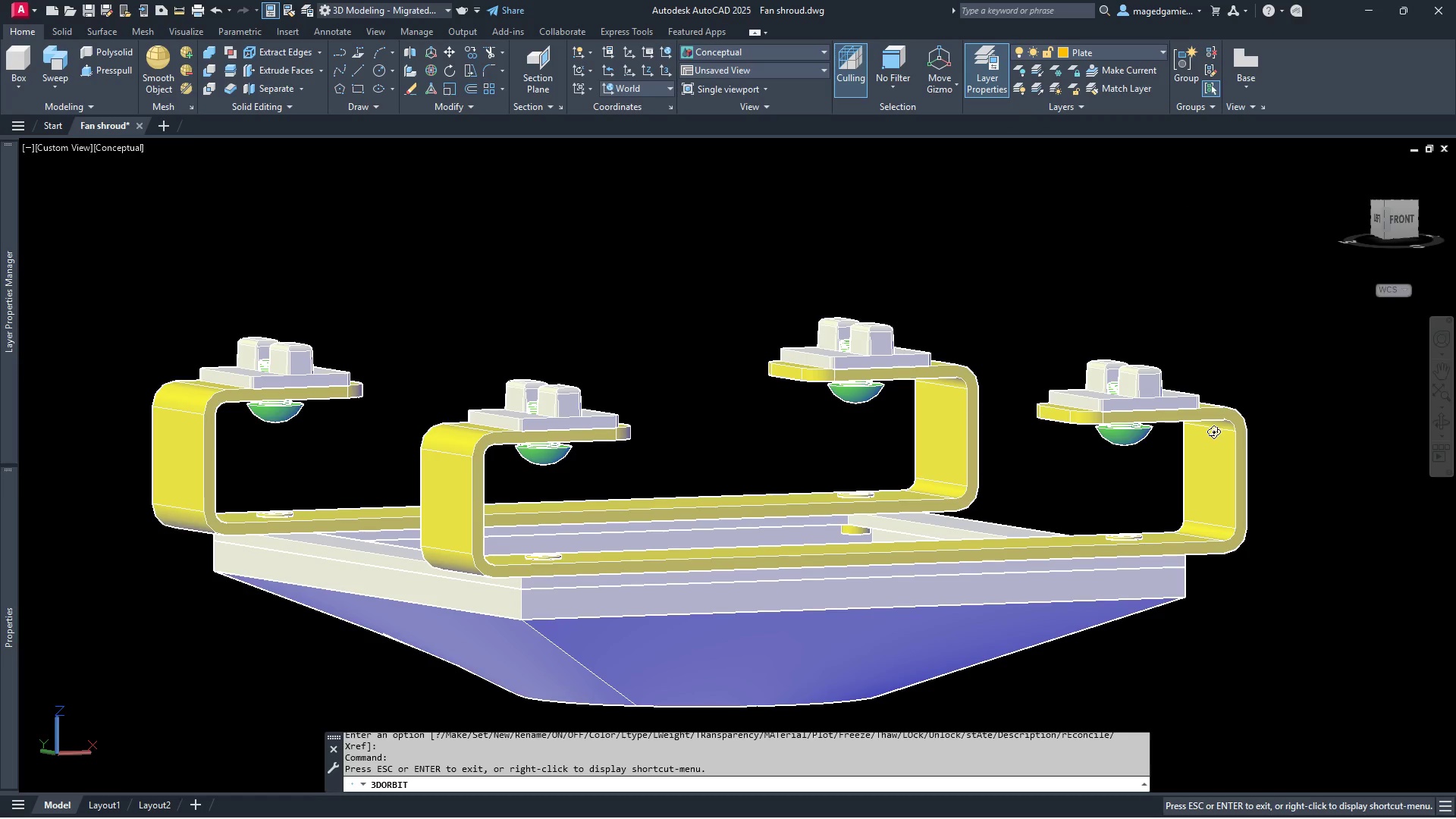 
left_click_drag(start_coordinate=[1208, 441], to_coordinate=[1186, 499])
 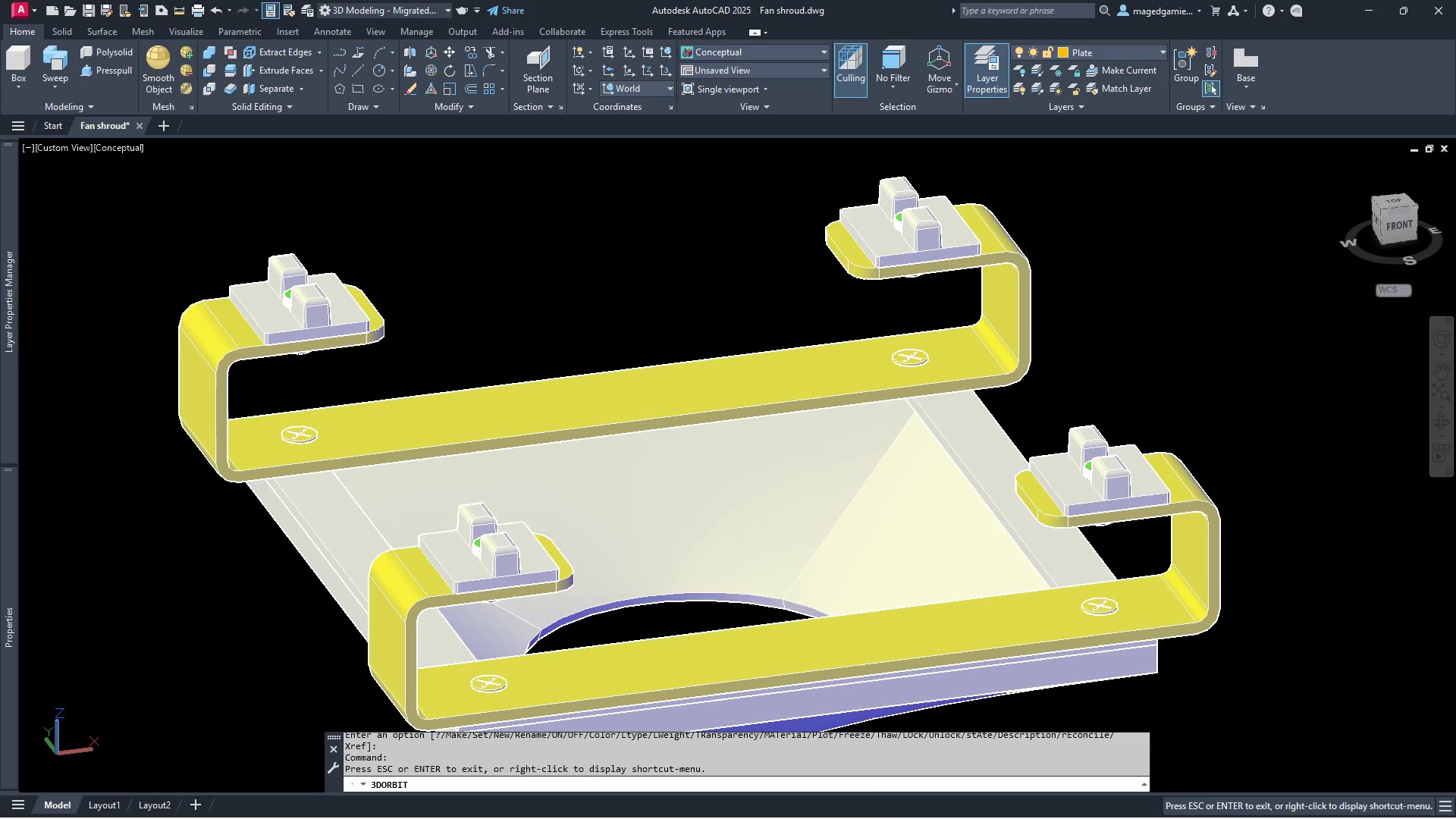 
key(Escape)
 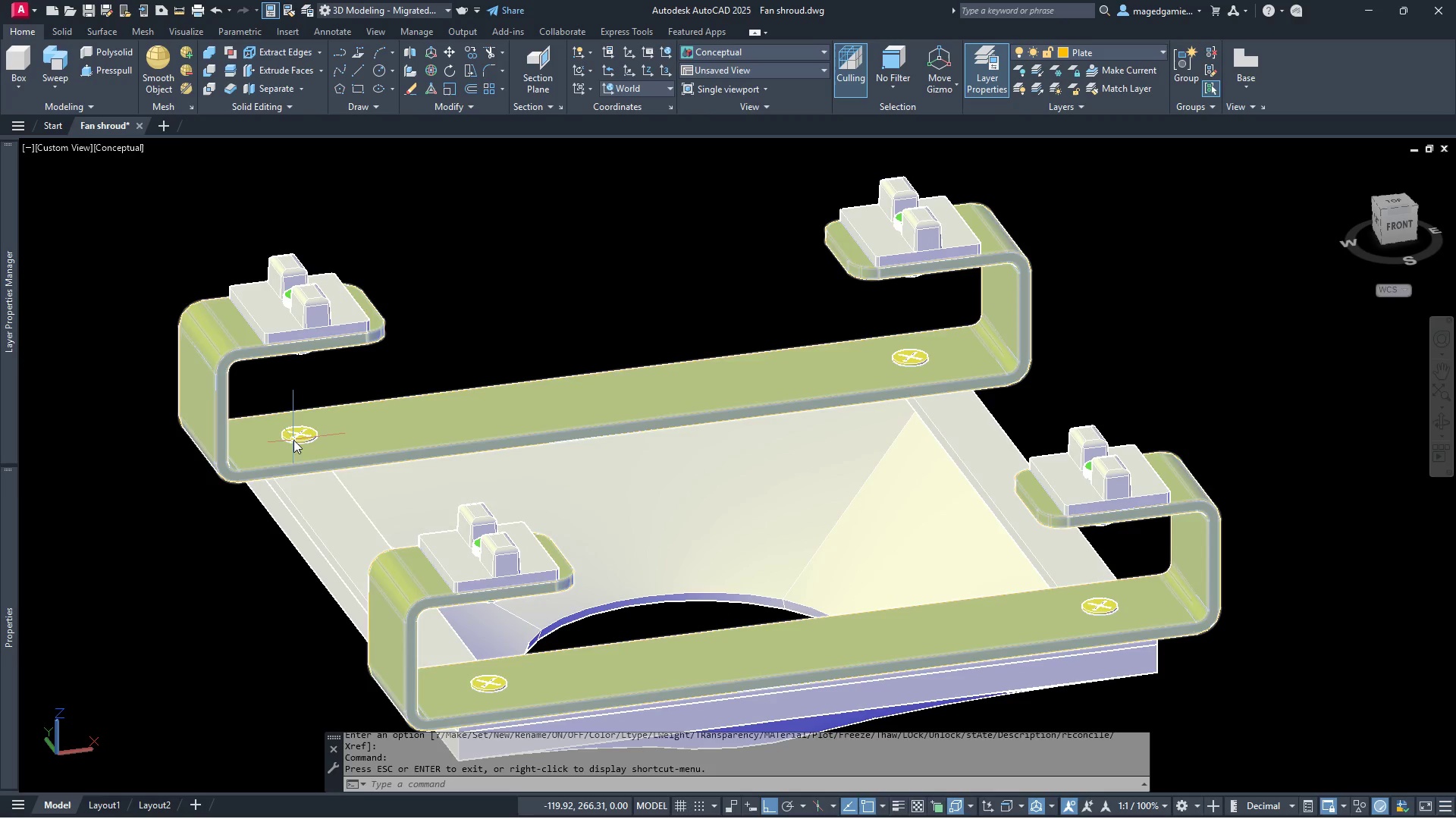 
left_click([292, 435])
 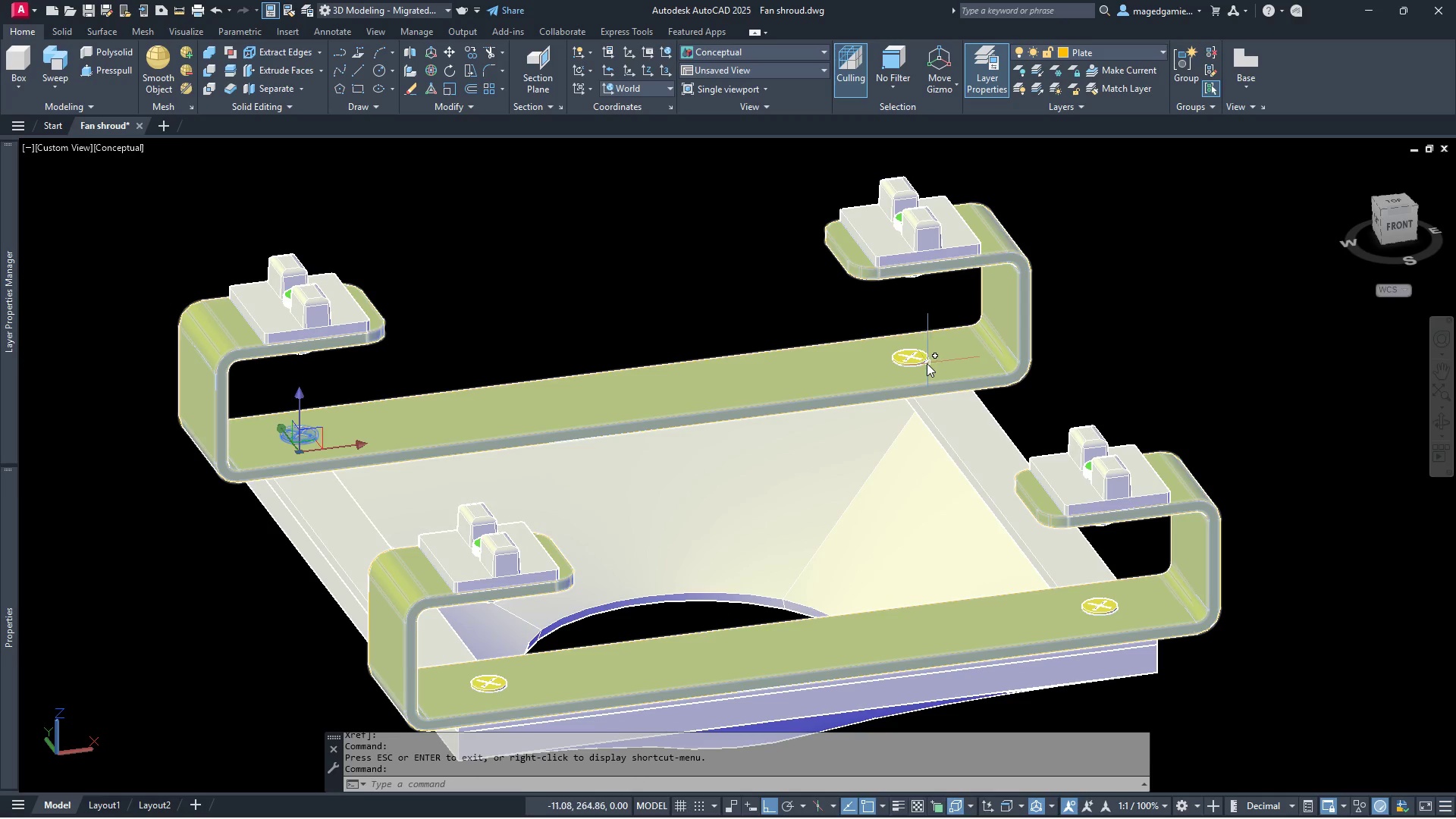 
left_click([913, 363])
 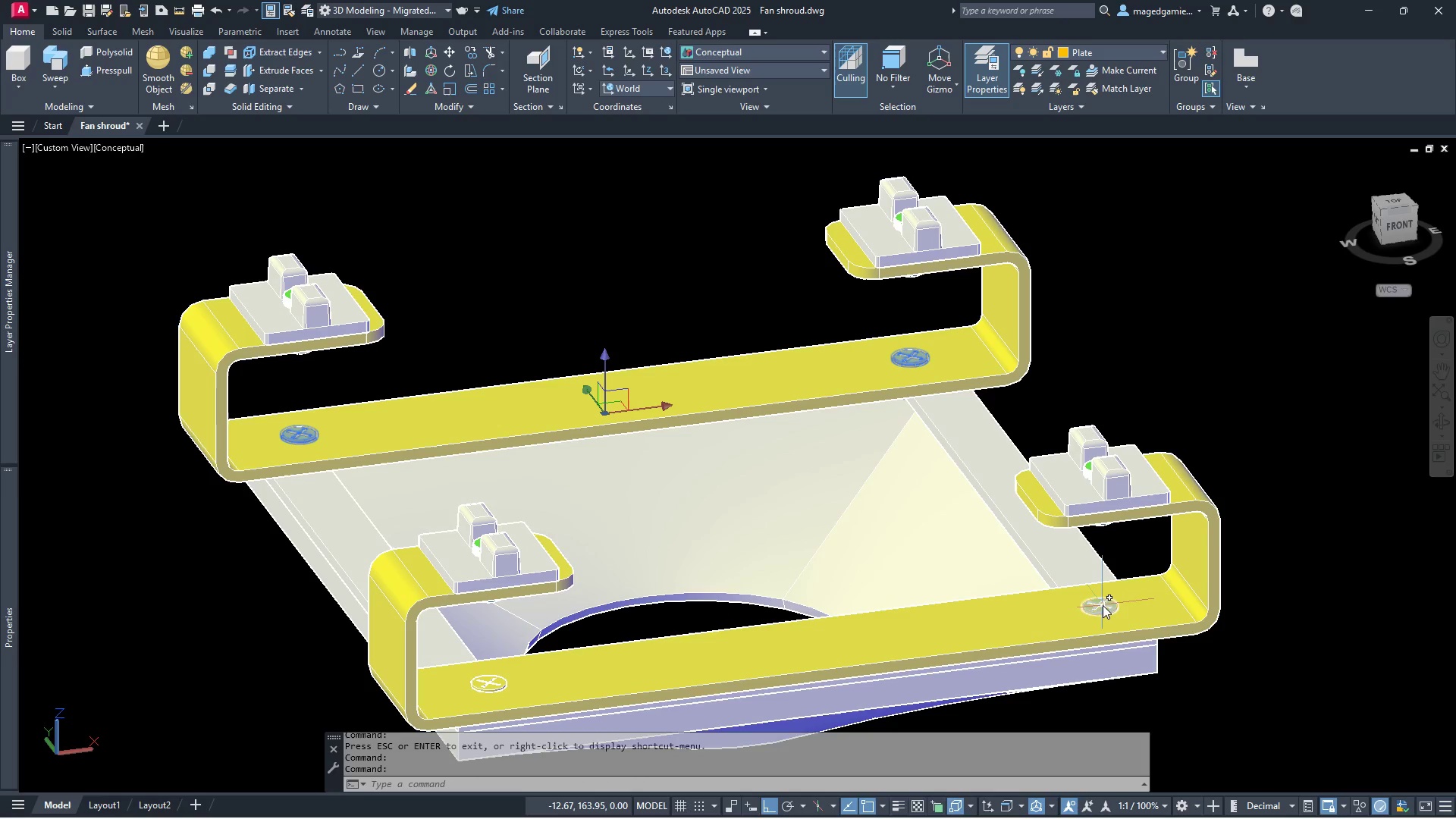 
left_click([1105, 608])
 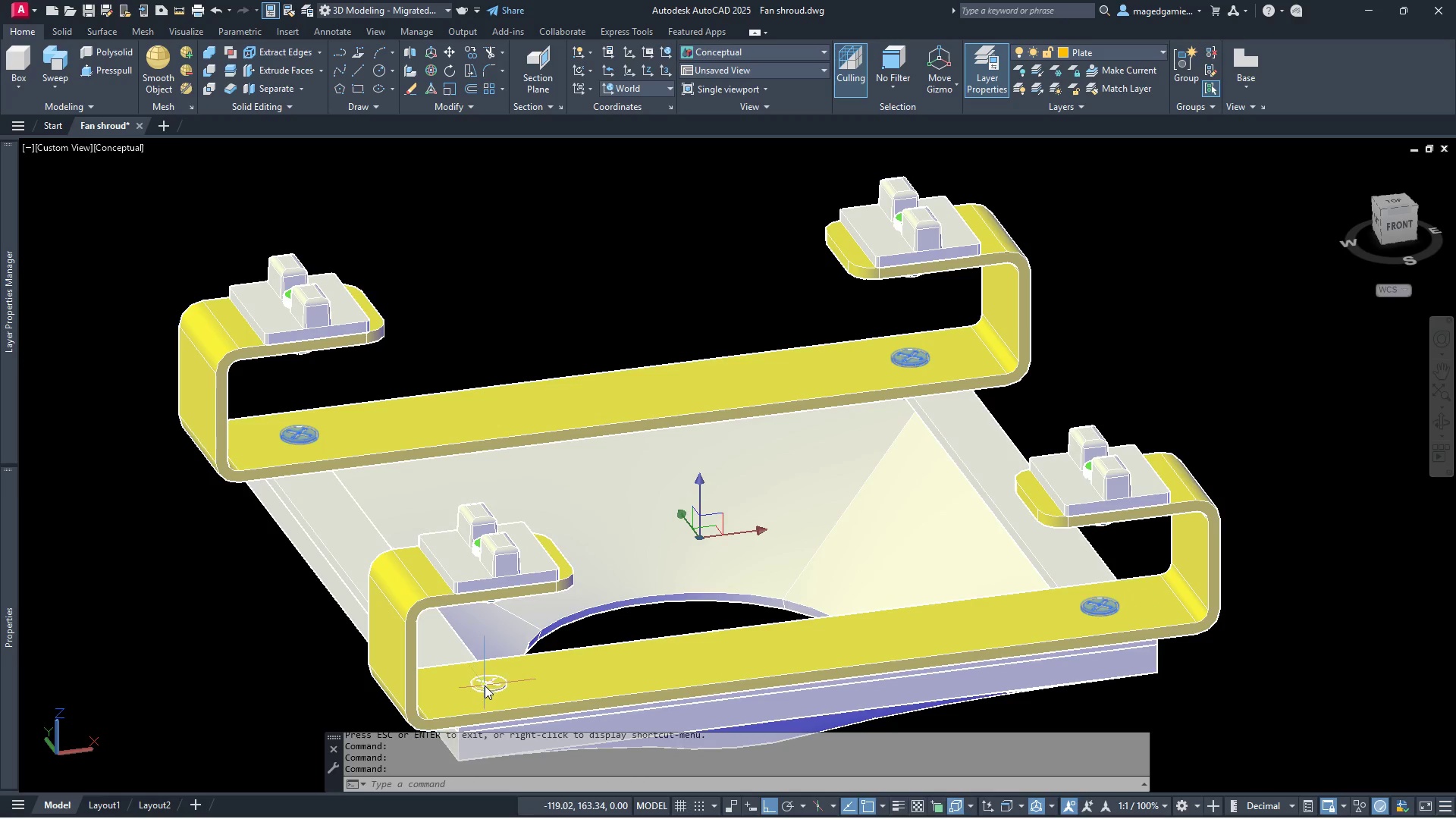 
left_click([485, 689])
 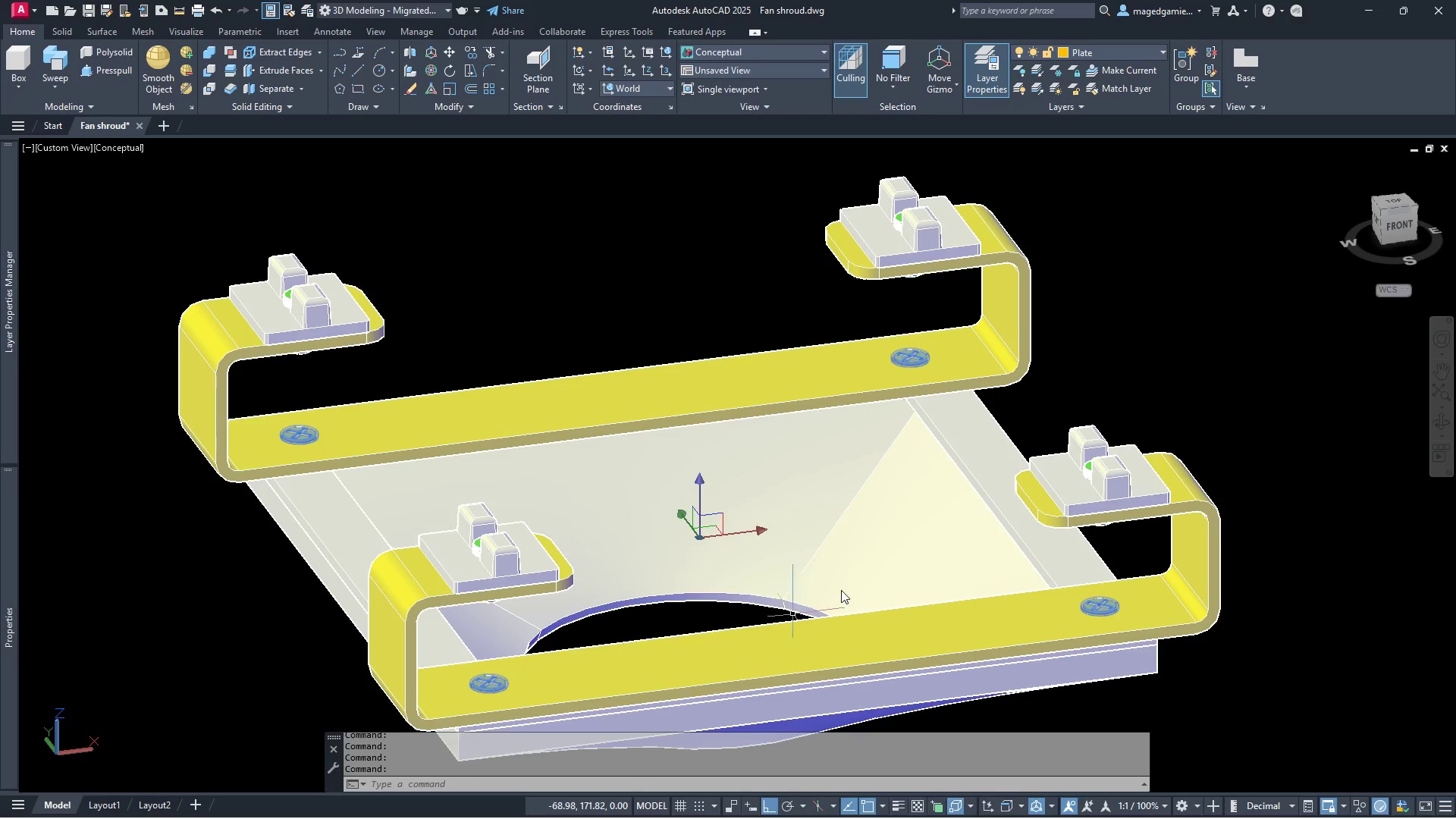 
mouse_move([875, 526])
 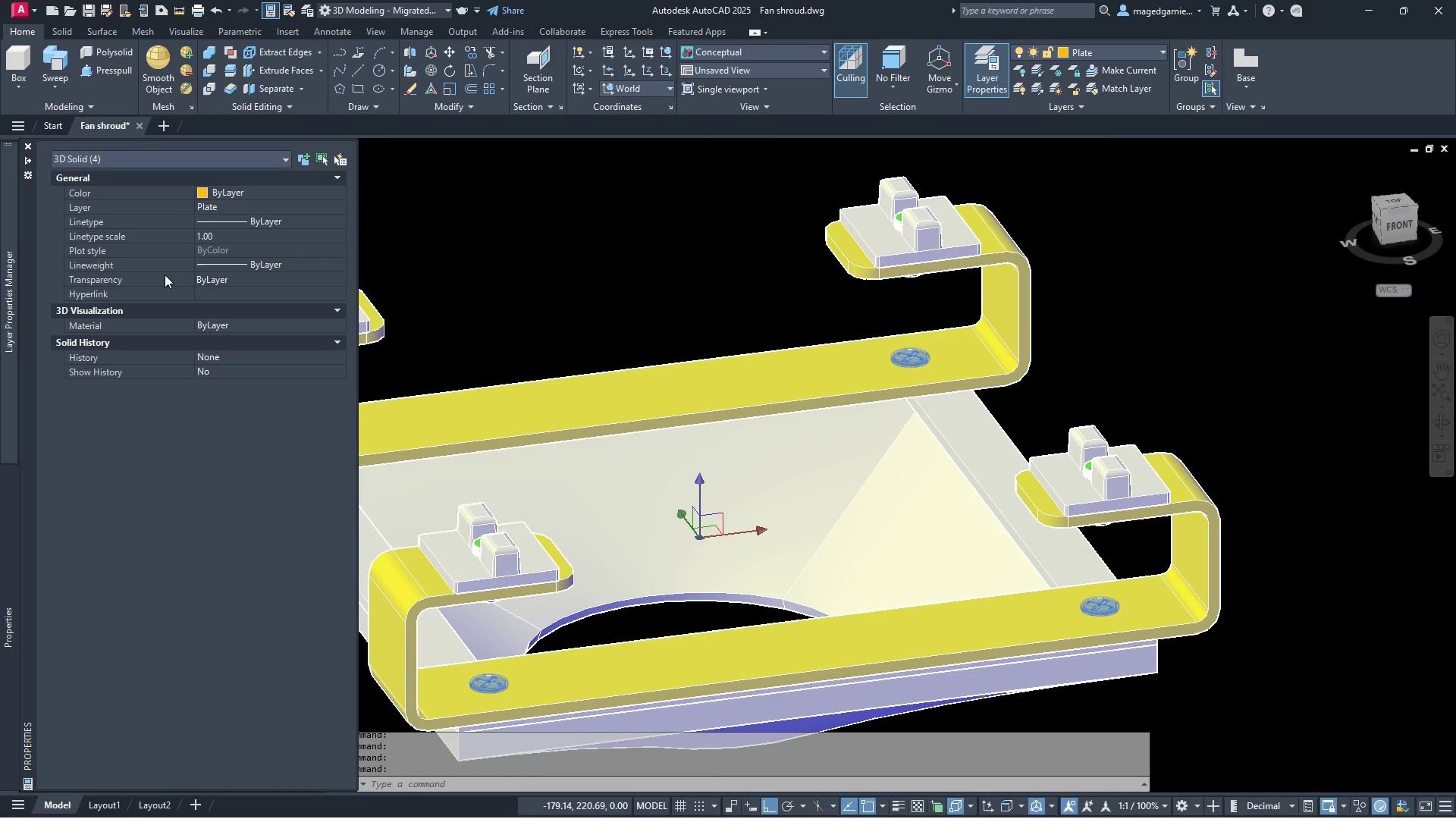 
left_click([278, 190])
 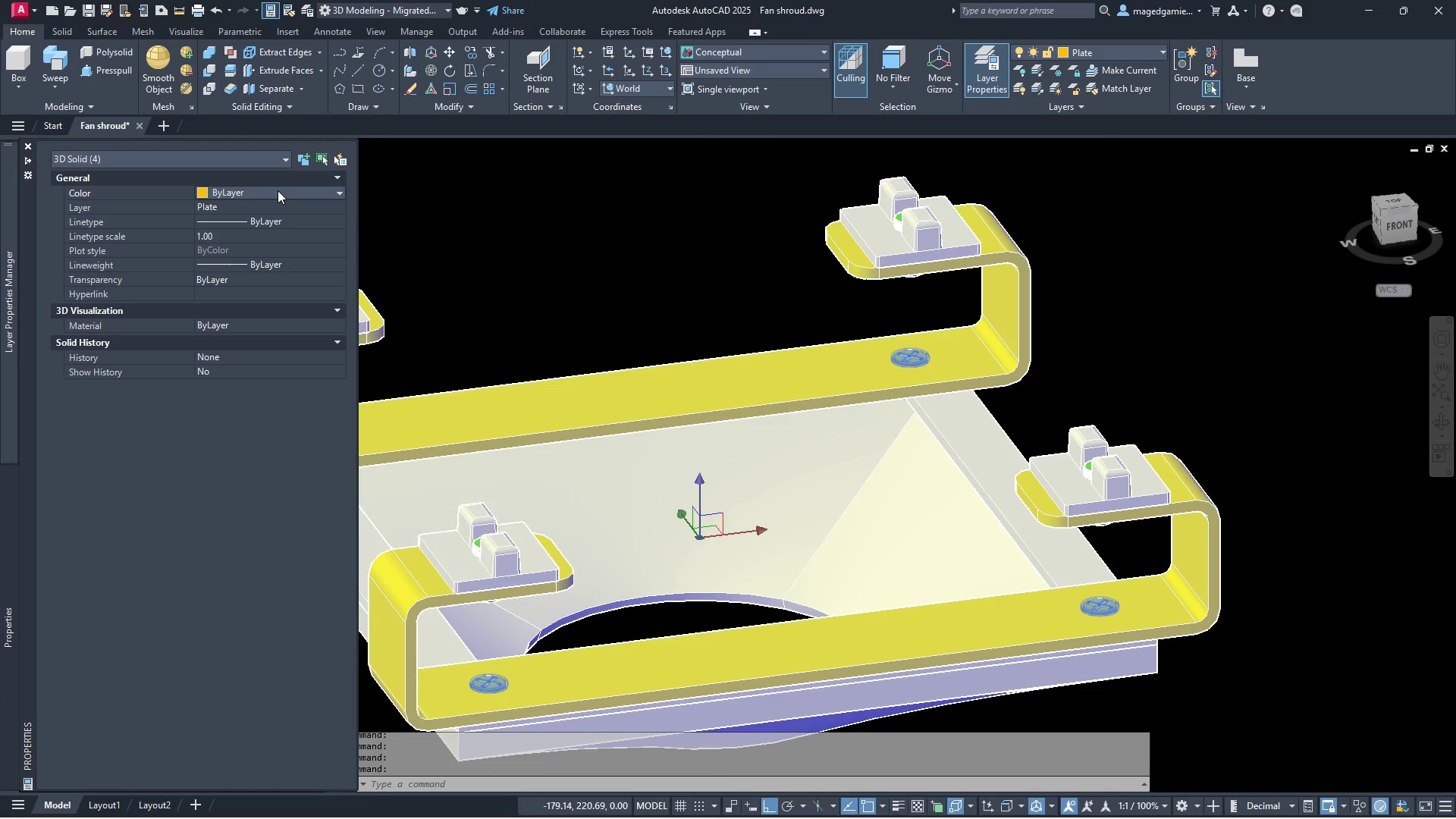 
left_click([278, 190])
 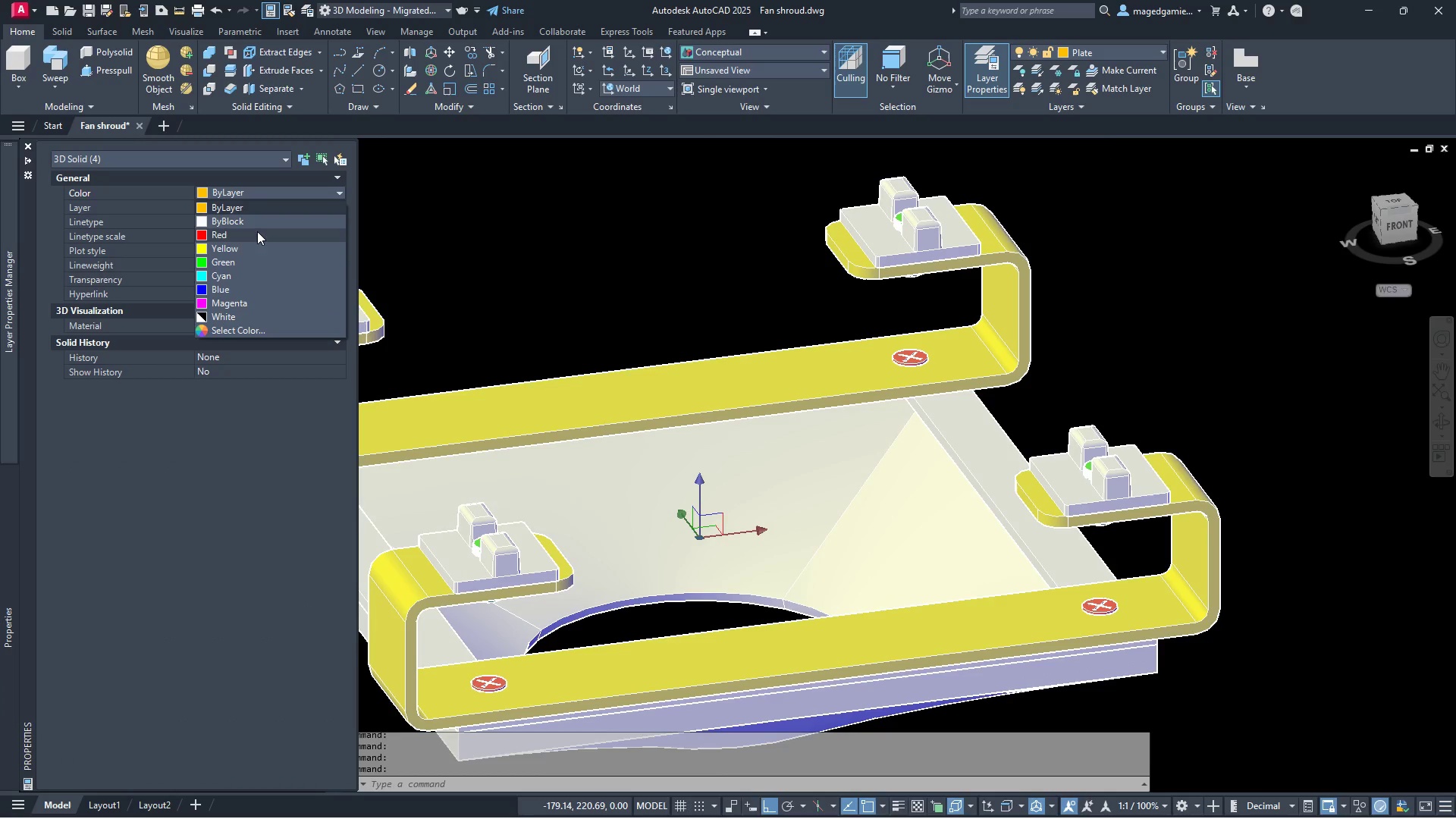 
left_click([257, 235])
 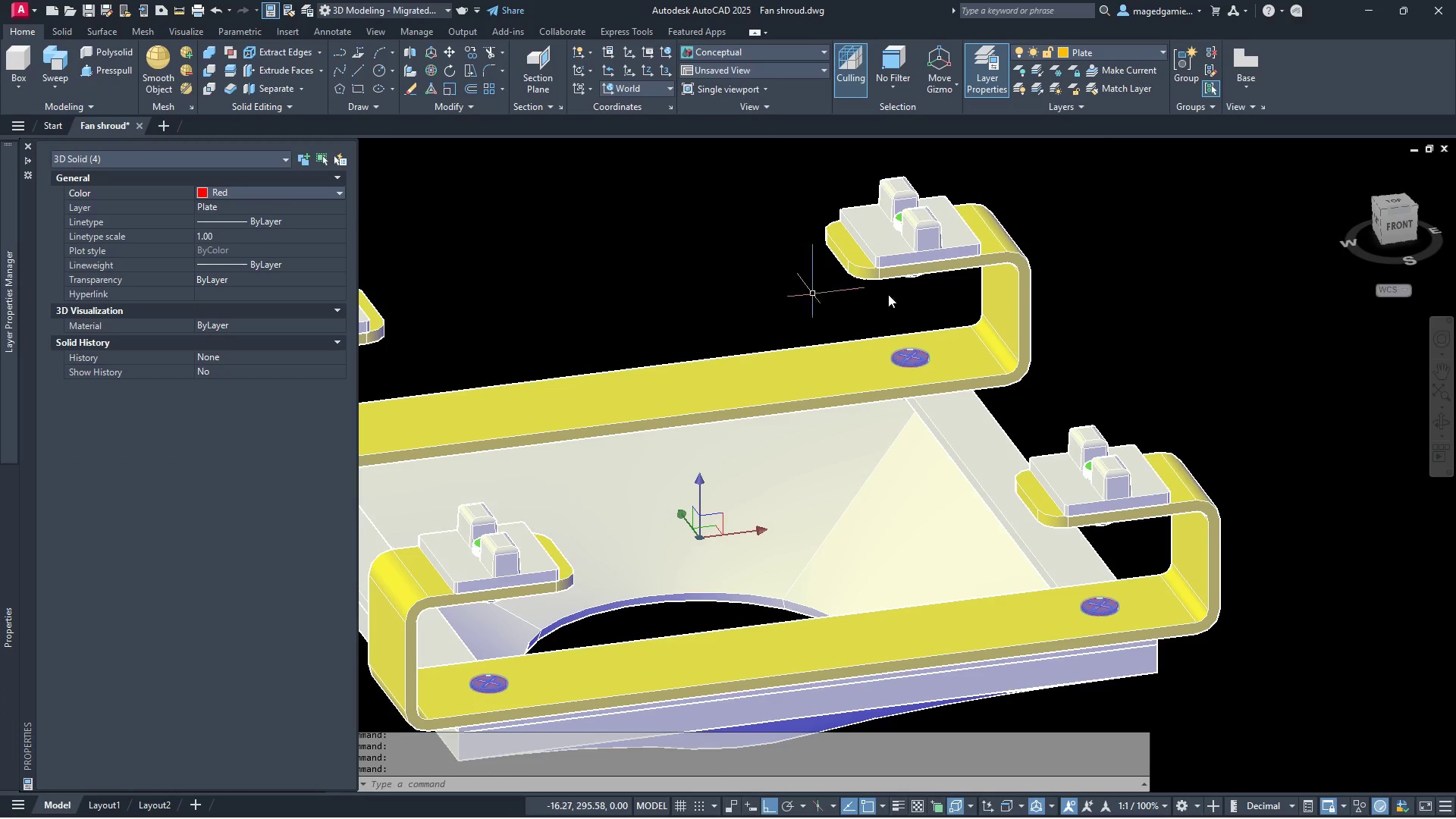 
key(Escape)
 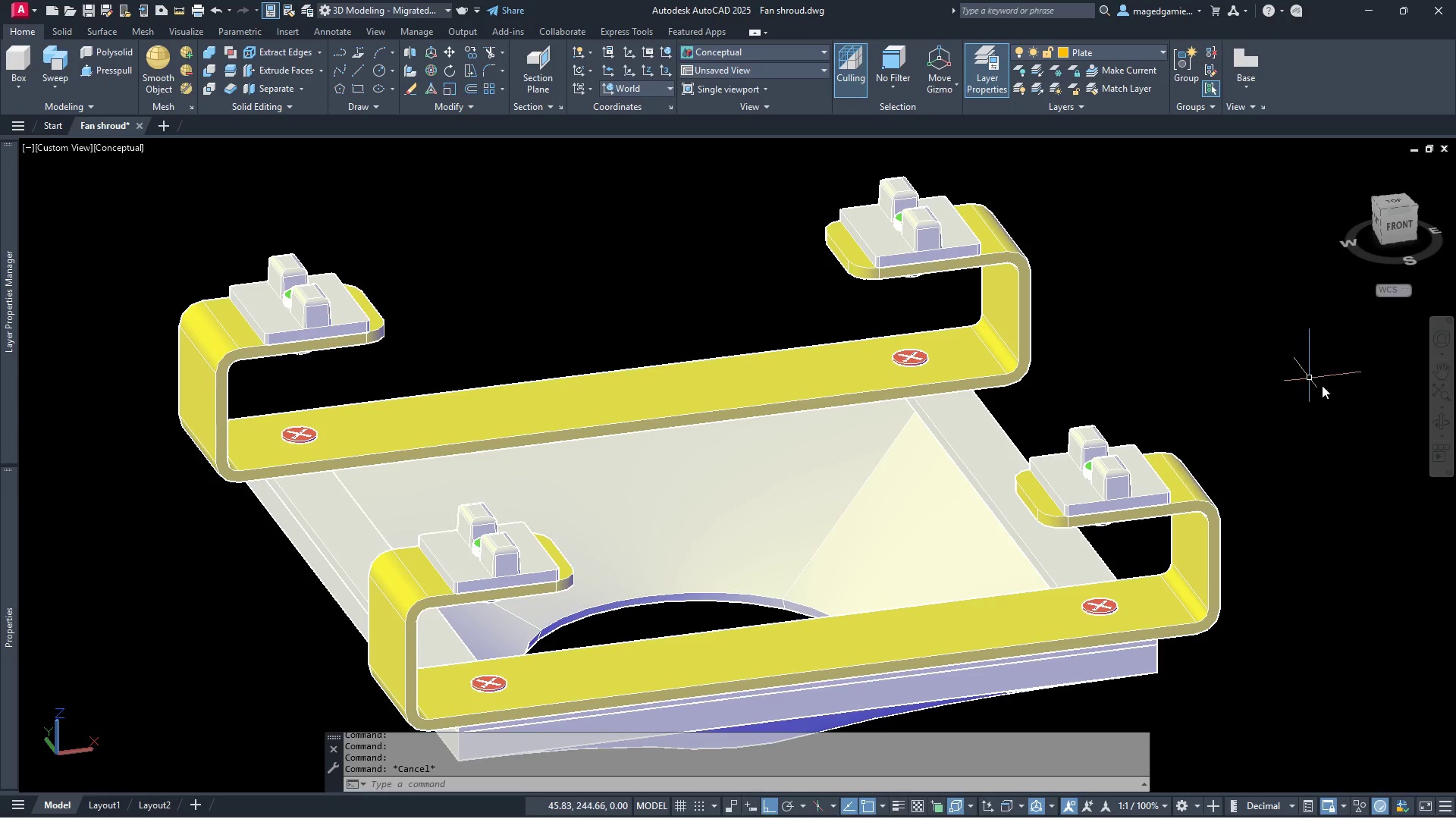 
wait(5.81)
 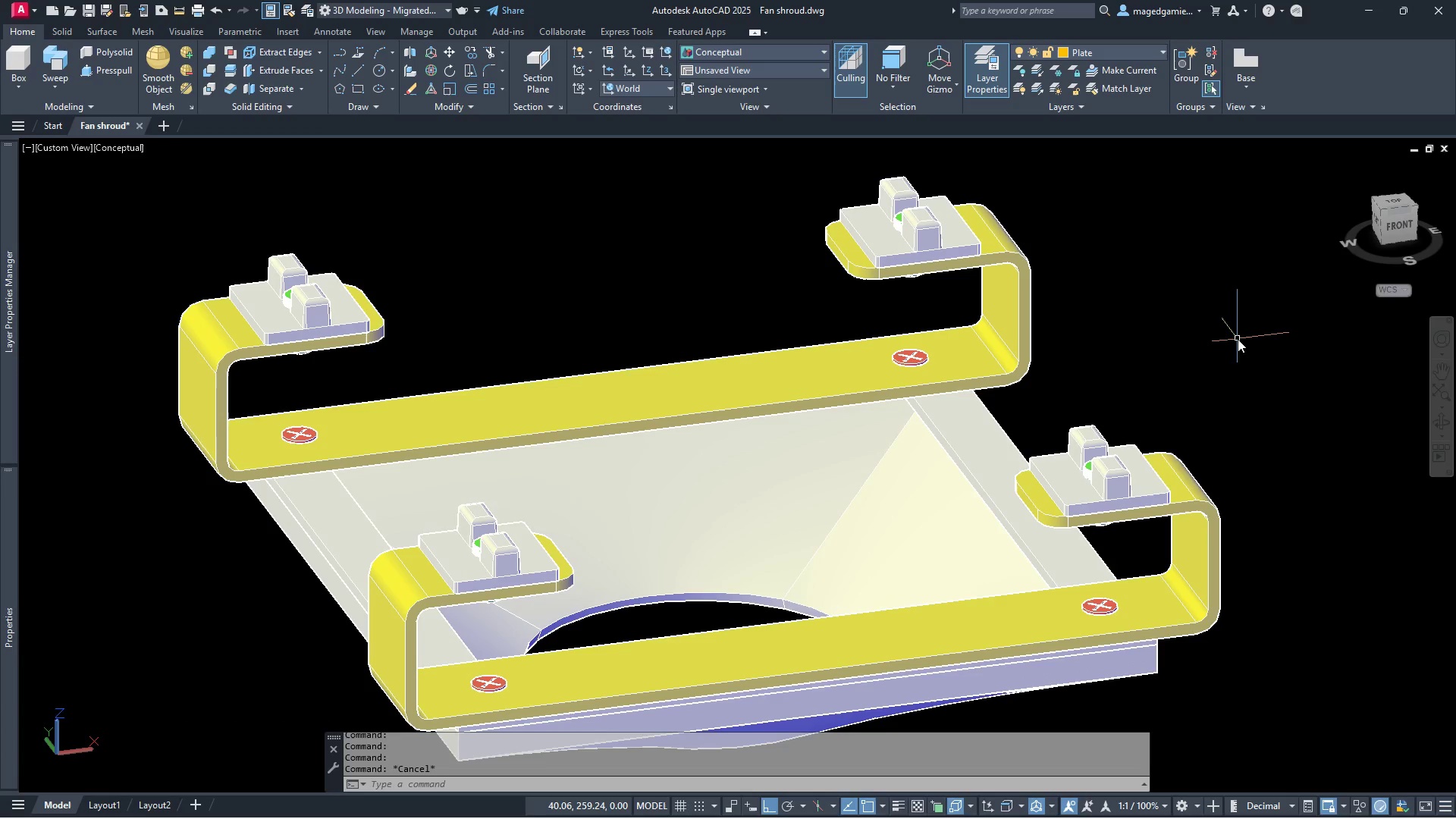 
left_click([1449, 419])
 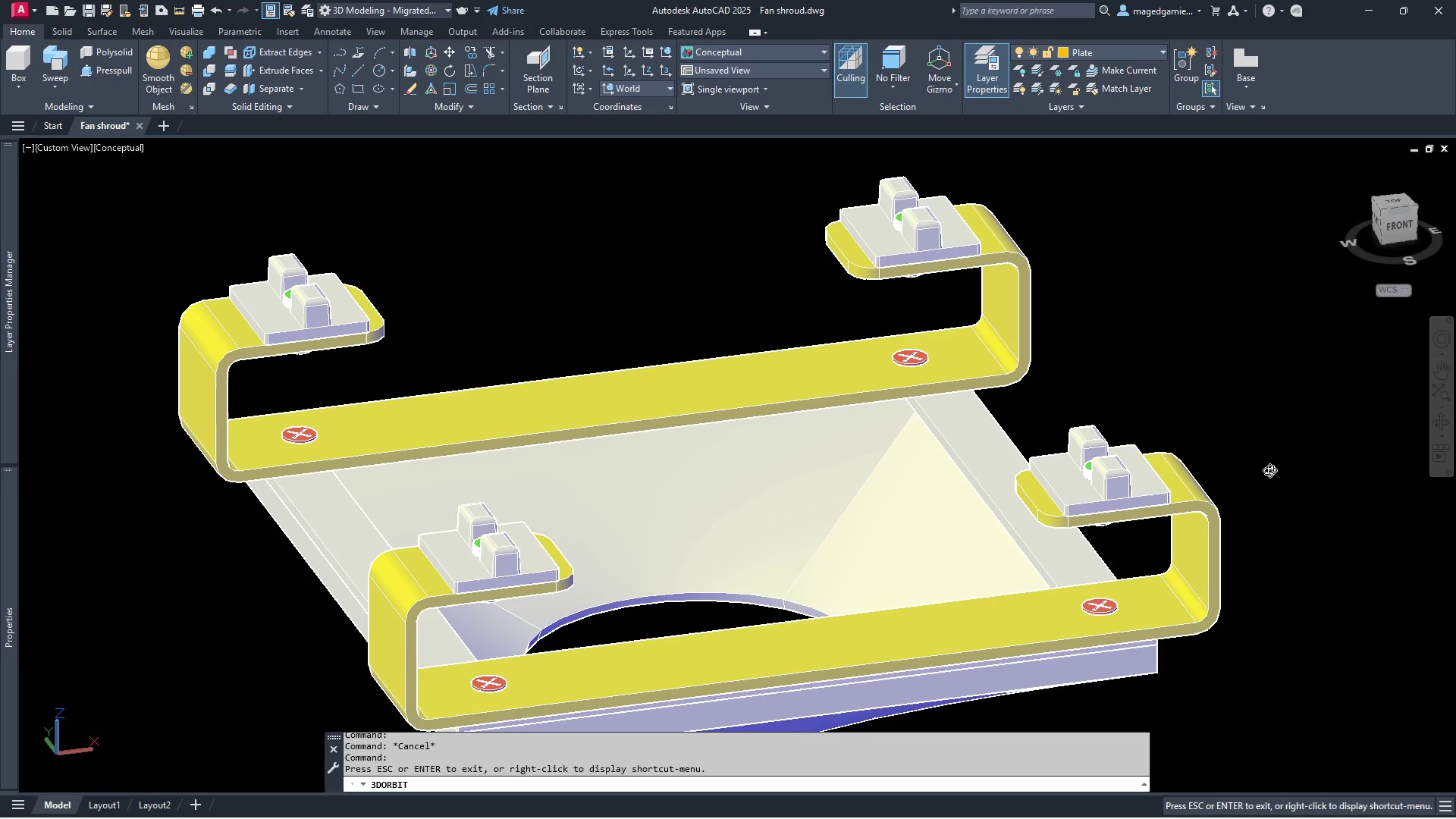 
left_click_drag(start_coordinate=[1245, 477], to_coordinate=[1140, 491])
 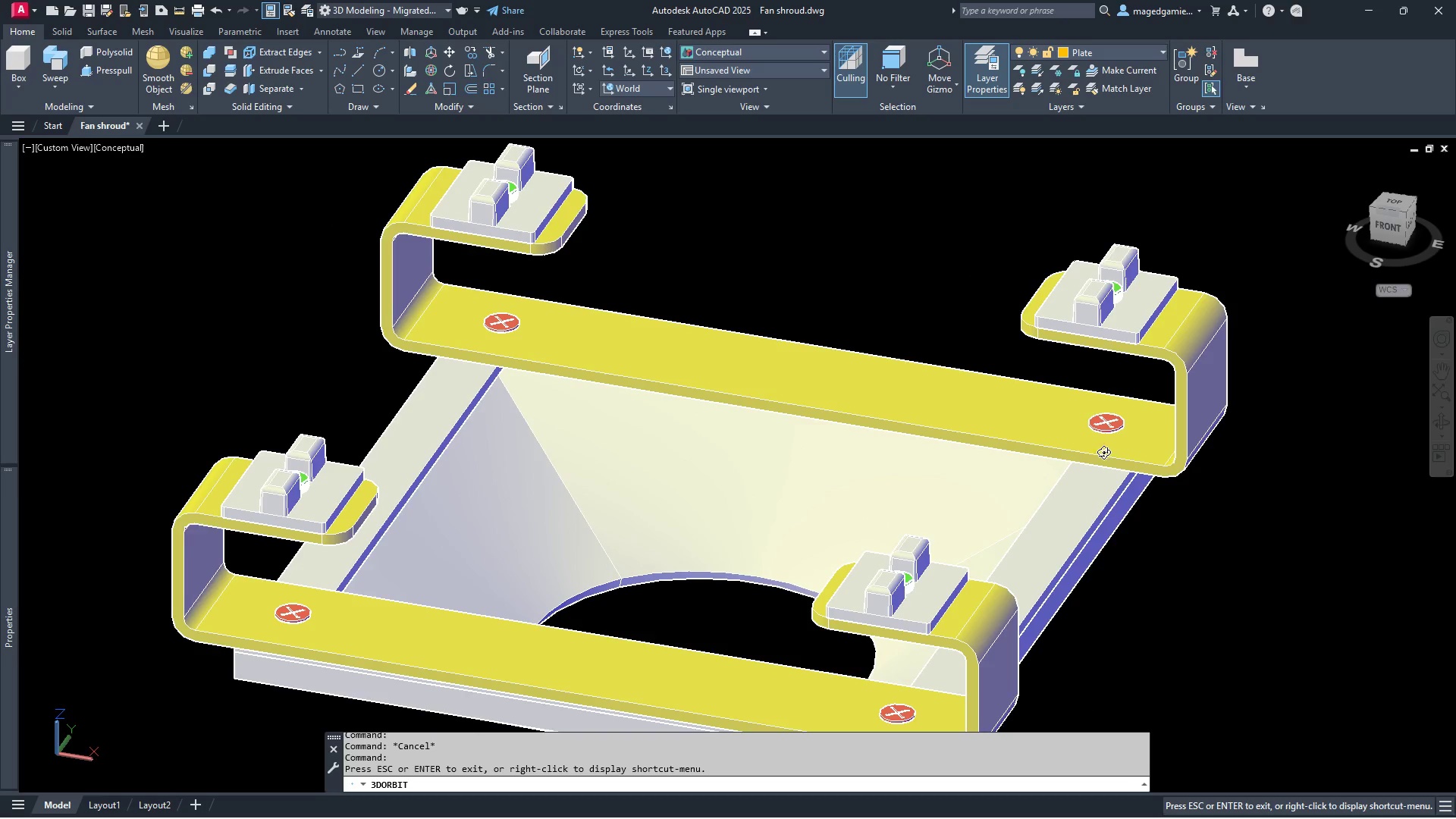 
left_click_drag(start_coordinate=[1027, 465], to_coordinate=[949, 470])
 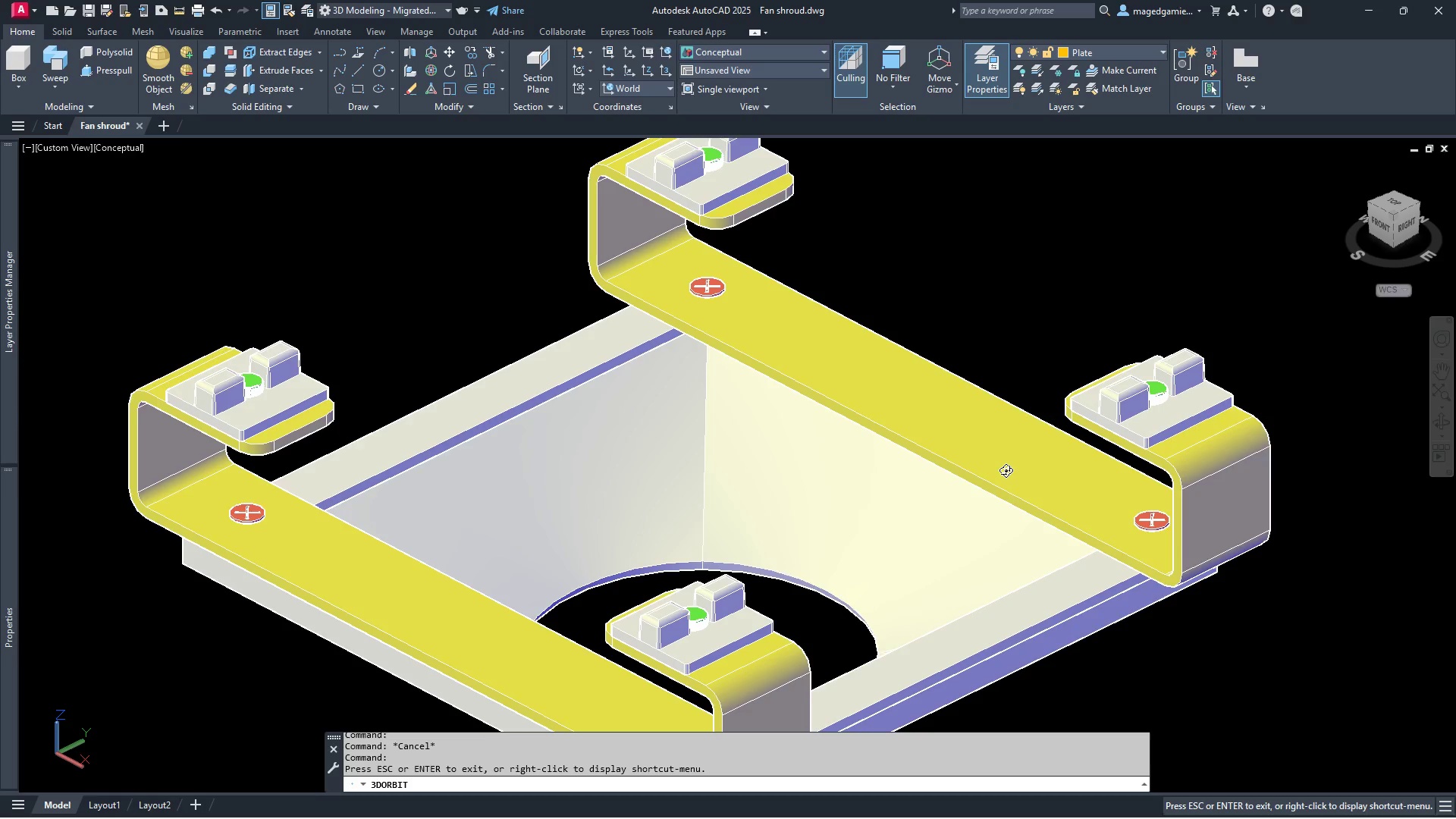 
wait(11.42)
 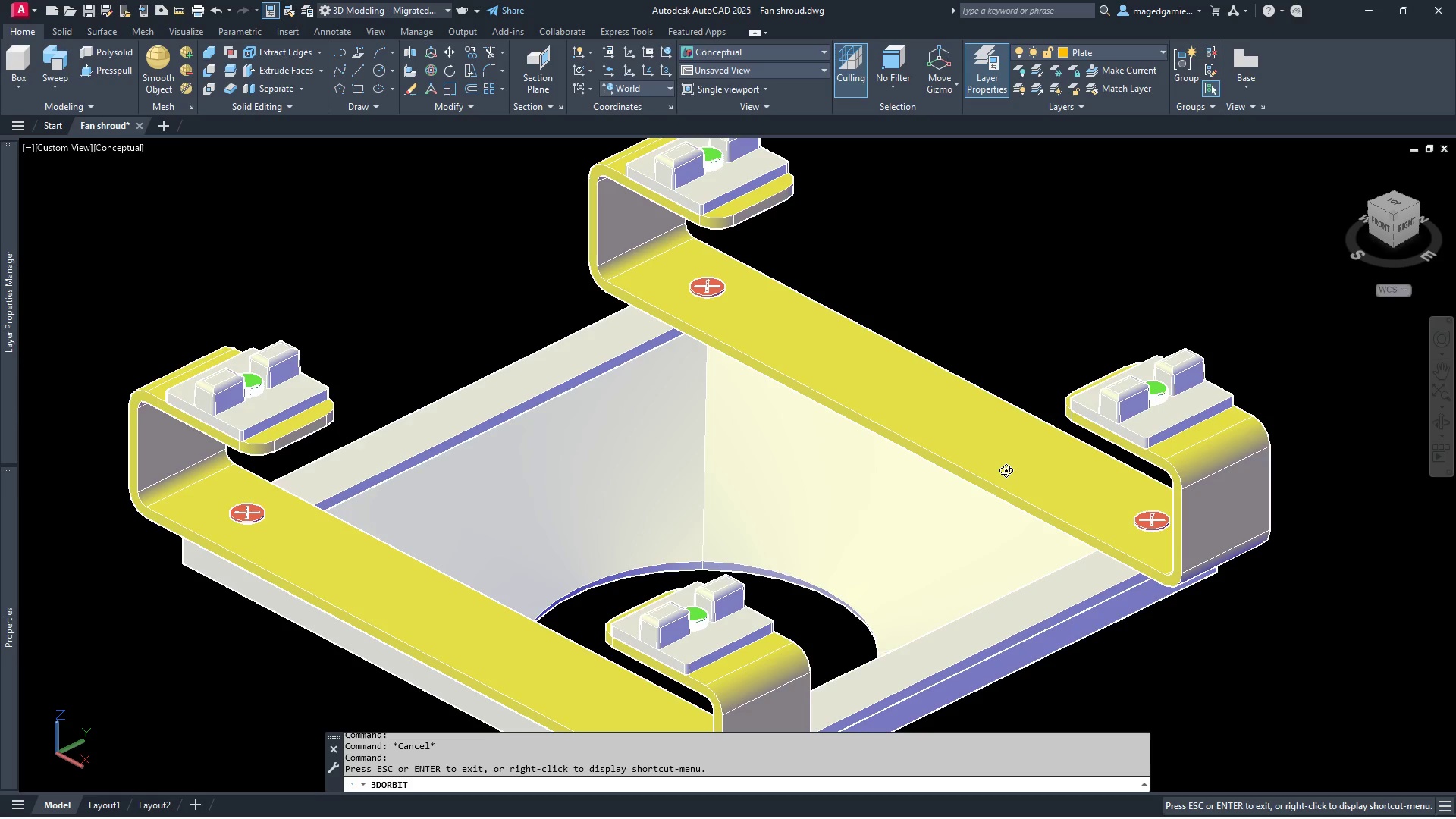 
scroll: coordinate [1008, 435], scroll_direction: down, amount: 3.0
 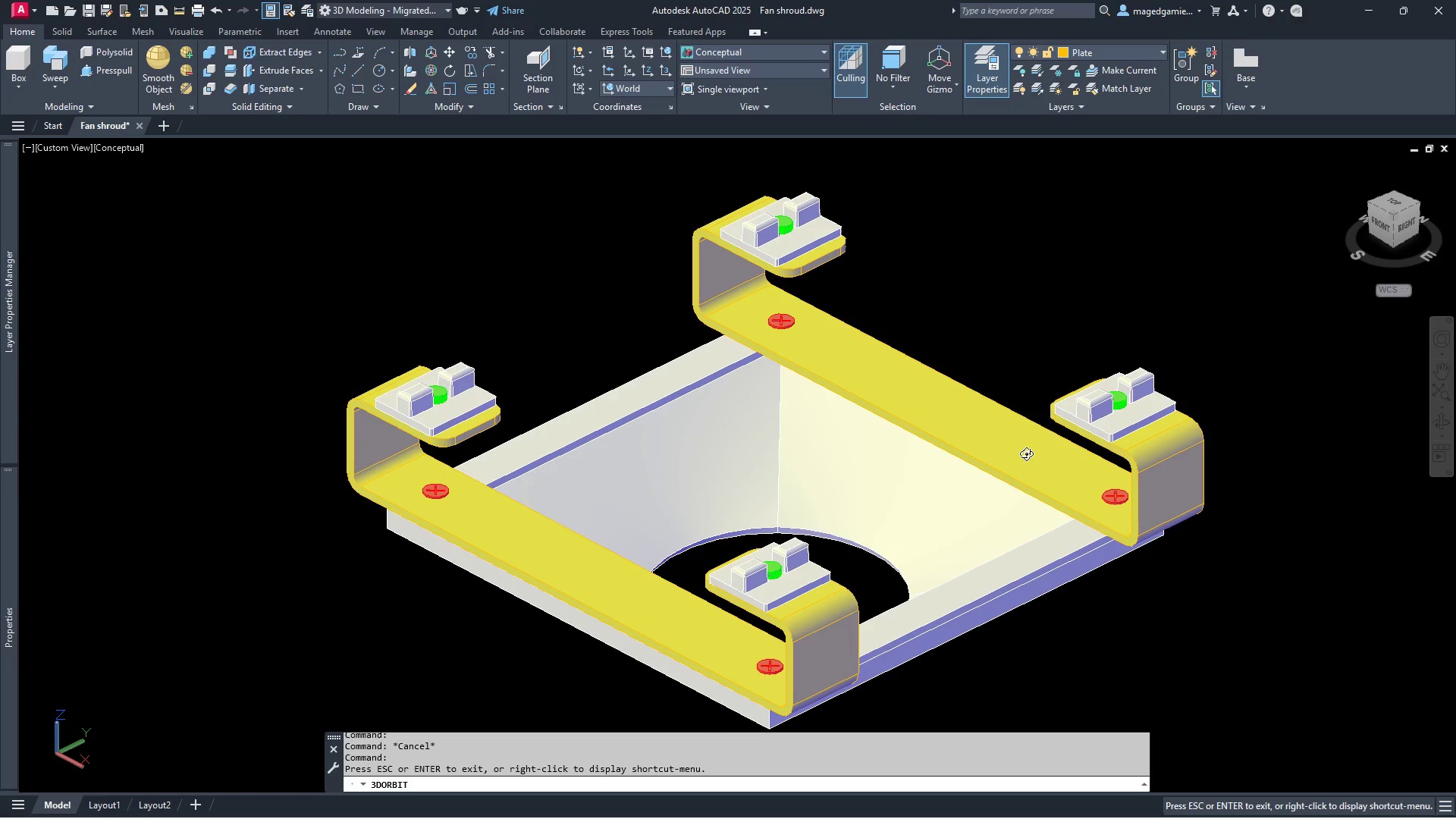 
scroll: coordinate [1133, 505], scroll_direction: up, amount: 18.0
 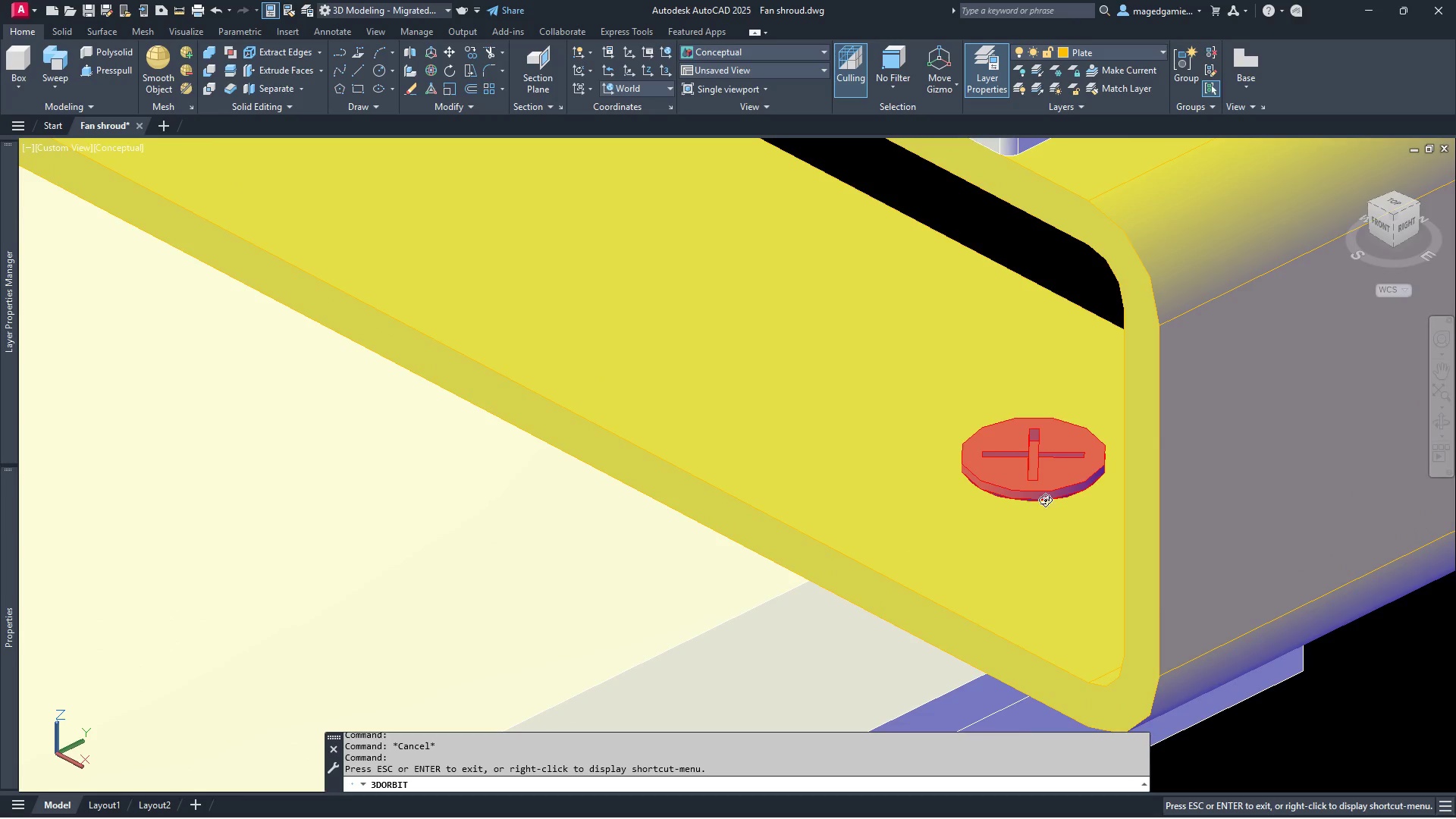 
left_click_drag(start_coordinate=[1049, 500], to_coordinate=[1101, 467])
 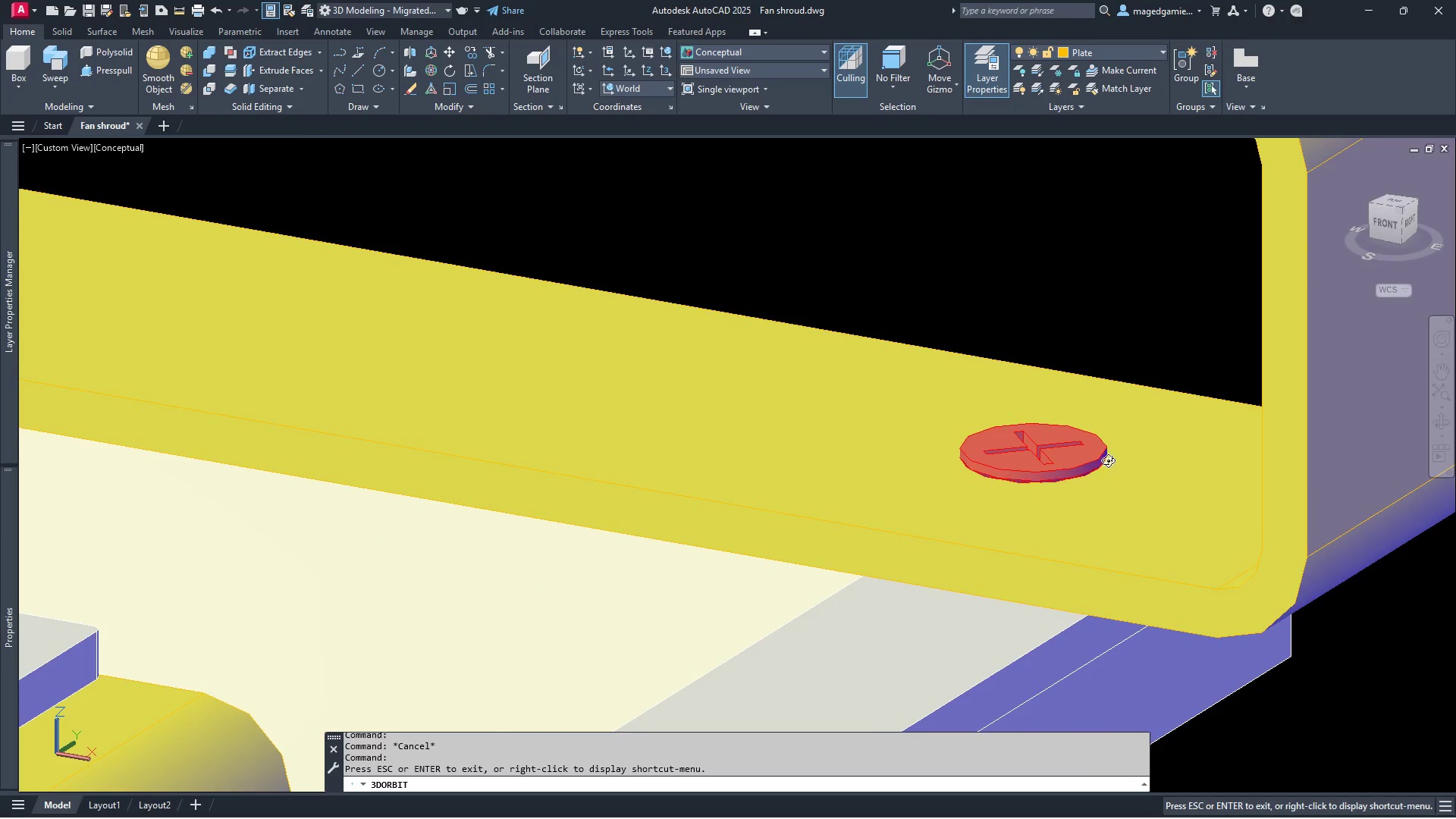 
scroll: coordinate [1112, 459], scroll_direction: down, amount: 18.0
 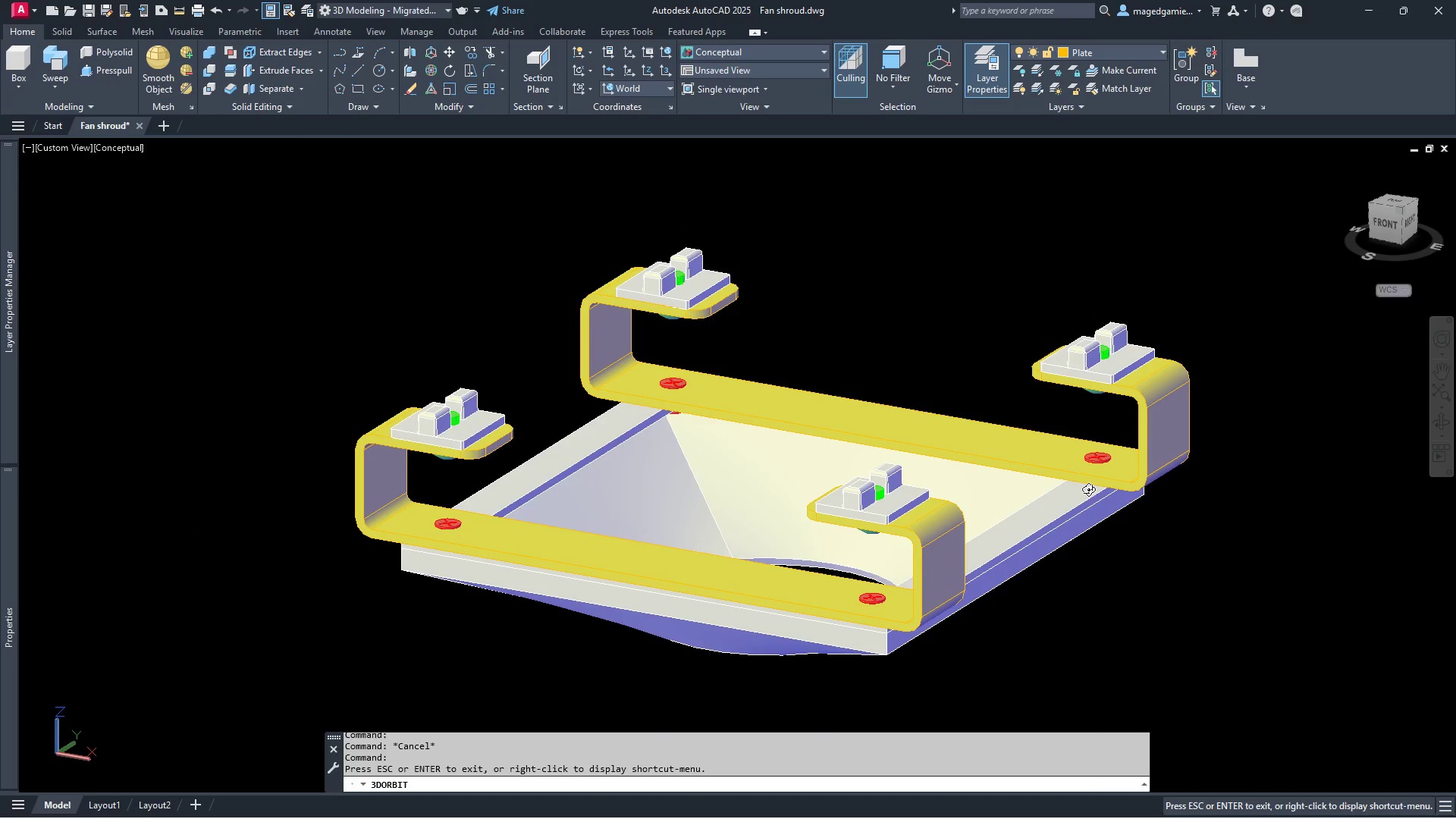 
right_click([1277, 391])
 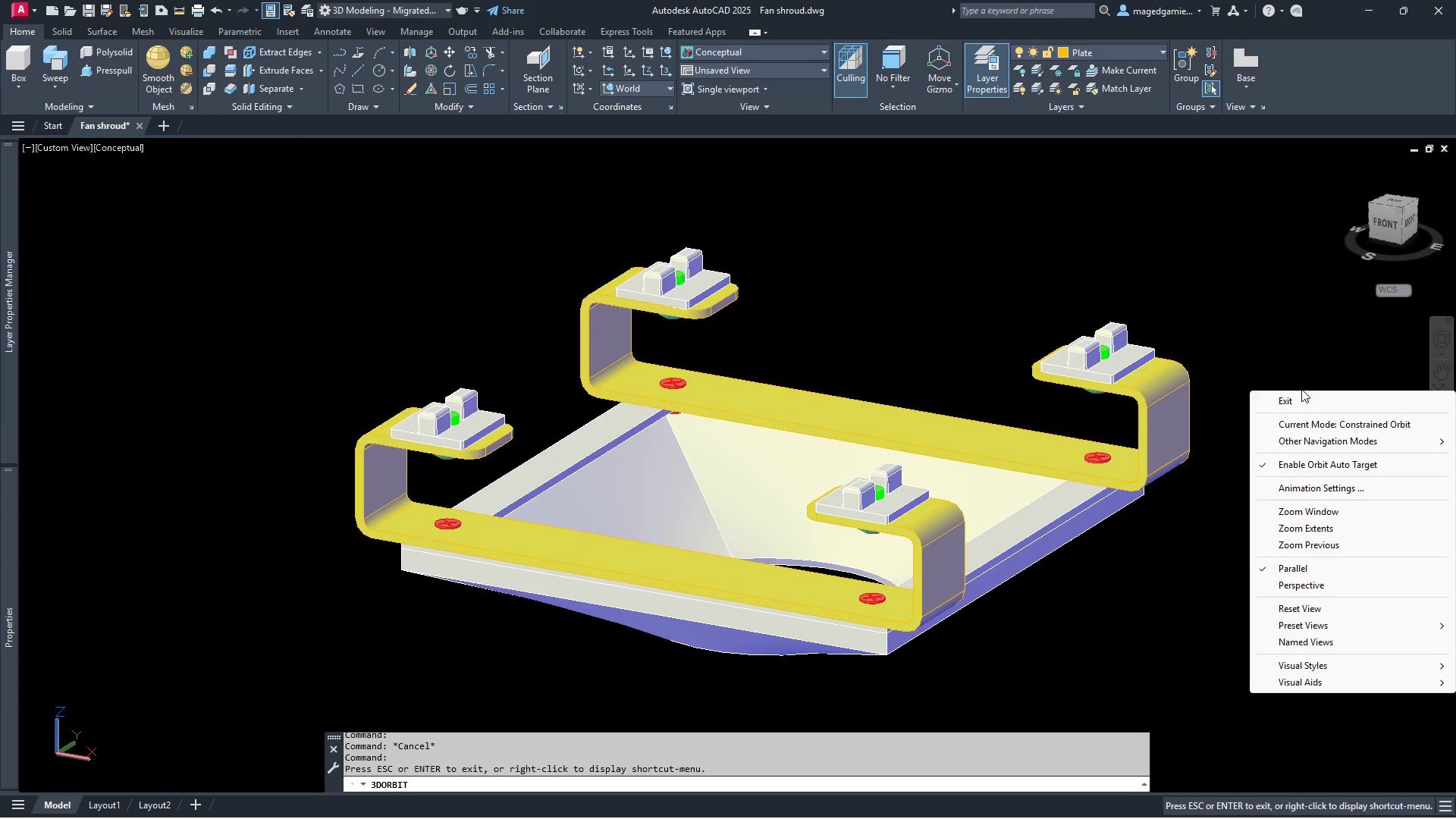 
left_click([1303, 394])
 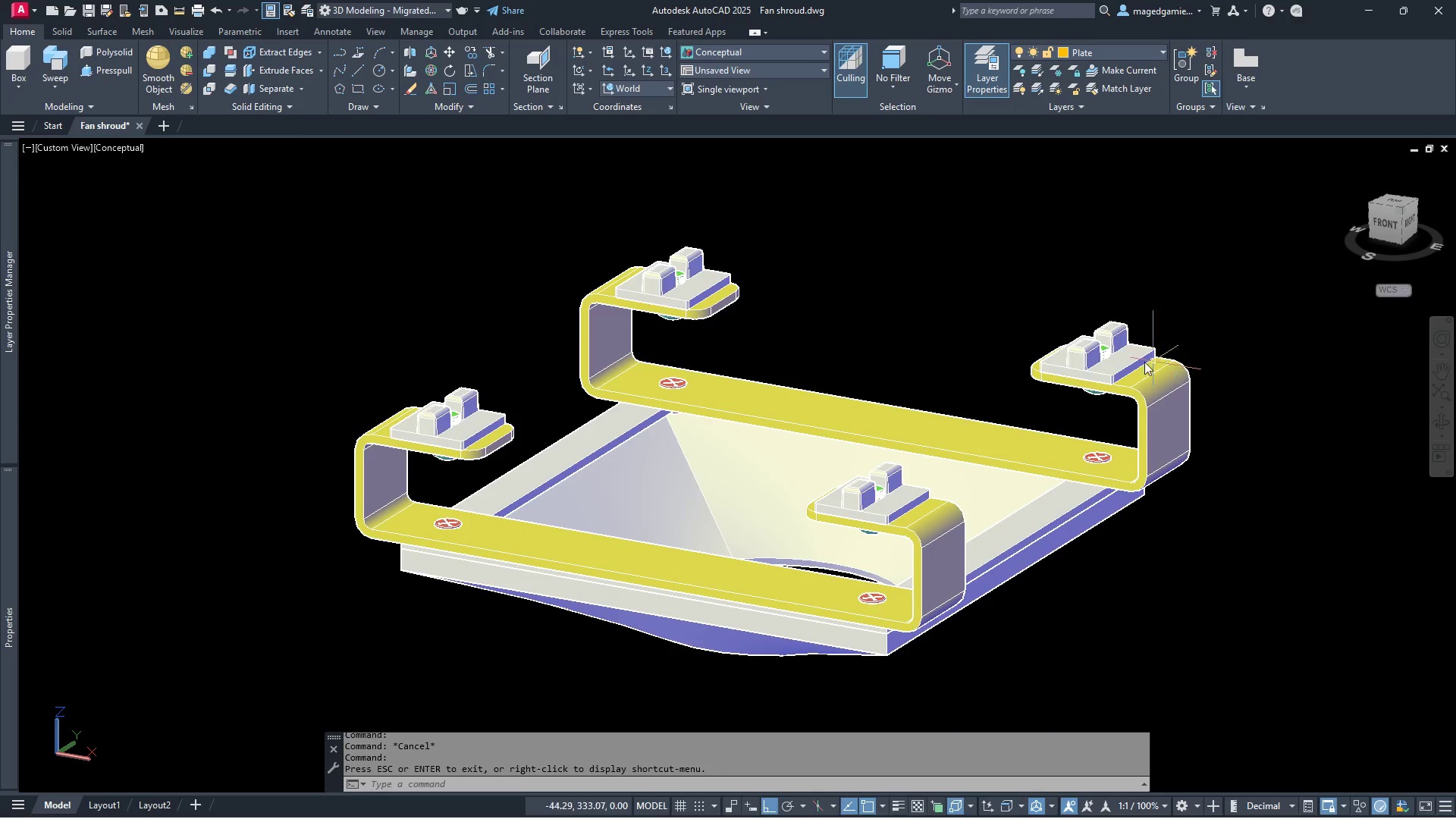 
scroll: coordinate [1126, 362], scroll_direction: up, amount: 5.0
 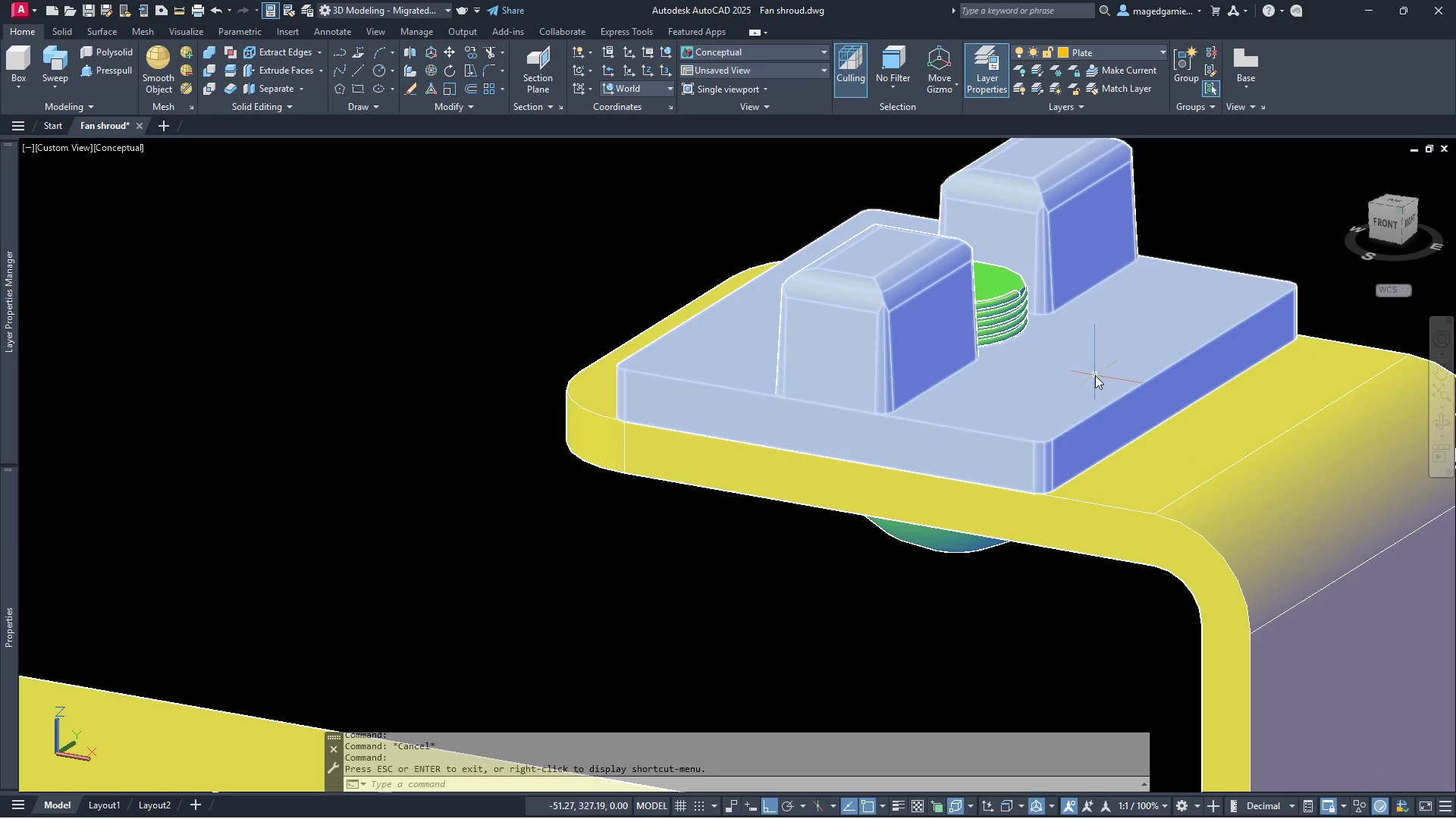 
left_click([1095, 375])
 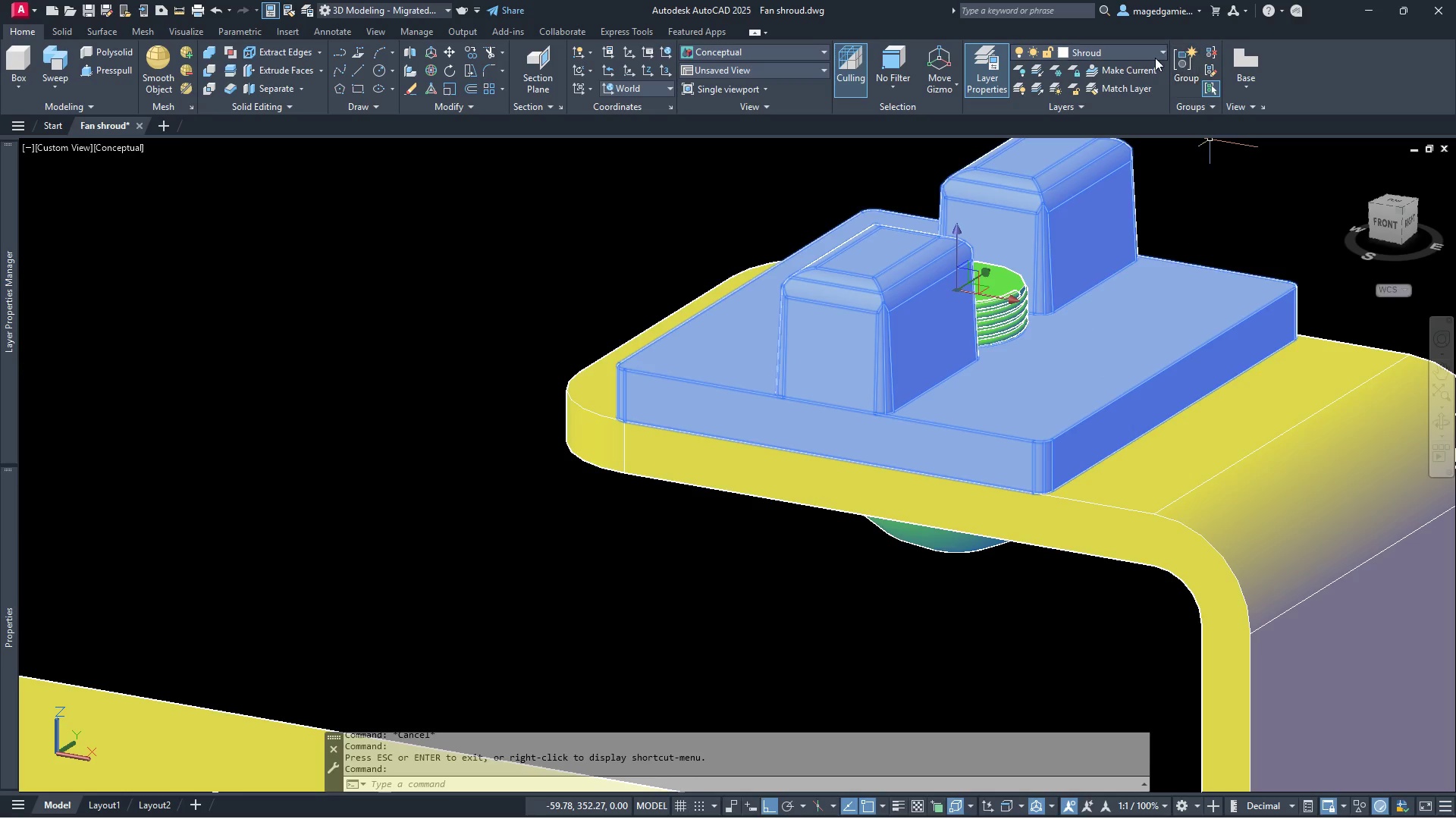 
left_click([1151, 46])
 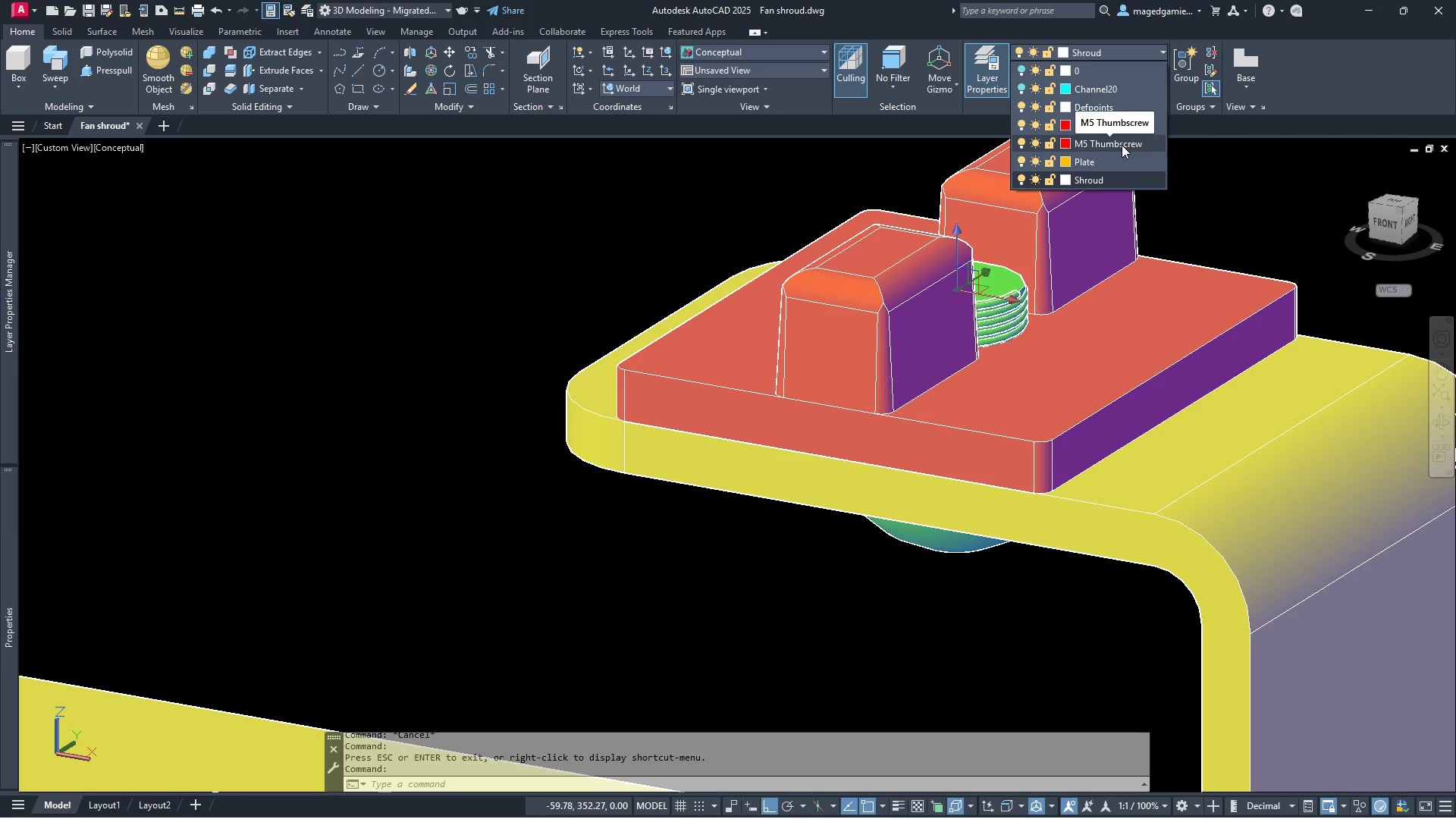 
wait(7.17)
 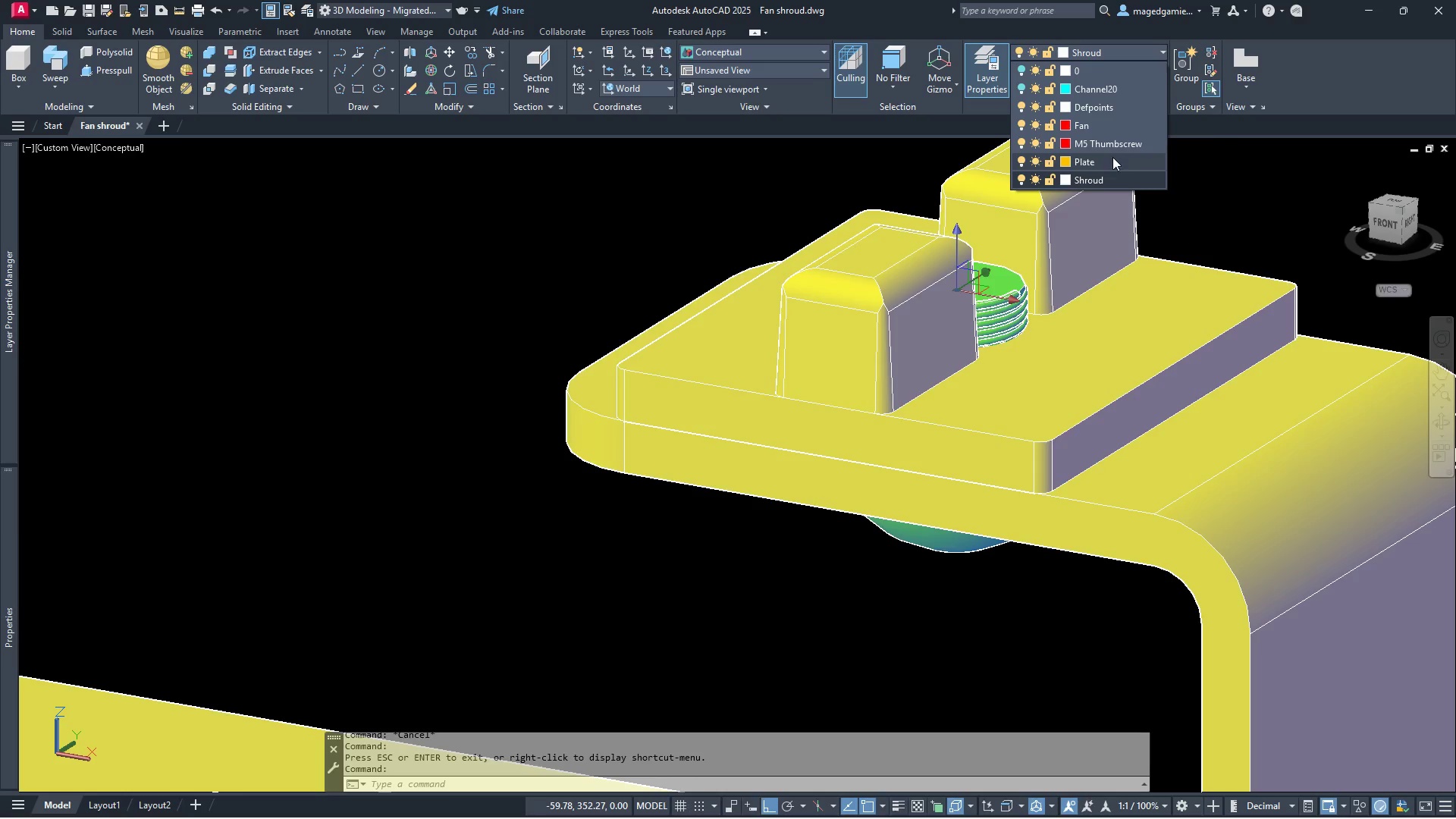 
left_click([1122, 145])
 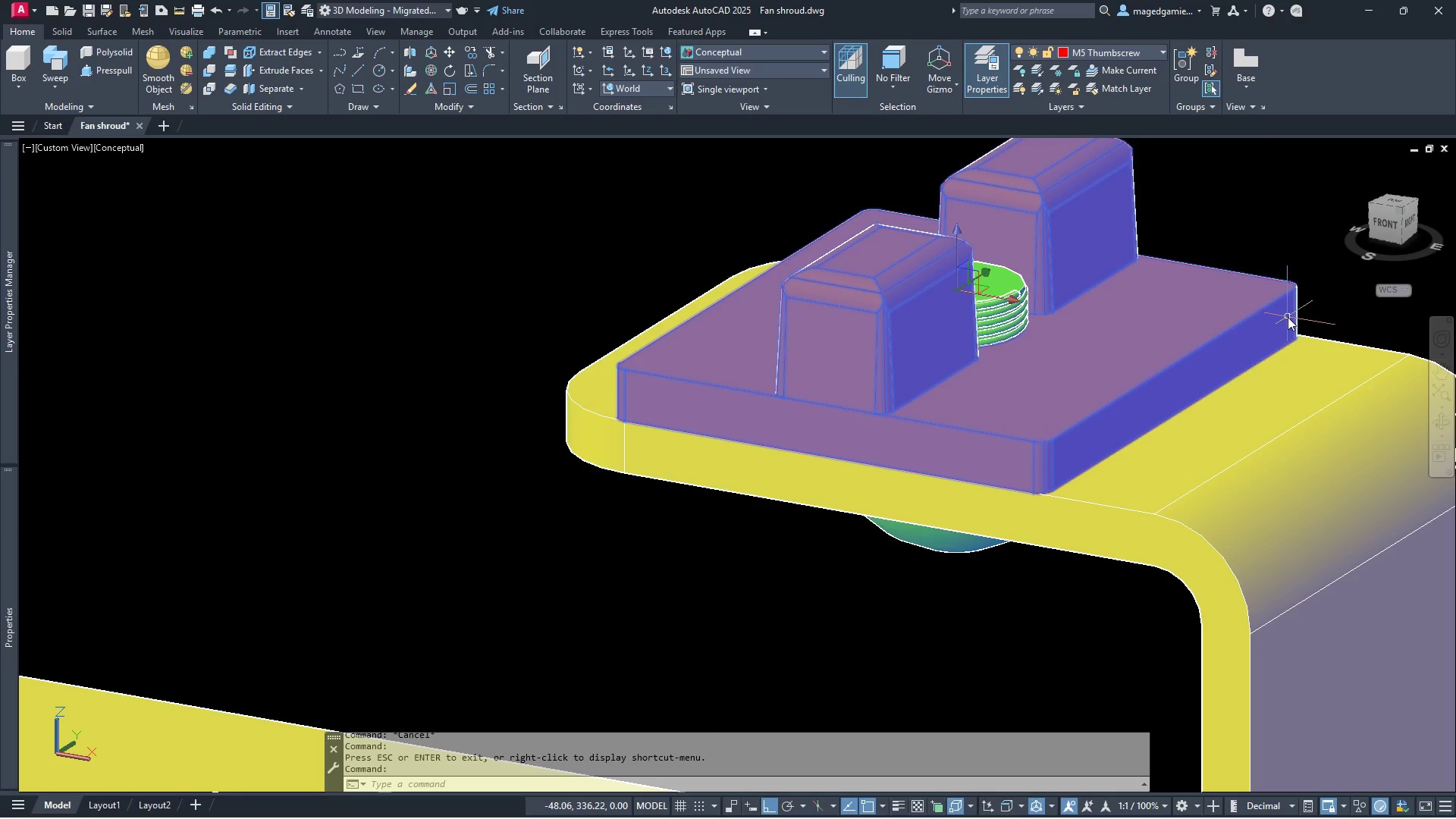 
key(Escape)
 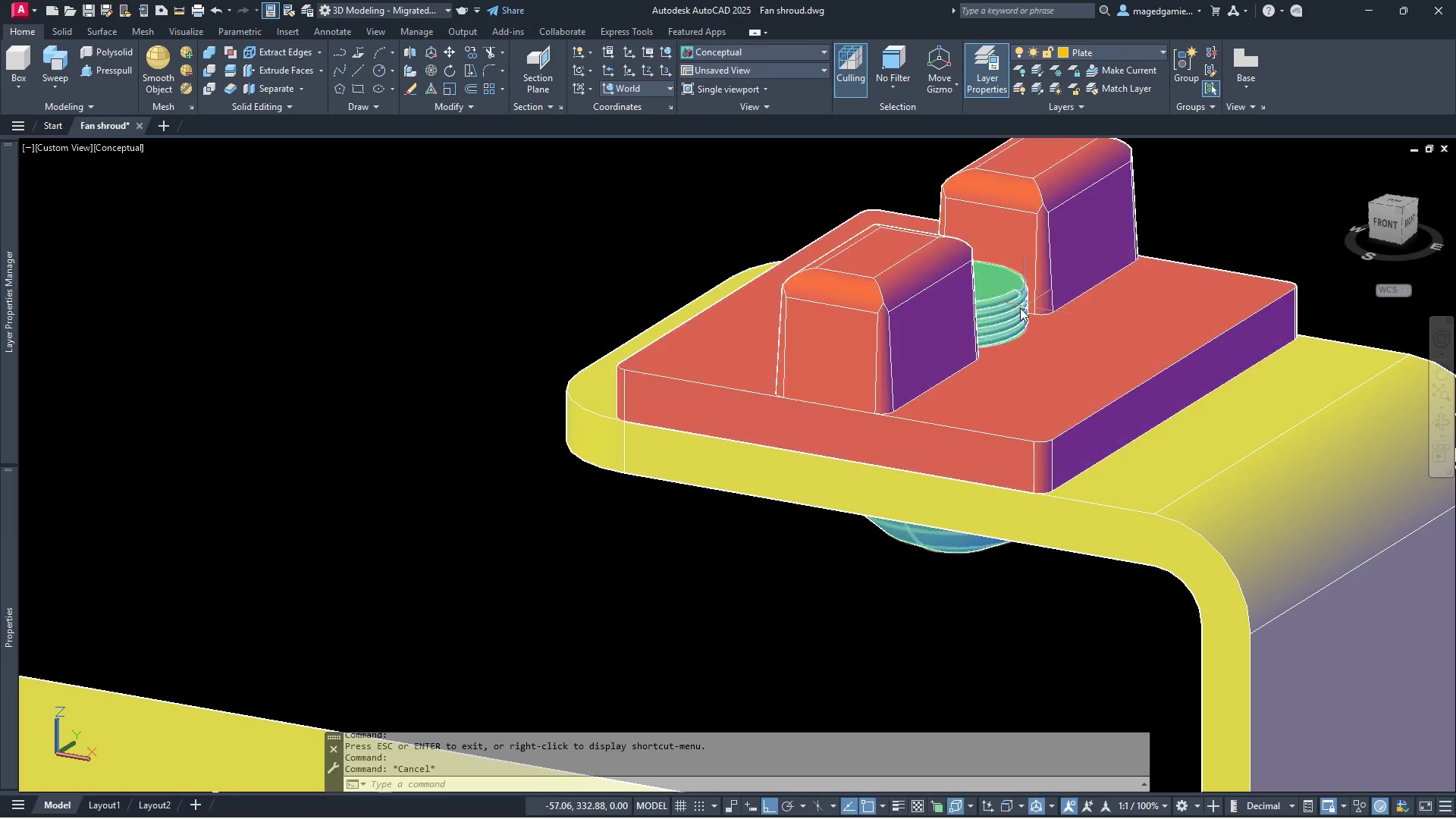 
left_click([1013, 310])
 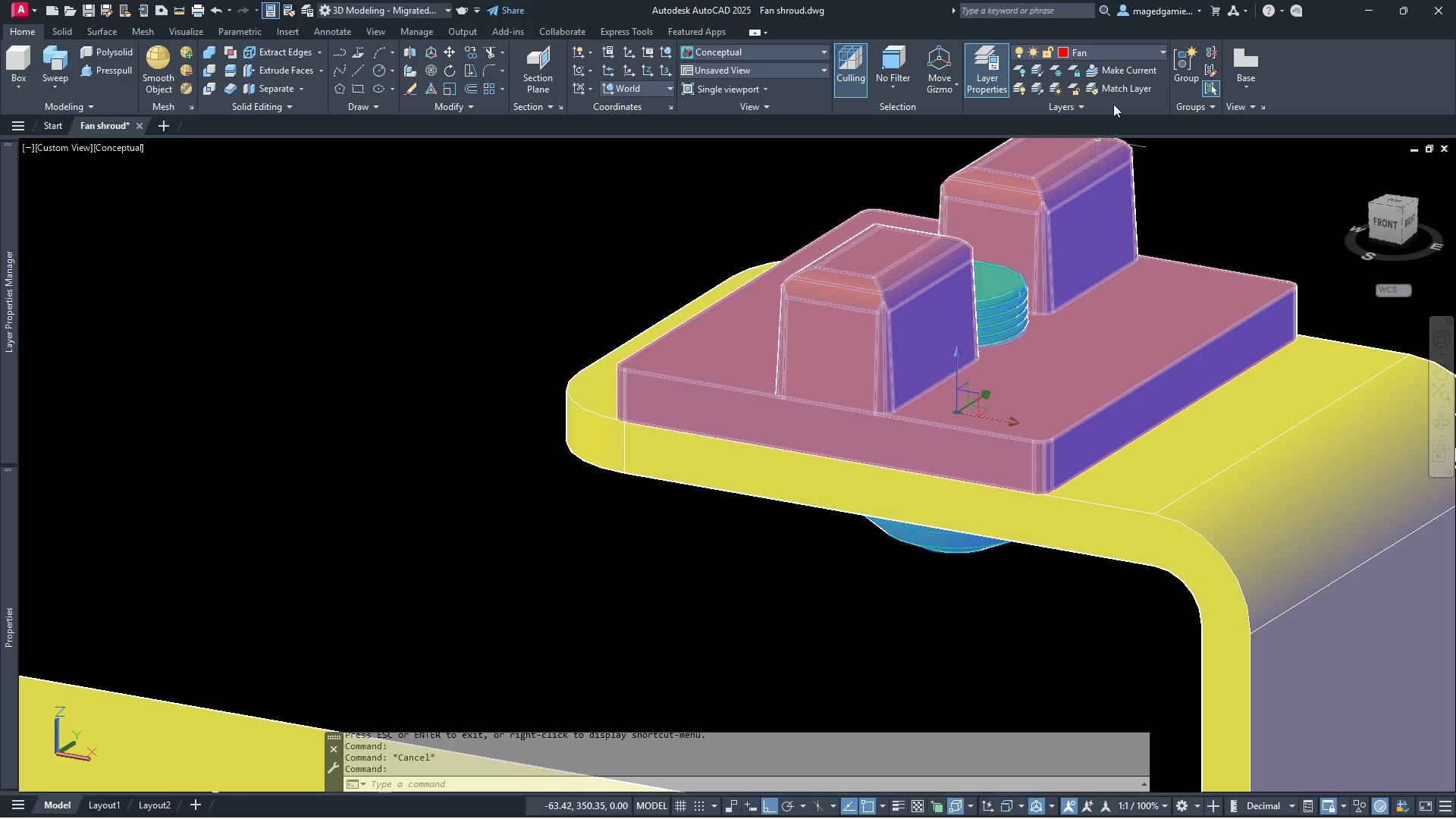 
left_click([1144, 55])
 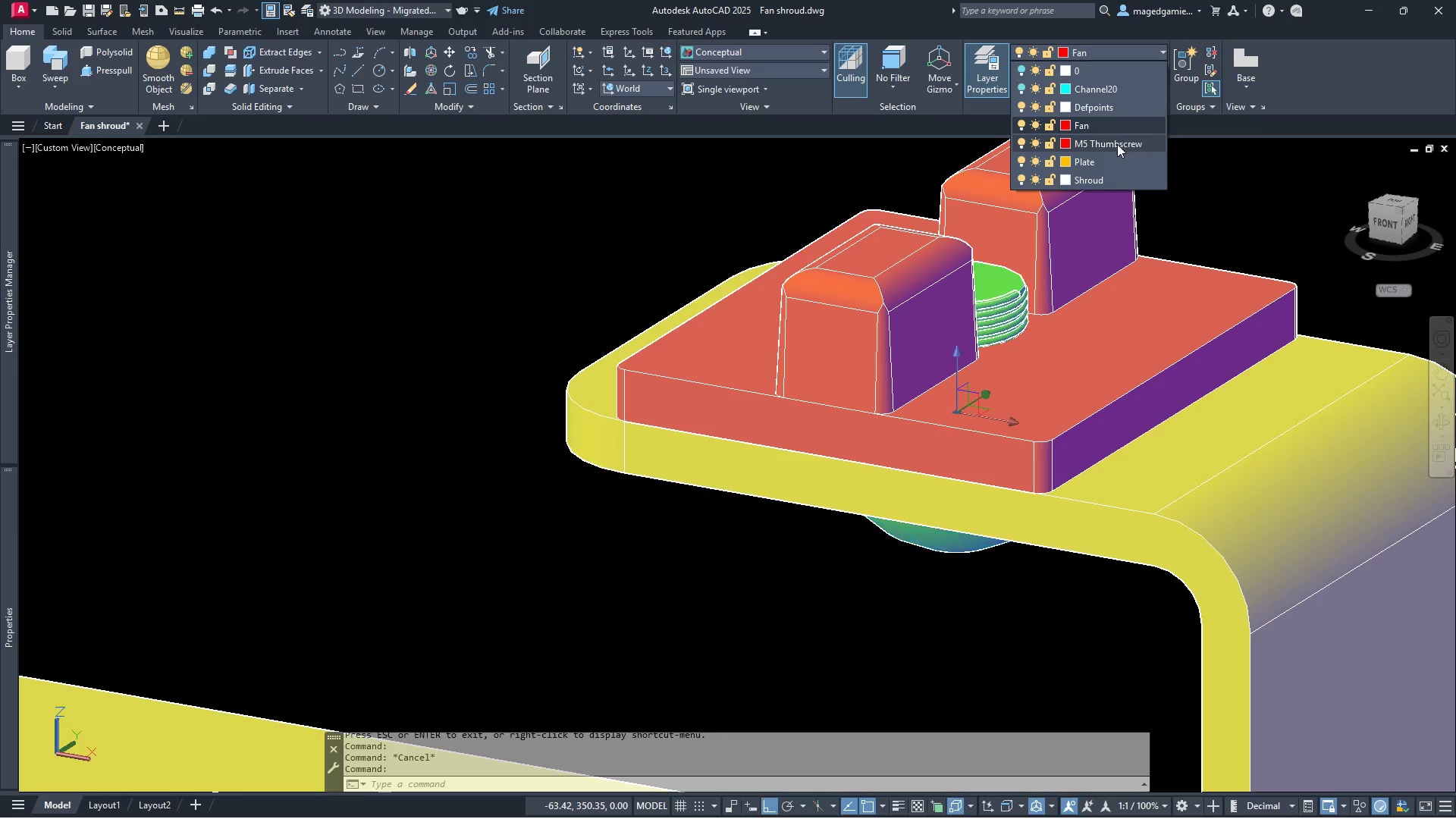 
left_click([1117, 144])
 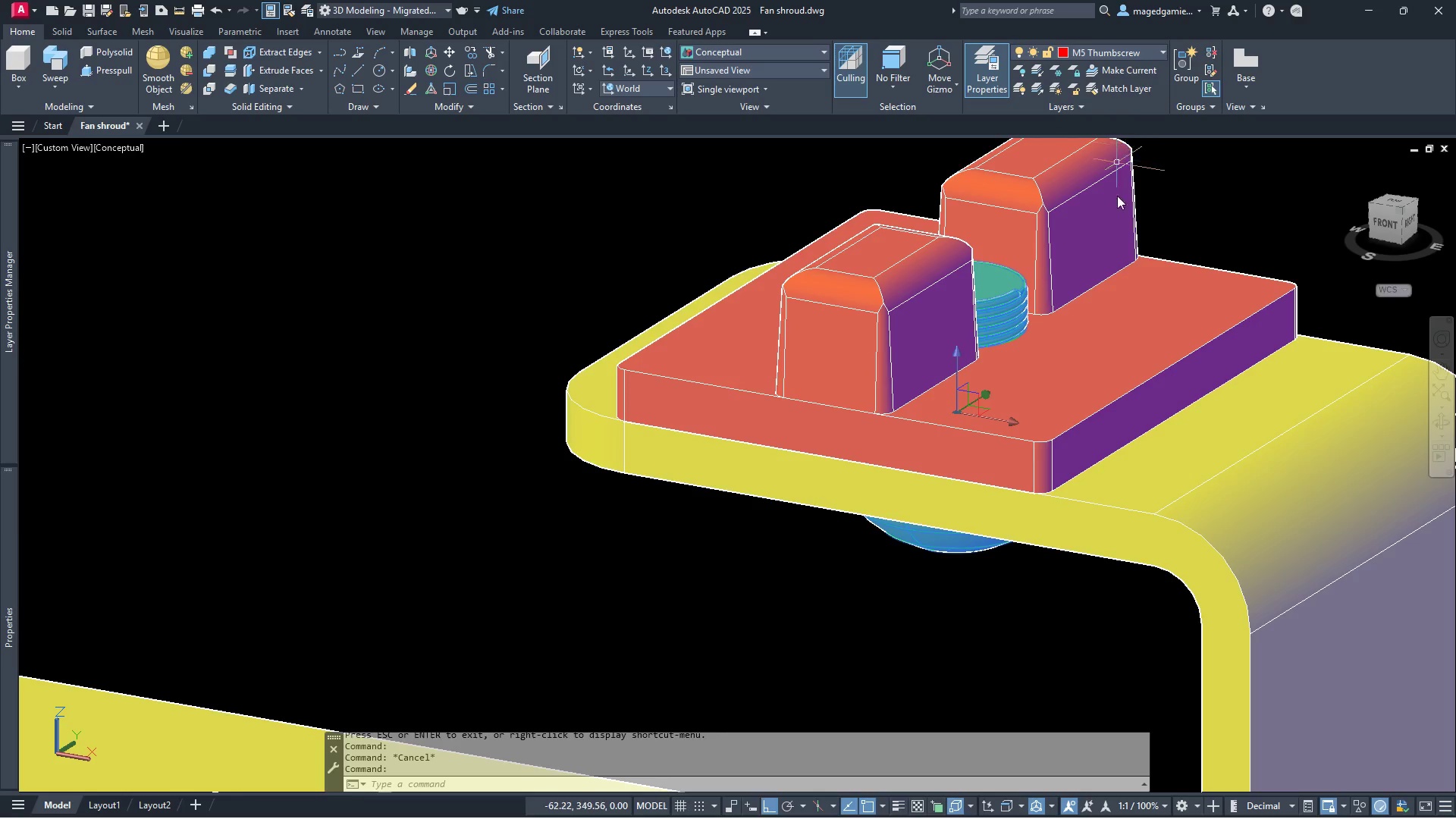 
key(Escape)
 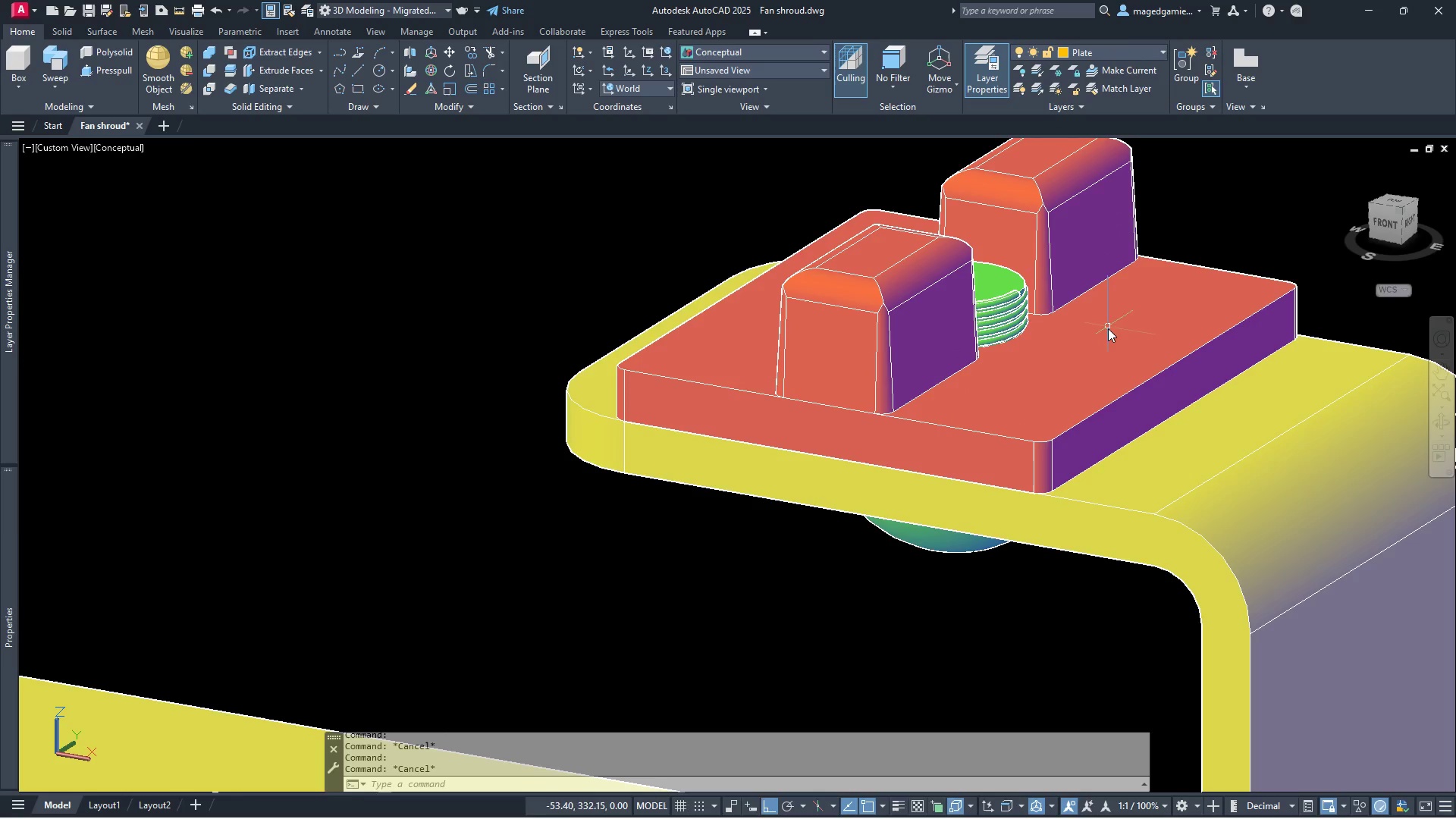 
scroll: coordinate [1094, 417], scroll_direction: down, amount: 4.0
 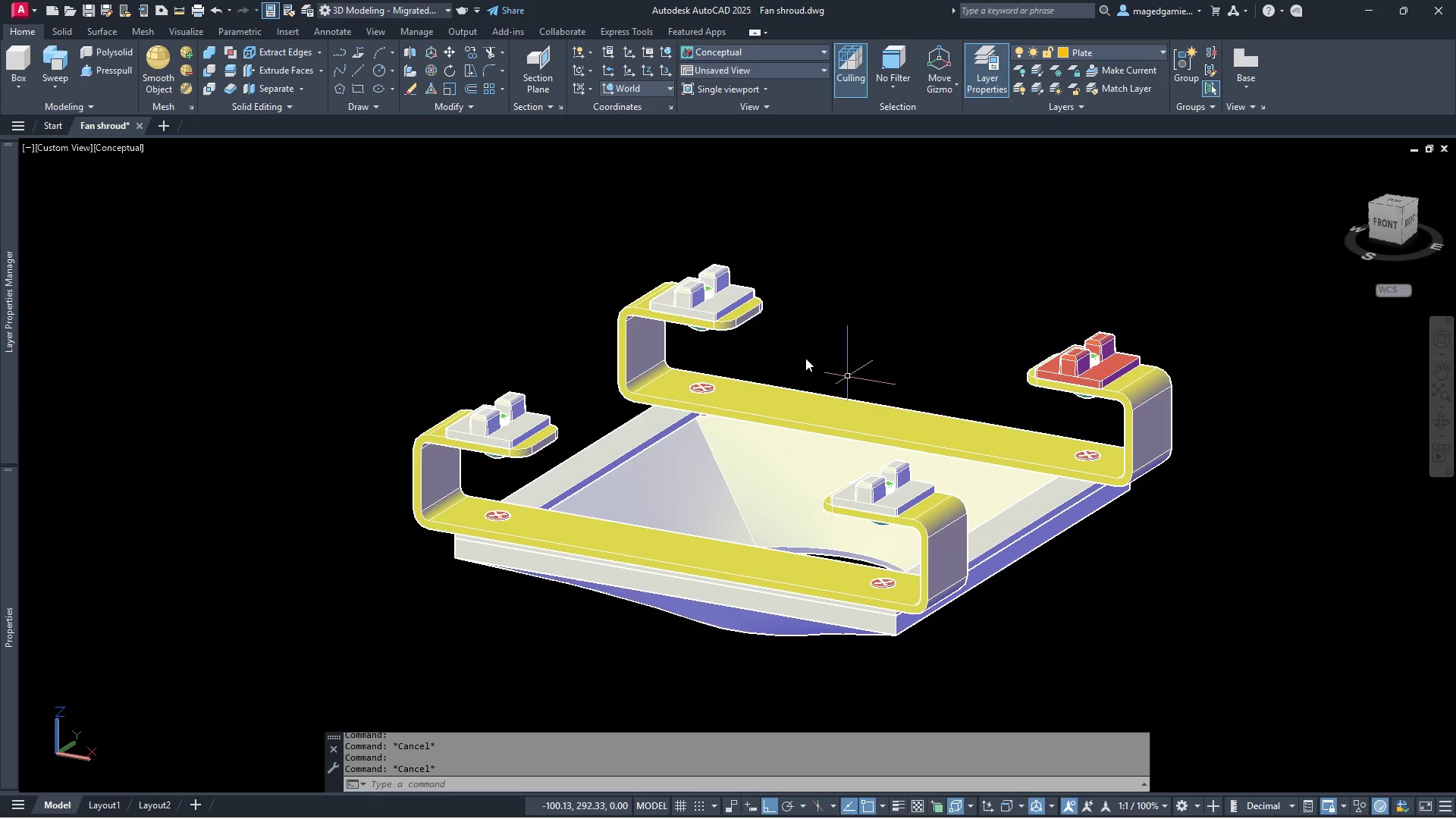 
scroll: coordinate [704, 299], scroll_direction: up, amount: 5.0
 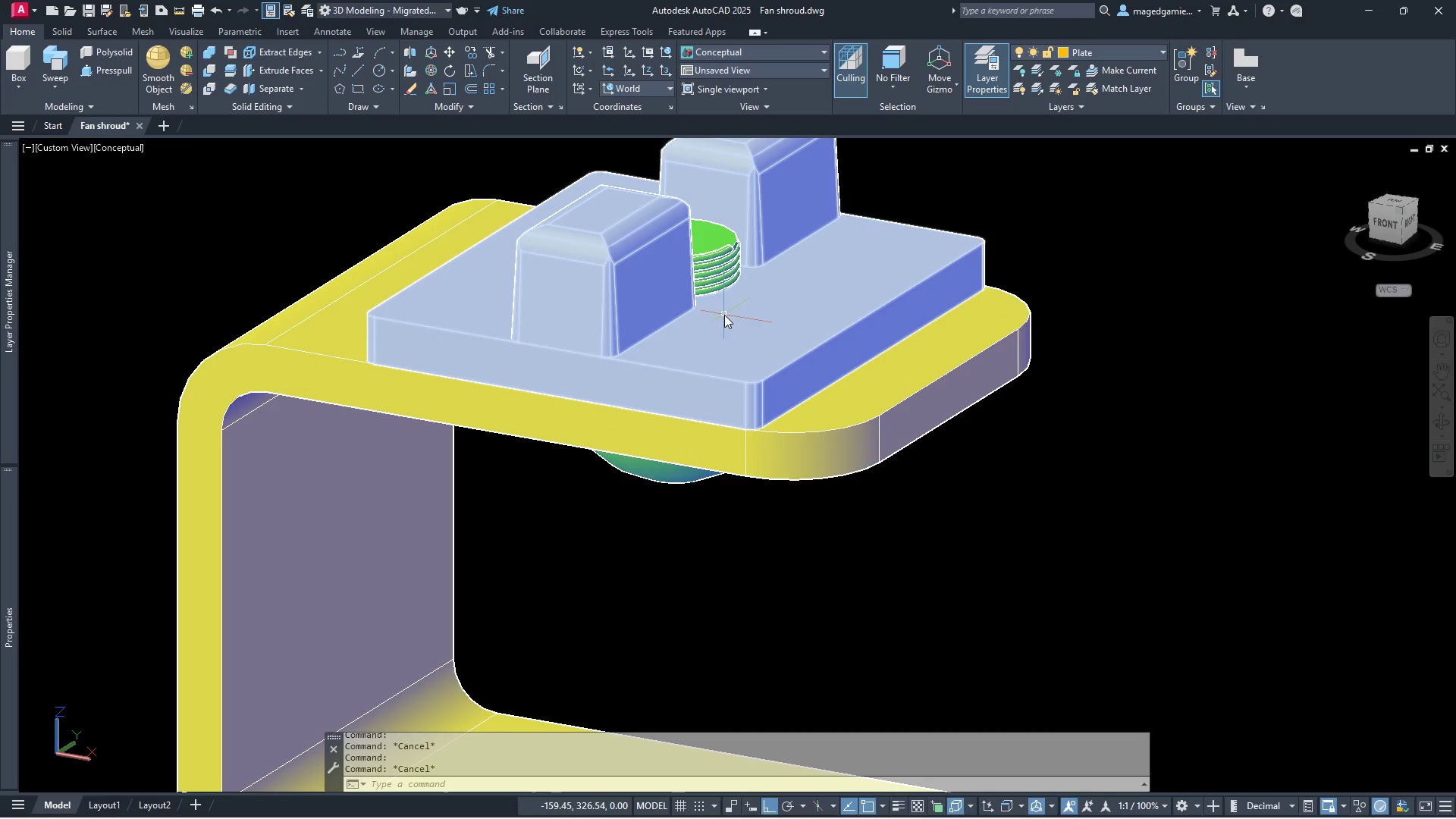 
left_click([724, 315])
 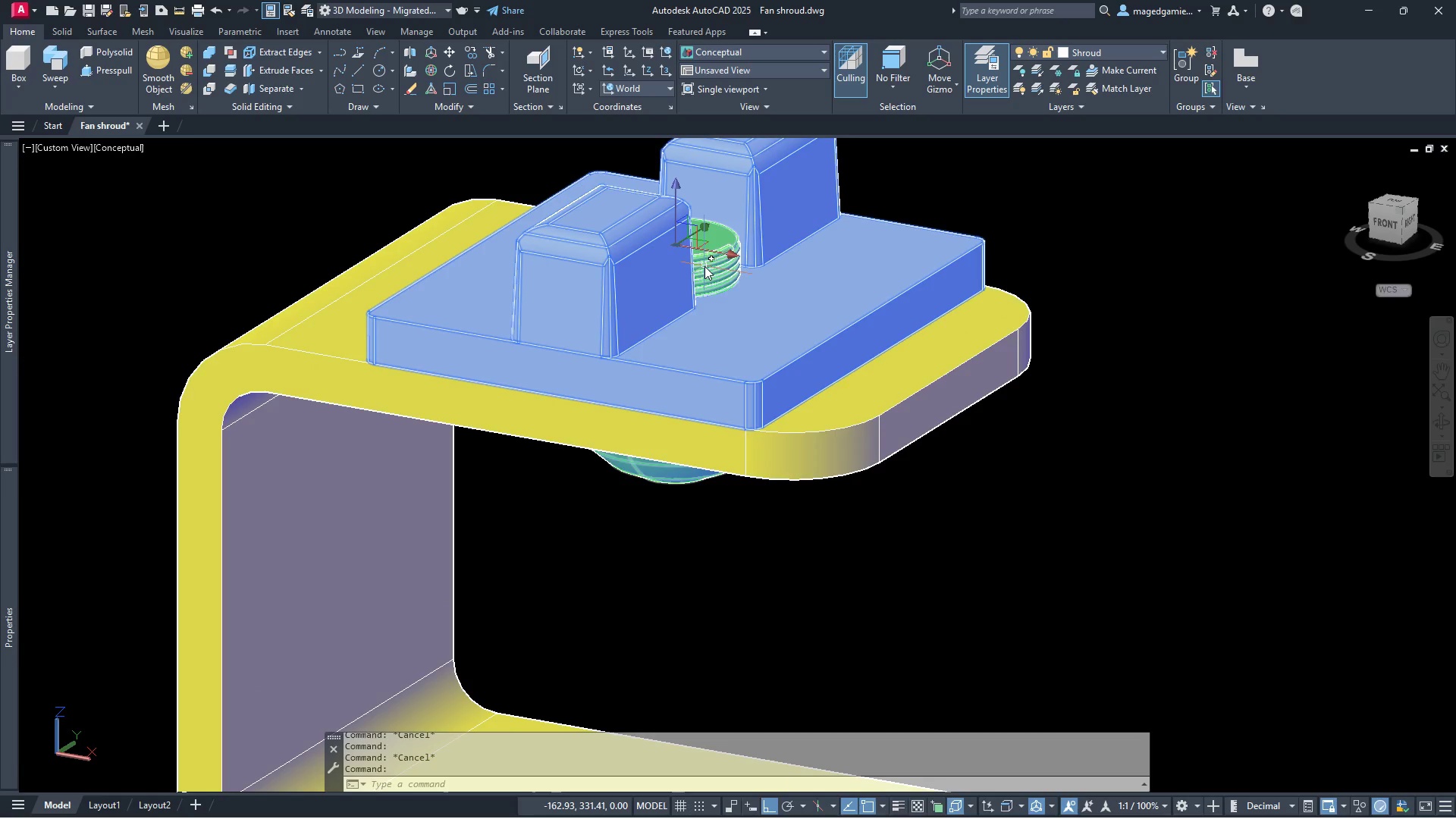 
left_click([704, 266])
 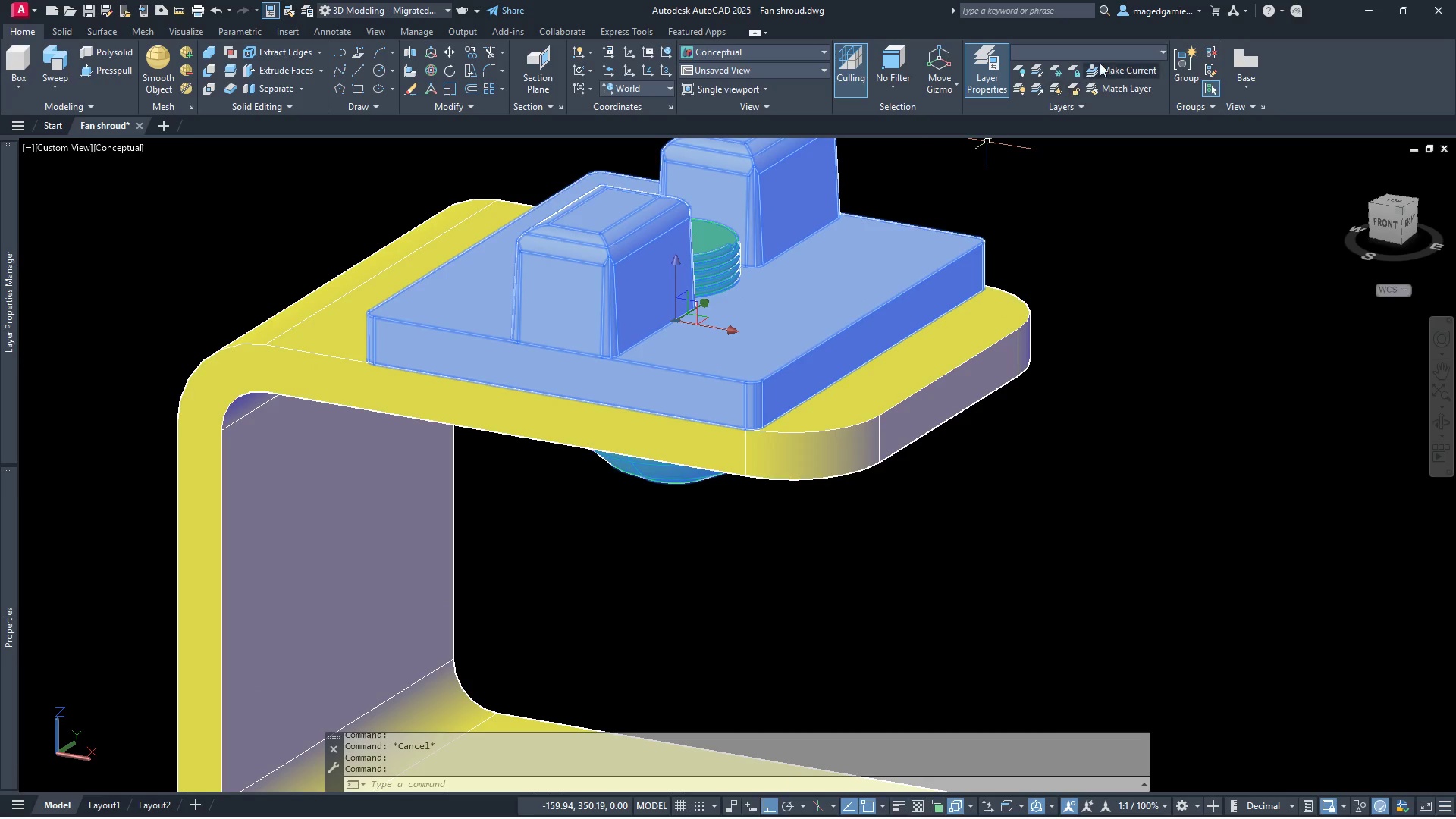 
left_click([1117, 48])
 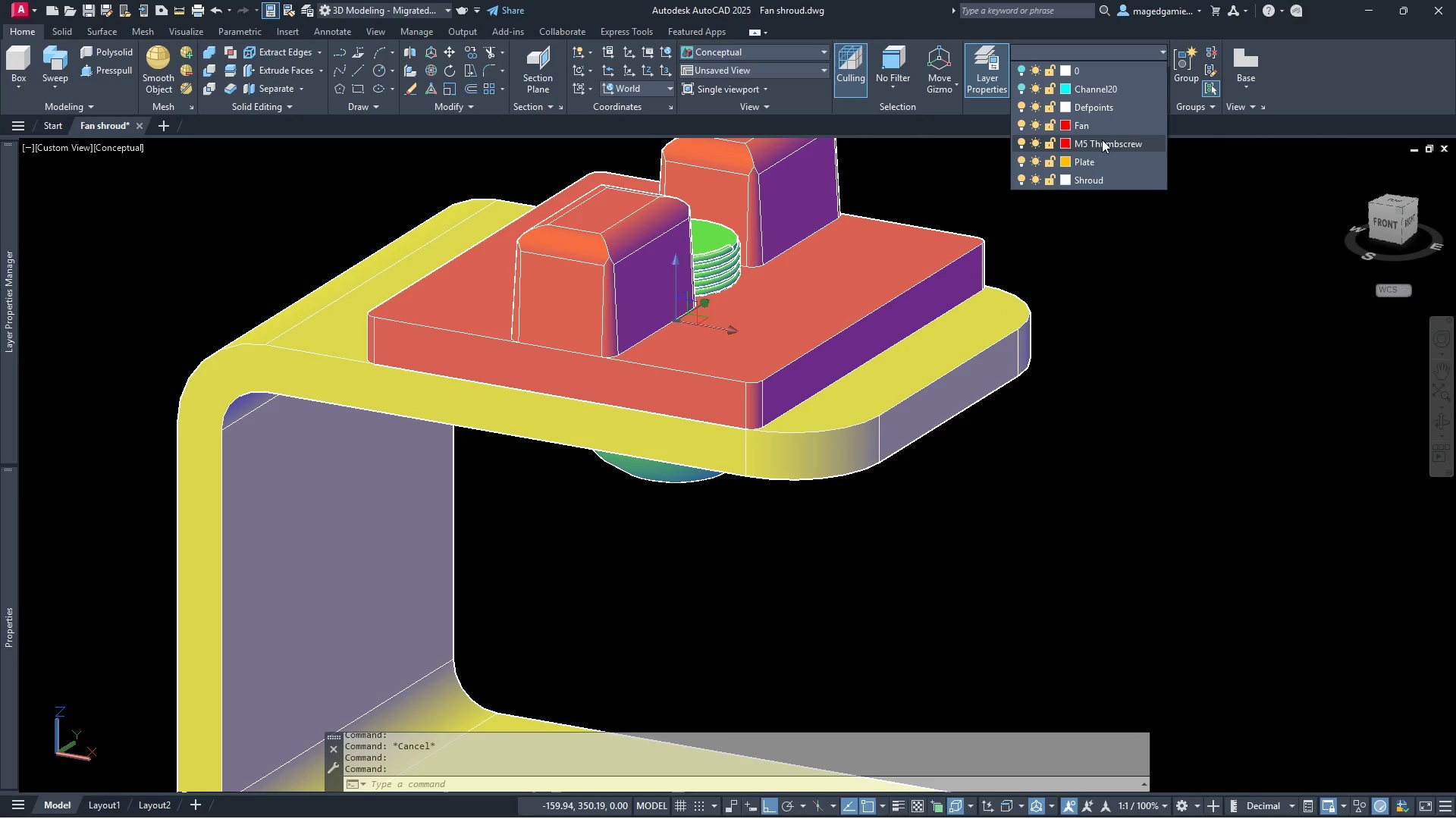 
left_click([1102, 143])
 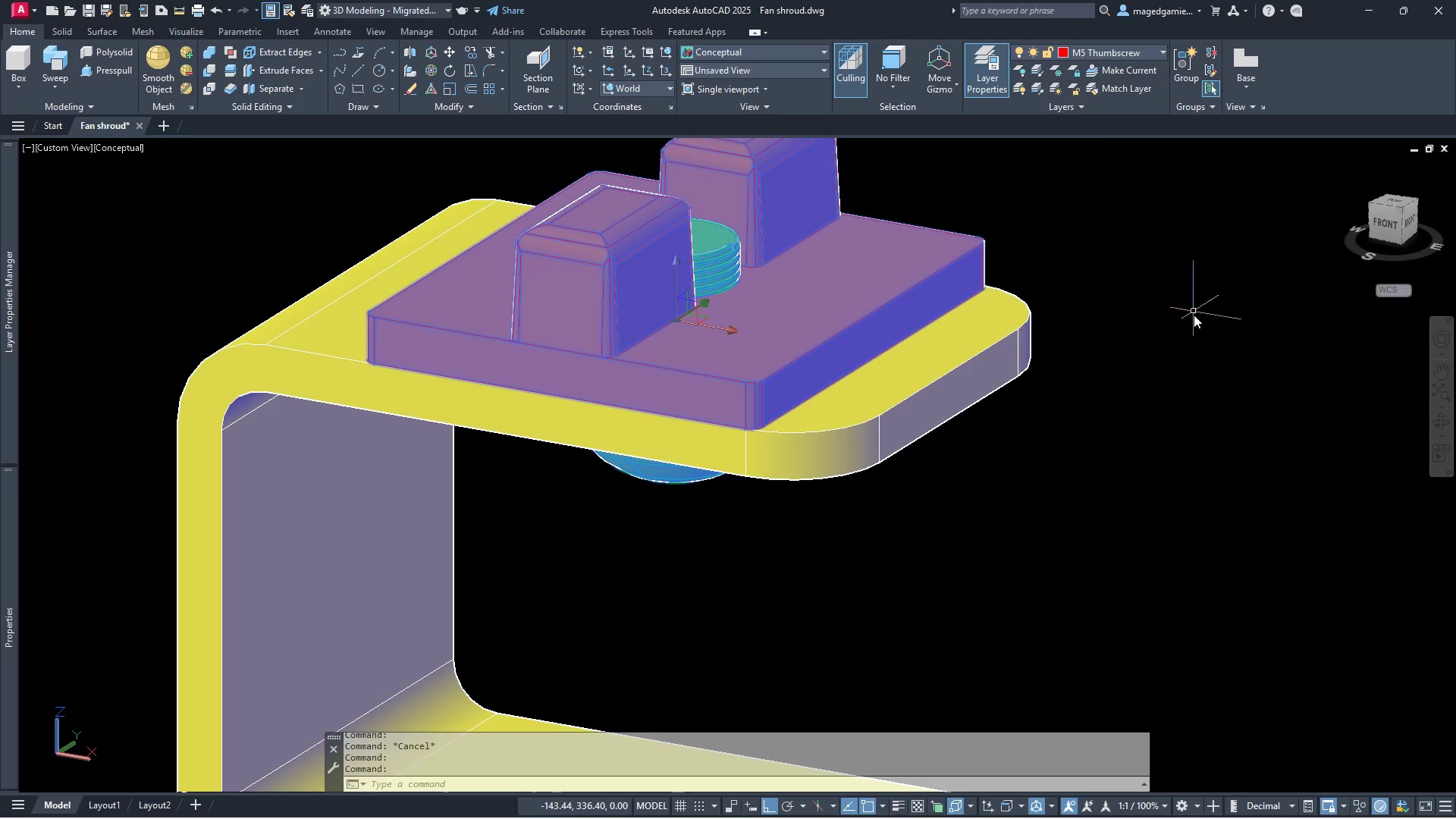 
key(Escape)
 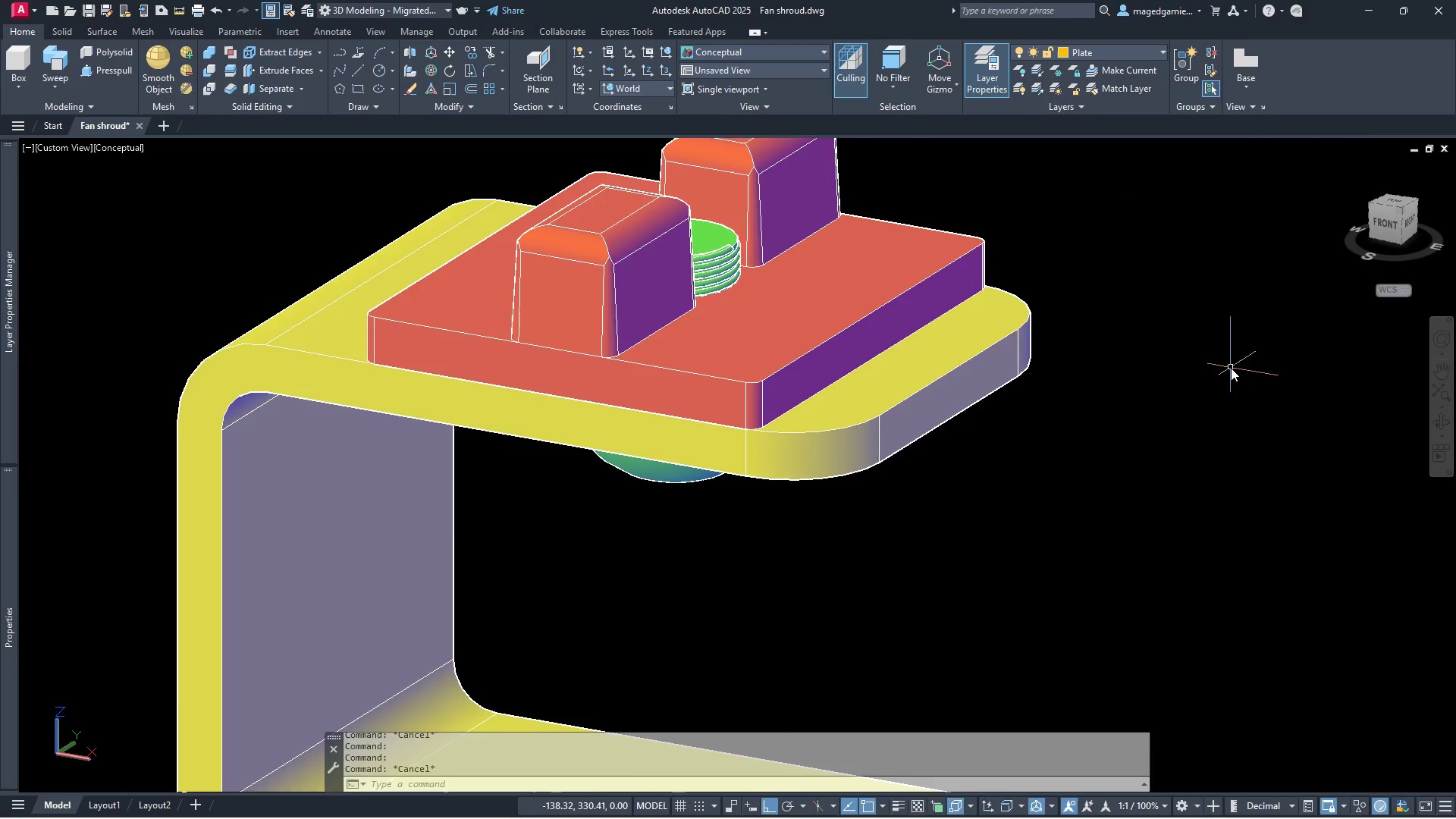 
scroll: coordinate [821, 340], scroll_direction: down, amount: 4.0
 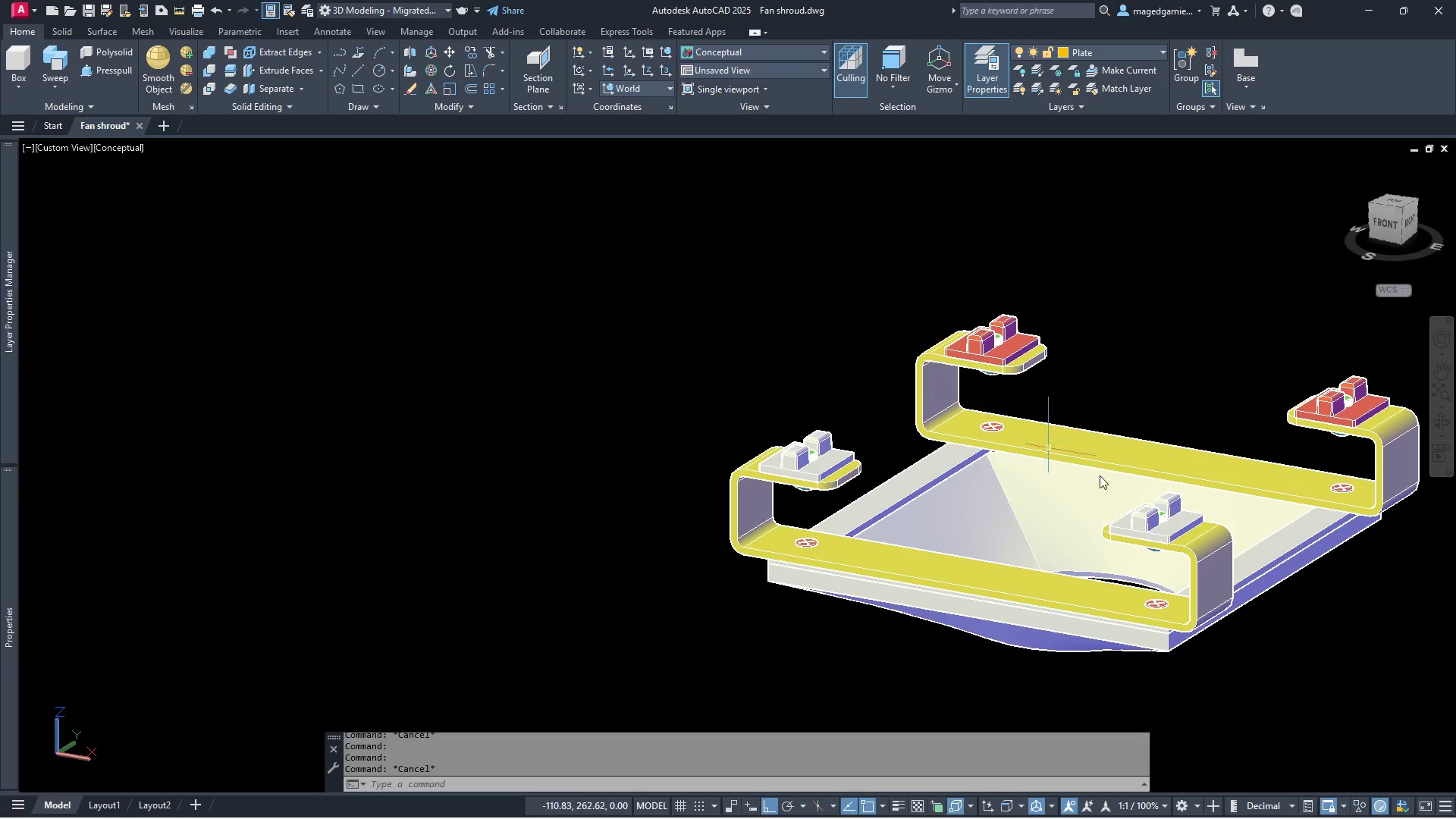 
scroll: coordinate [1147, 525], scroll_direction: up, amount: 2.0
 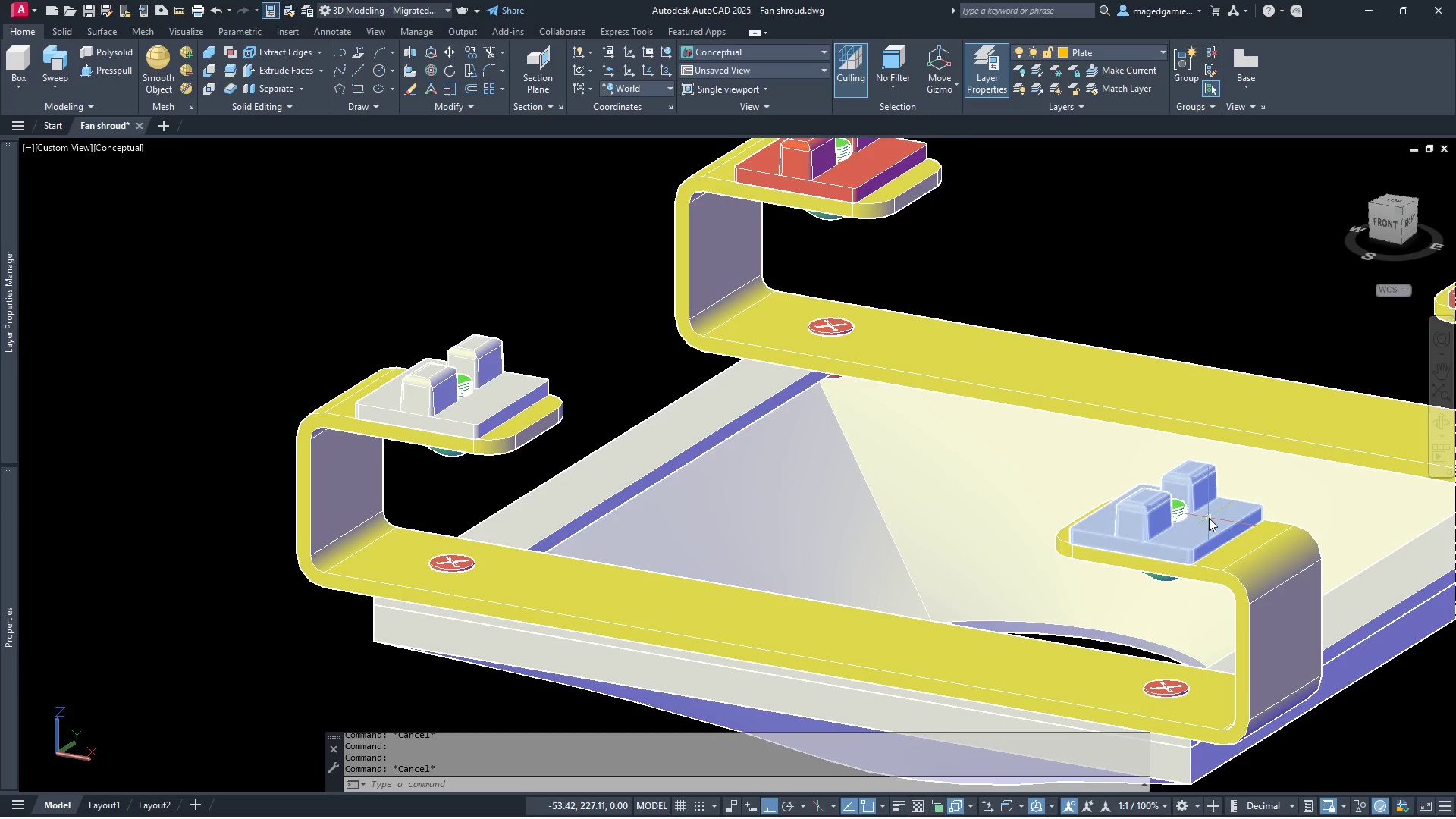 
left_click([1210, 522])
 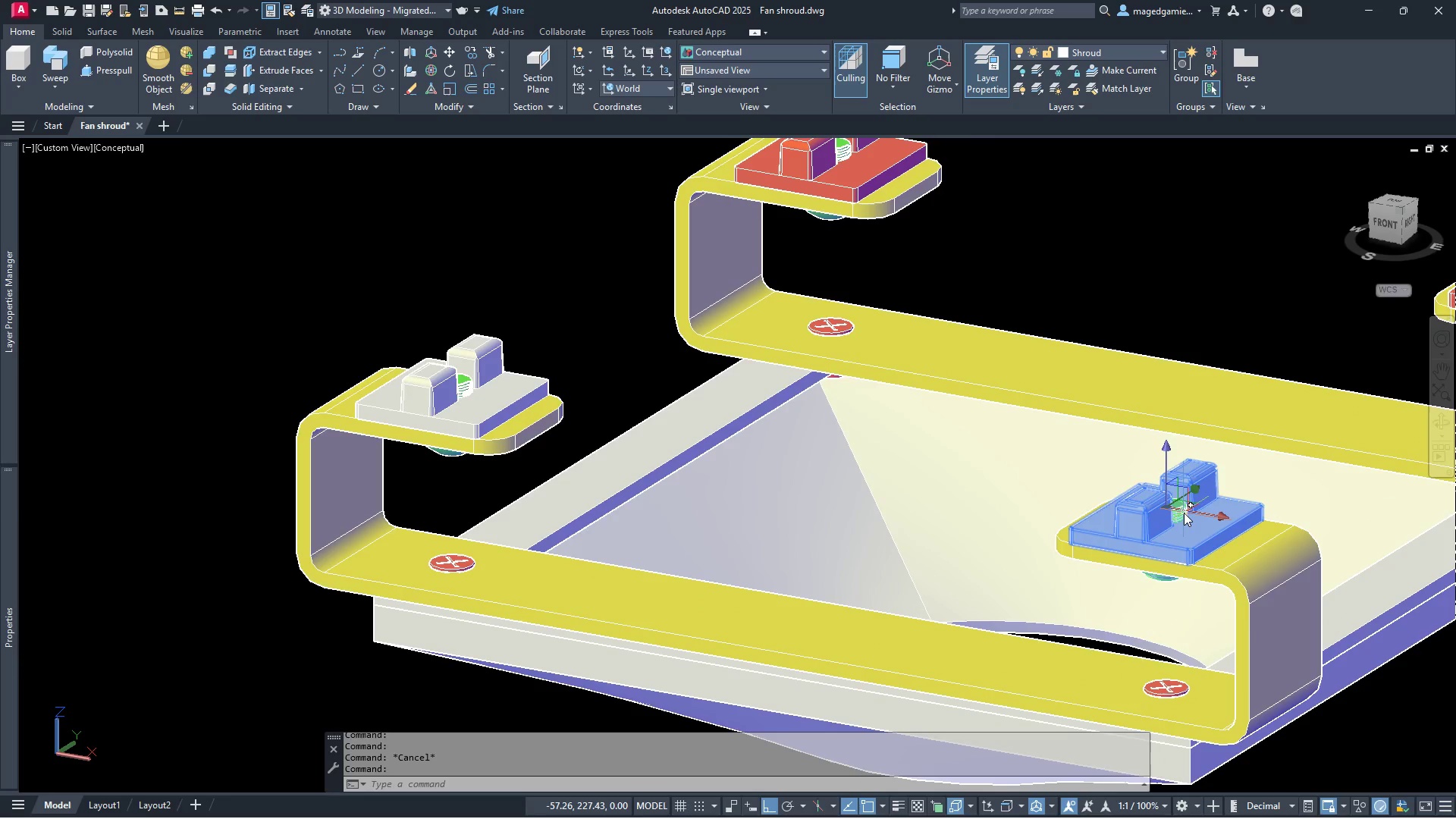 
left_click([1184, 513])
 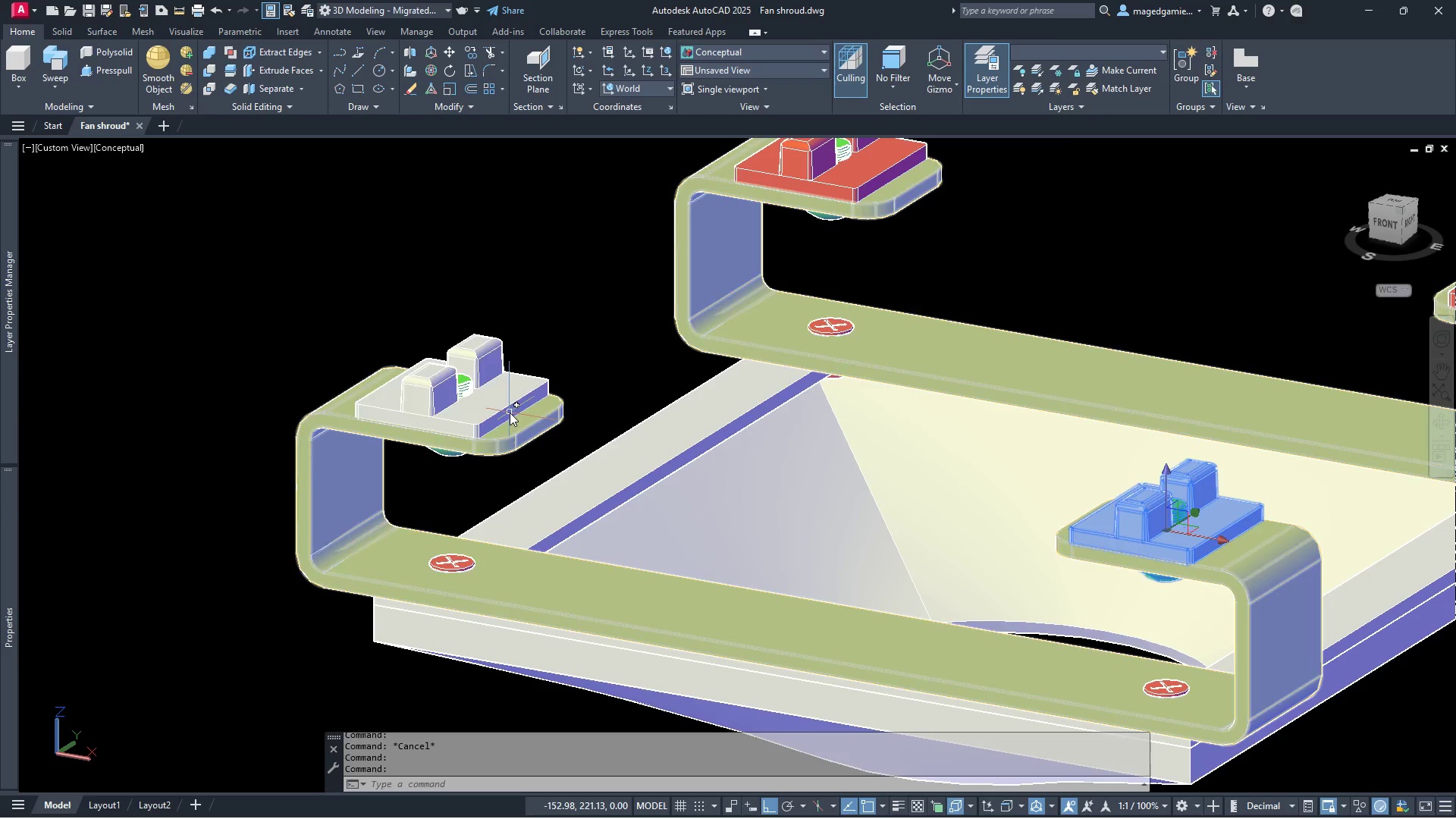 
left_click([507, 411])
 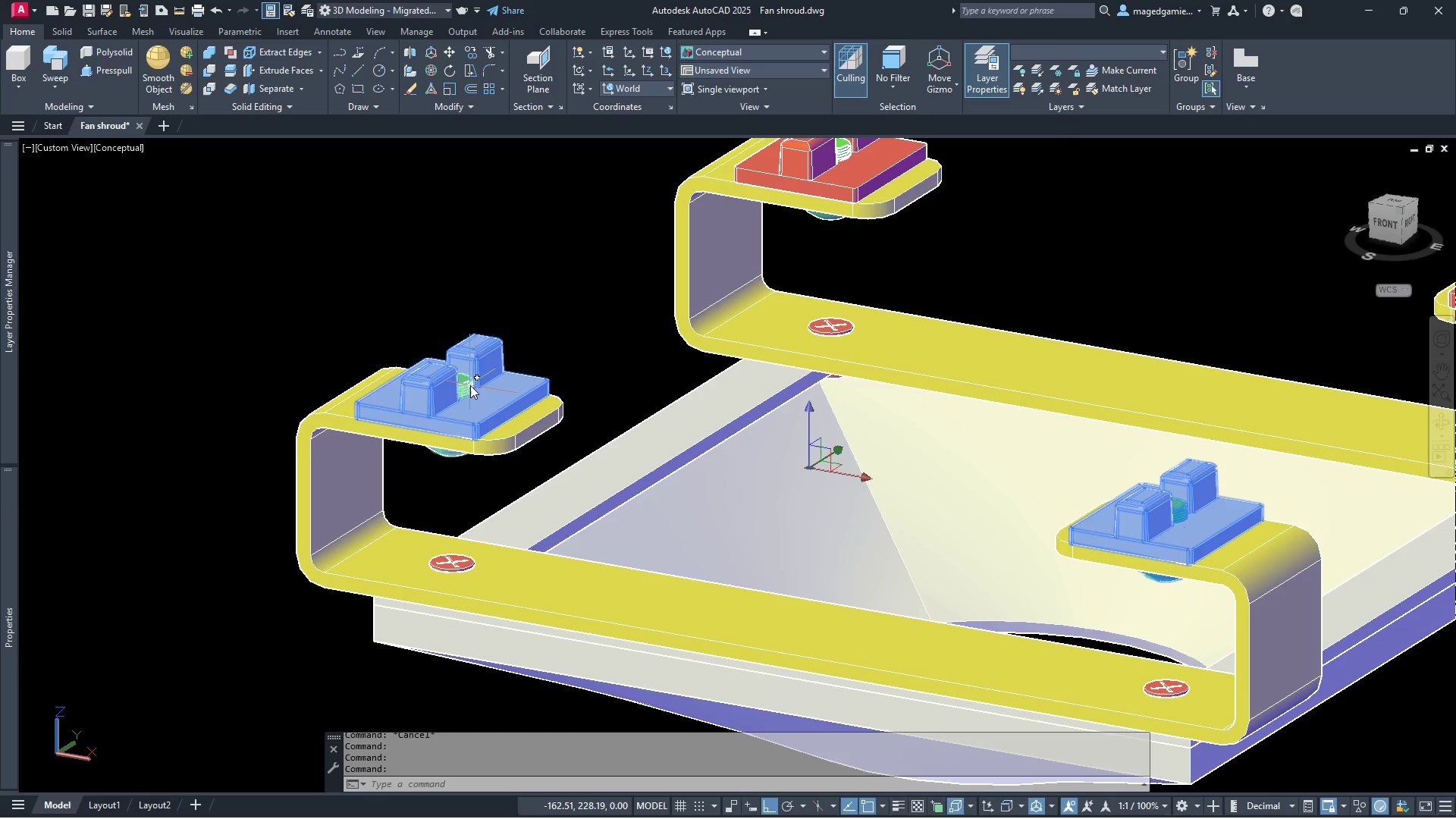 
left_click([470, 385])
 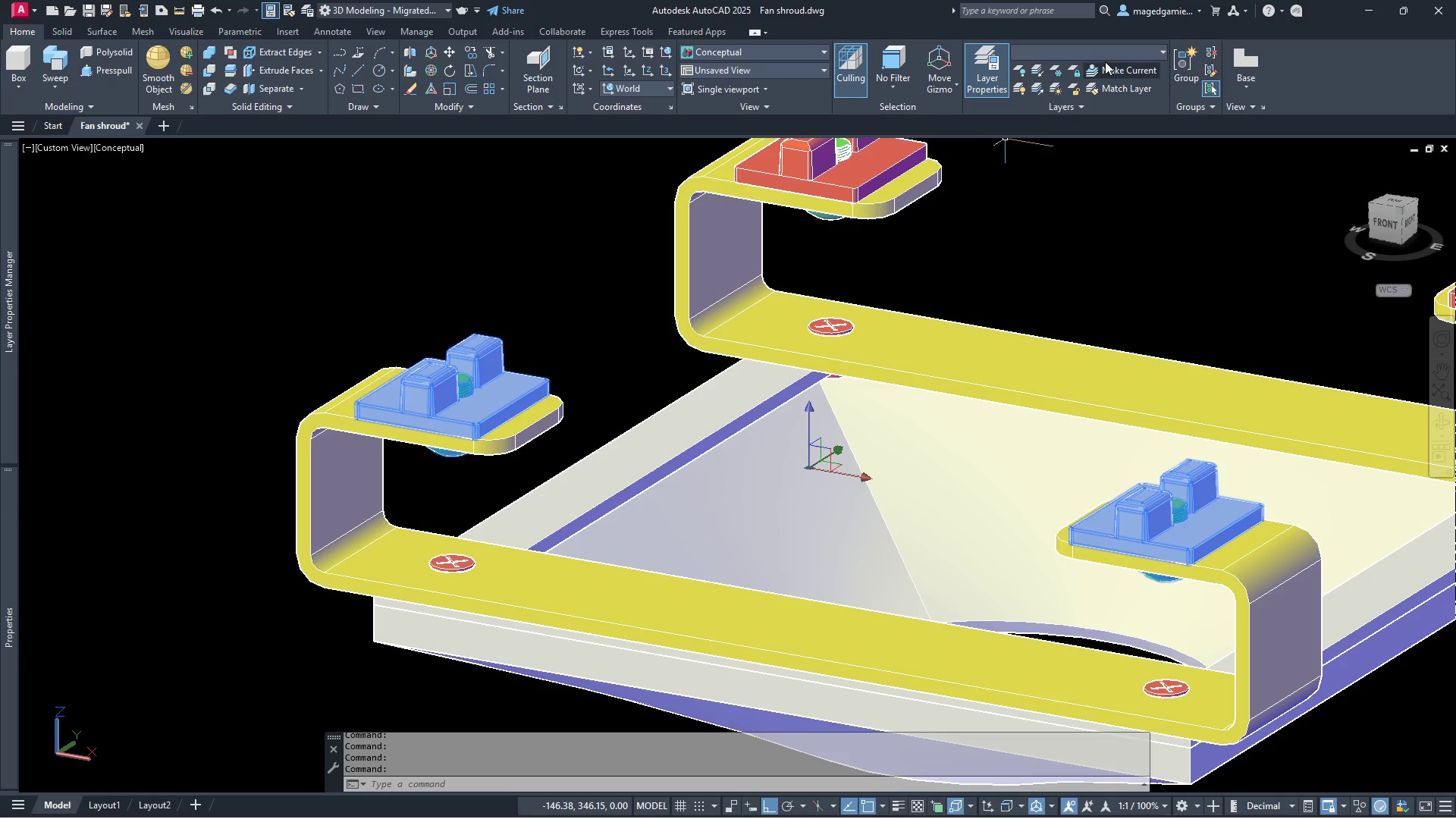 
left_click([1108, 55])
 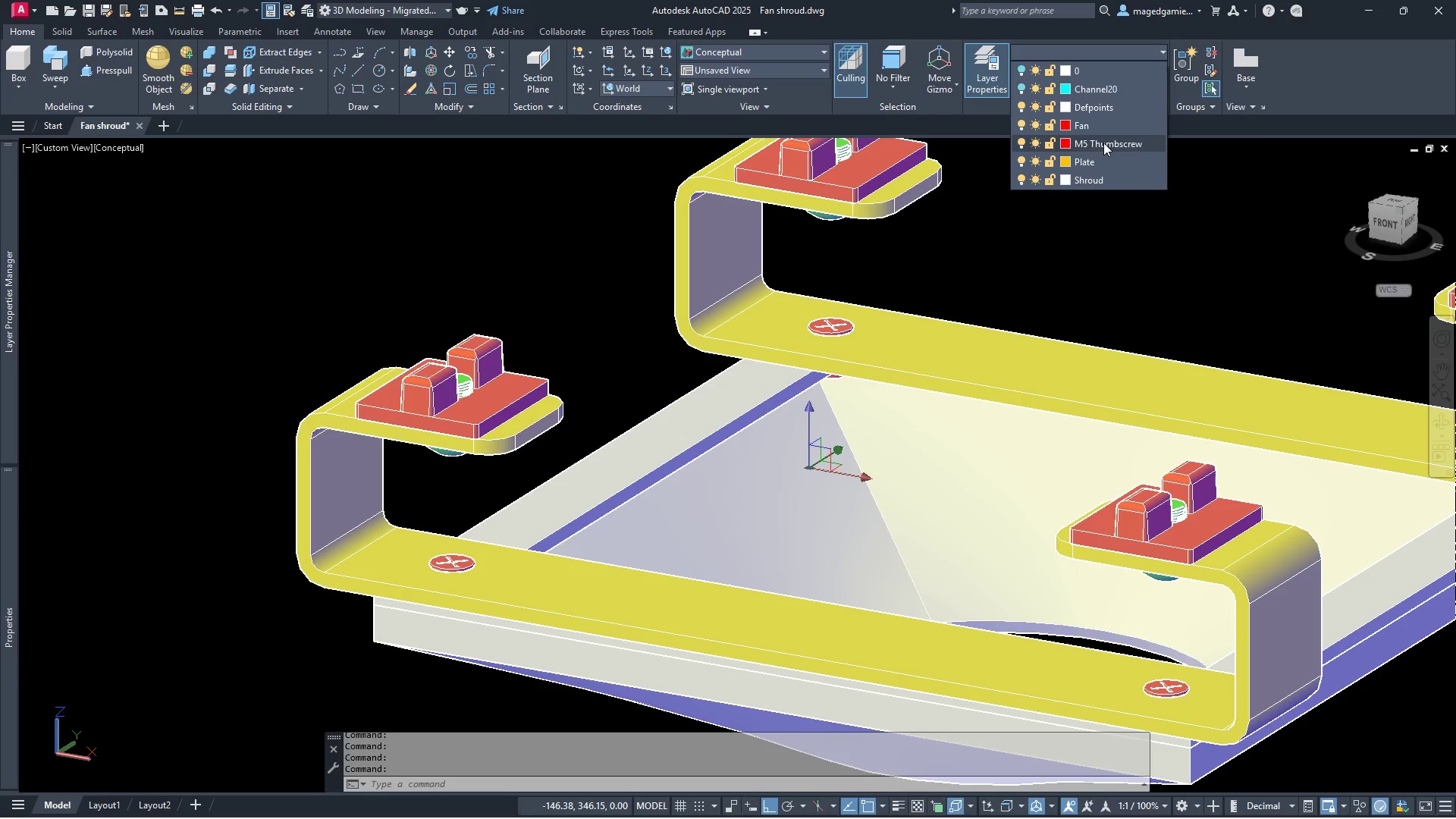 
left_click([1103, 143])
 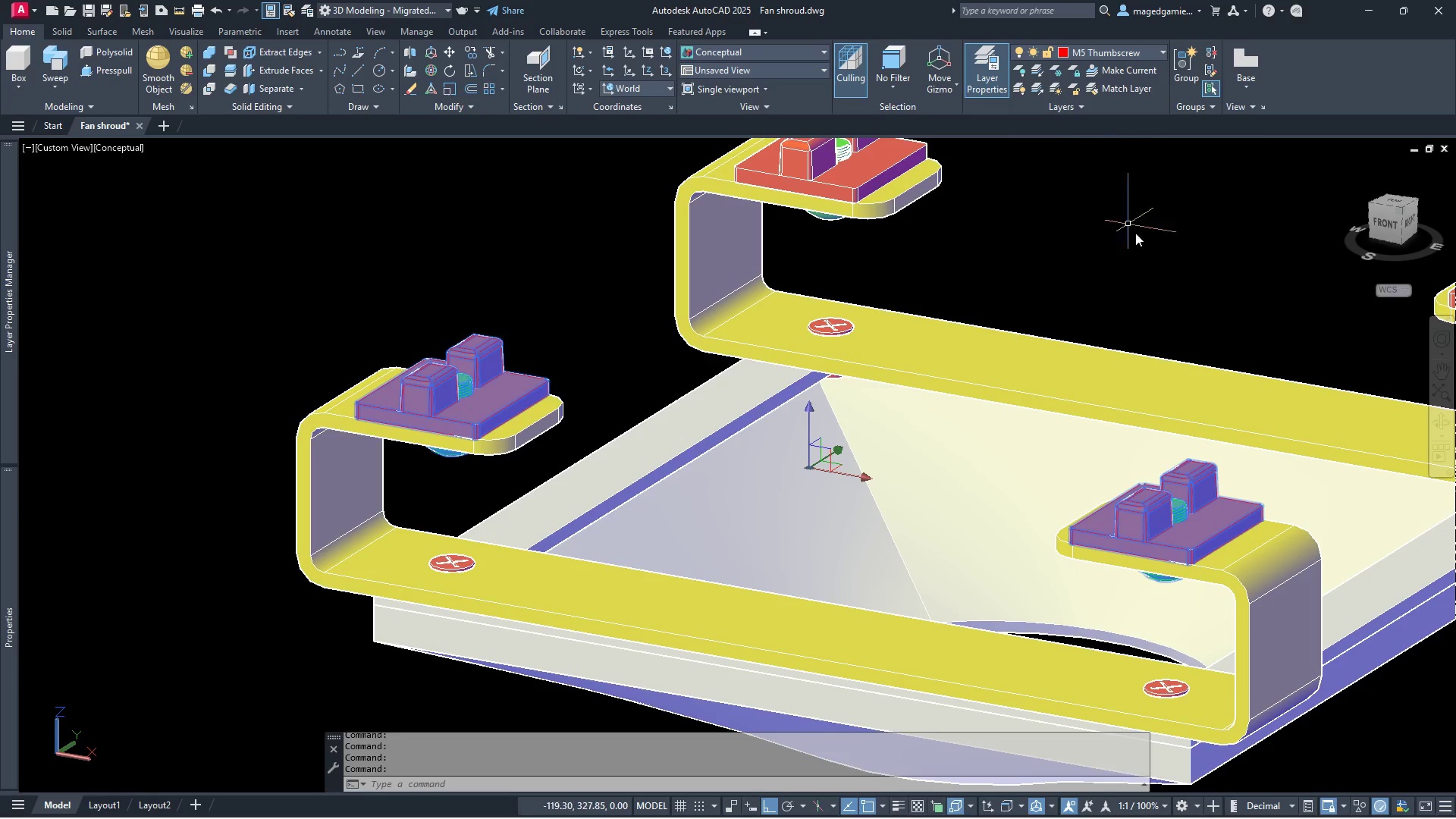 
key(Escape)
 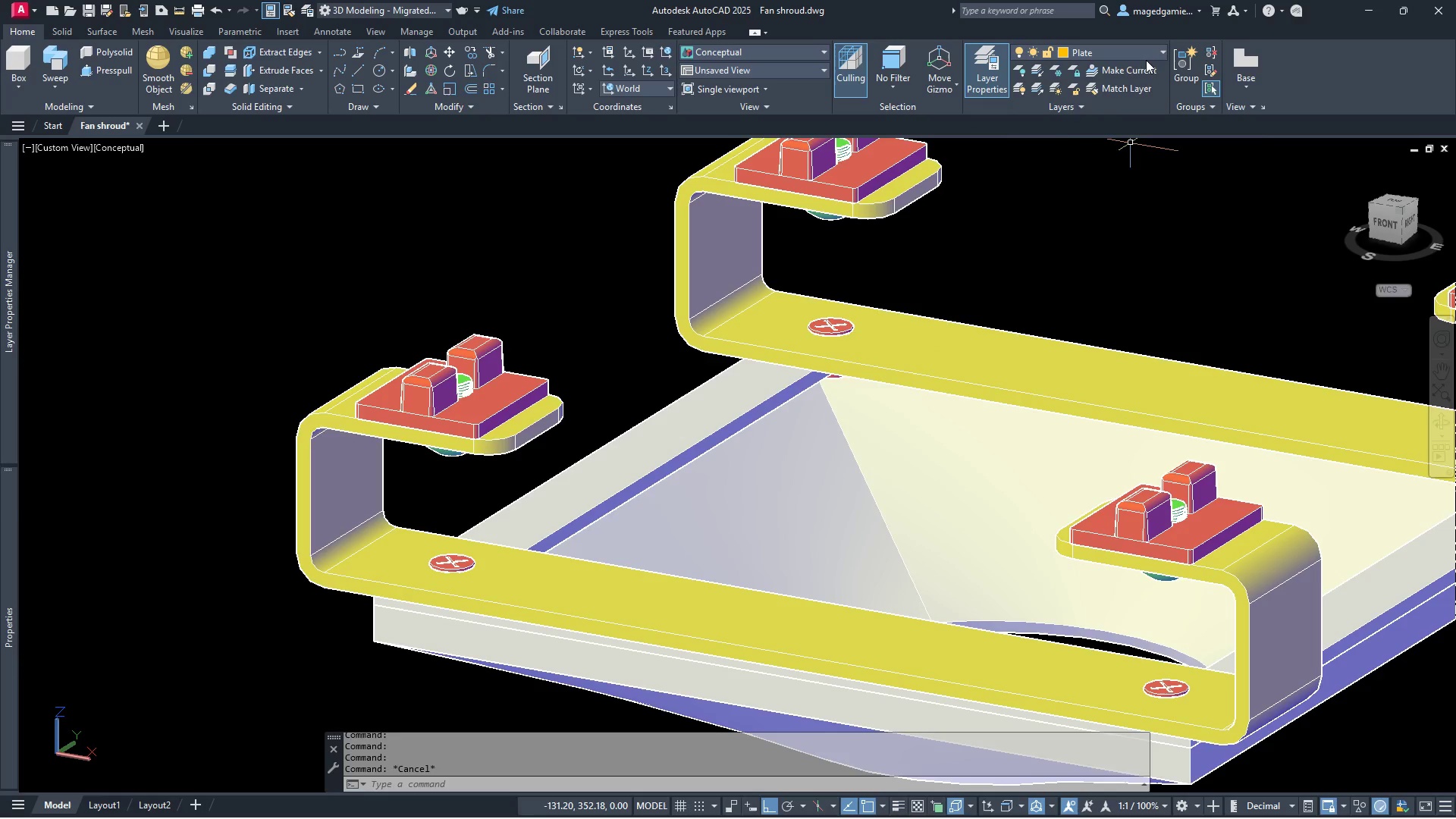 
left_click([1146, 55])
 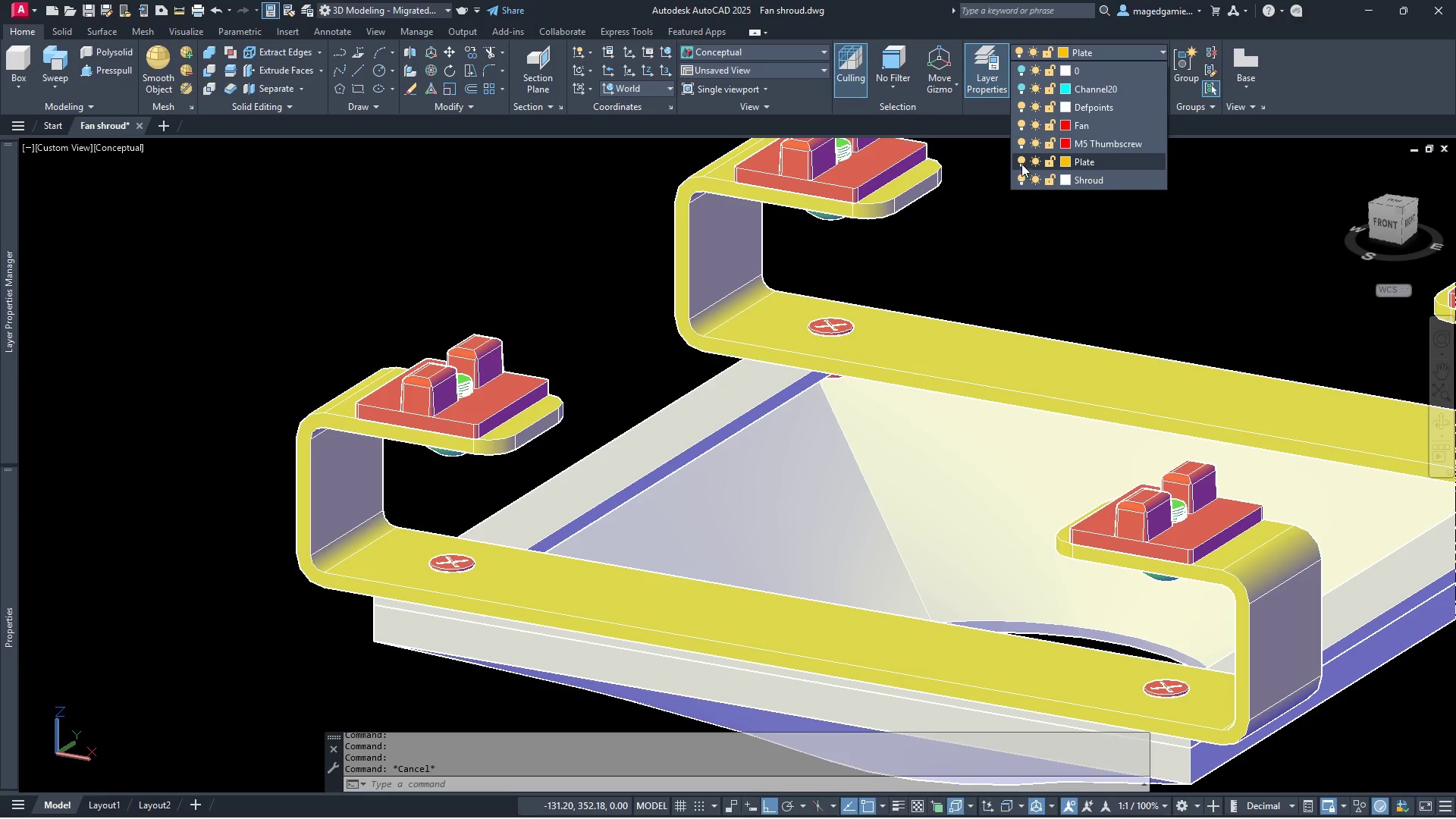 
left_click([1021, 158])
 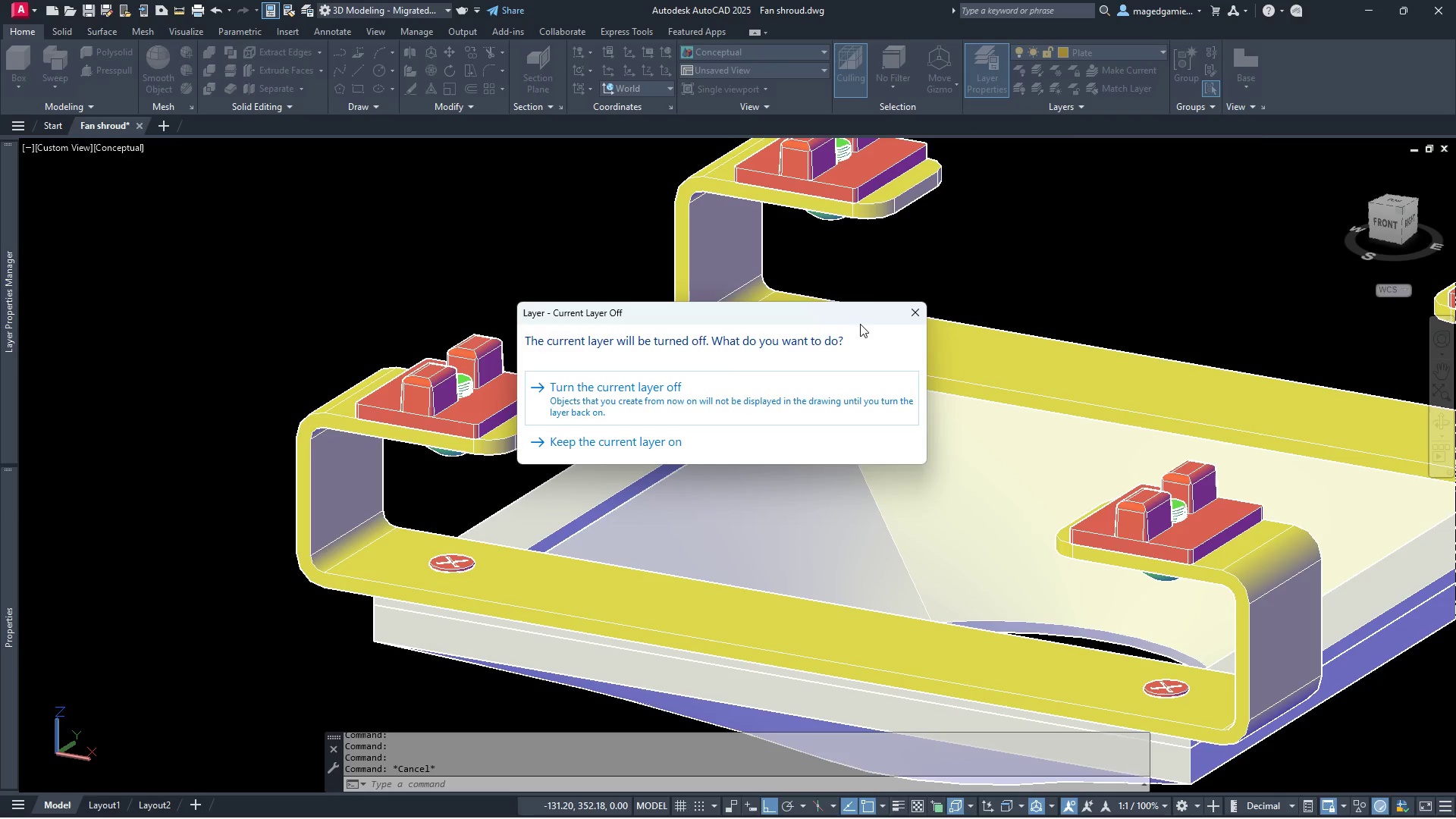 
key(Escape)
 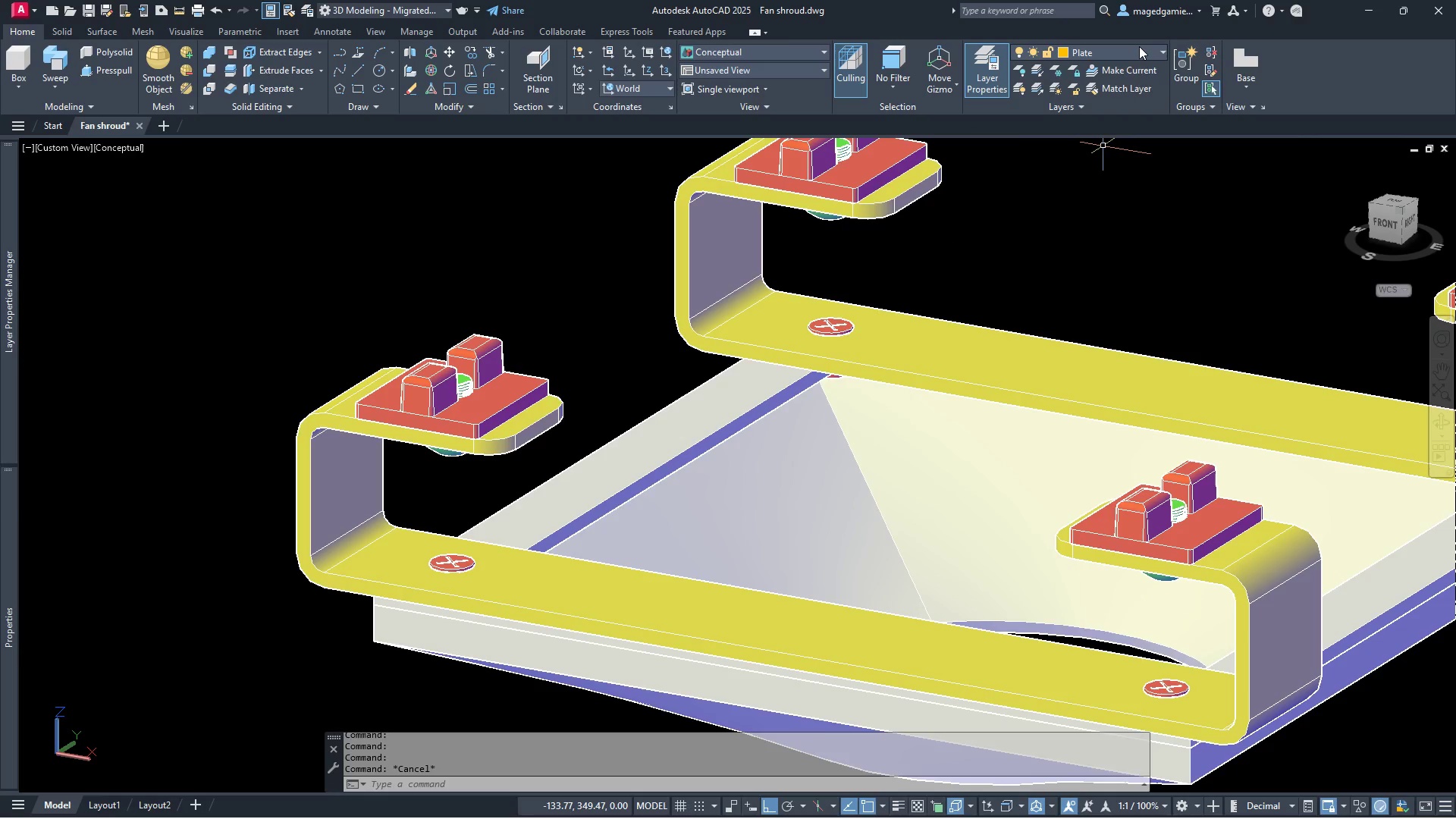 
left_click([1139, 49])
 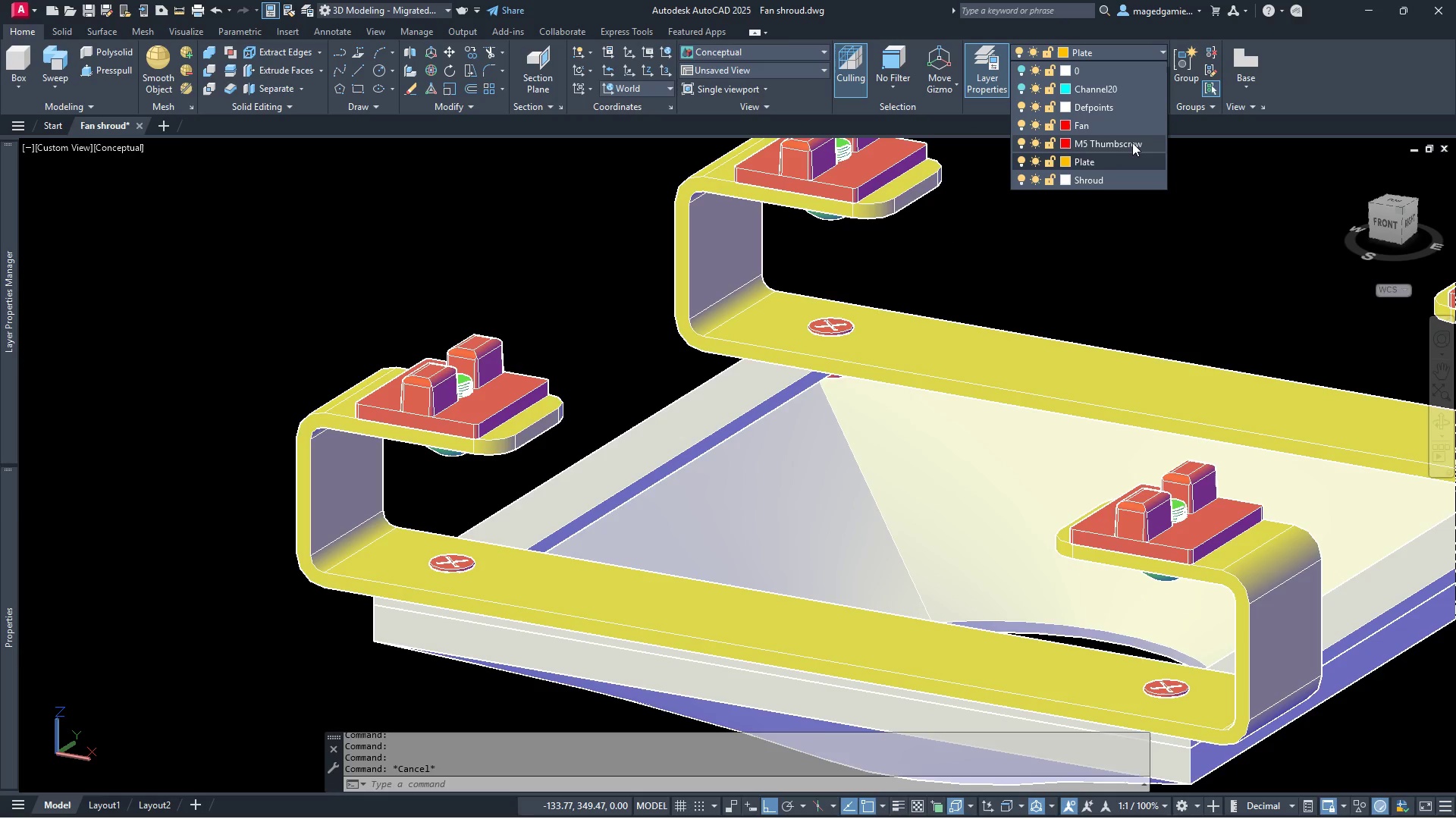 
left_click([1132, 143])
 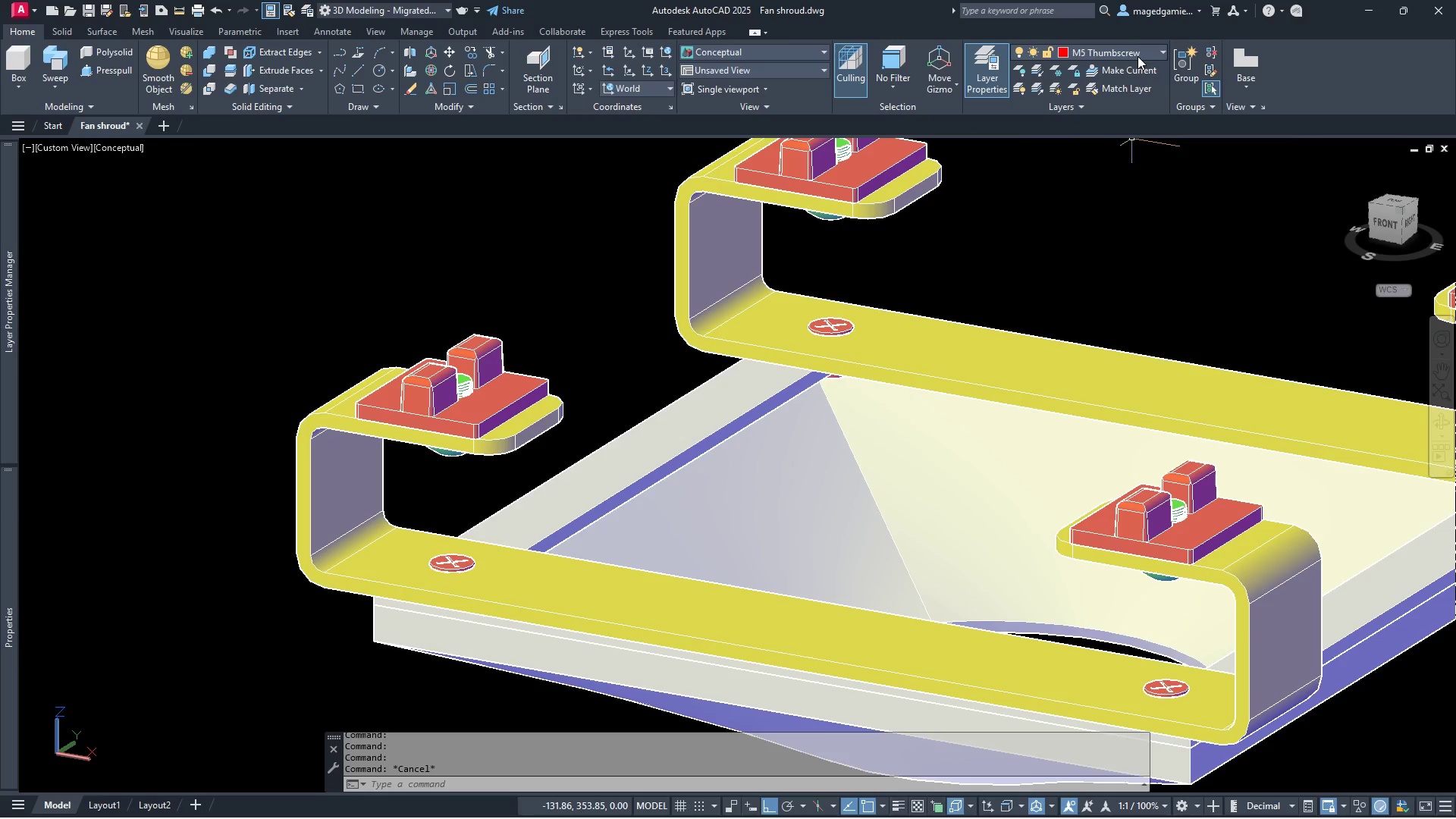 
left_click([1141, 48])
 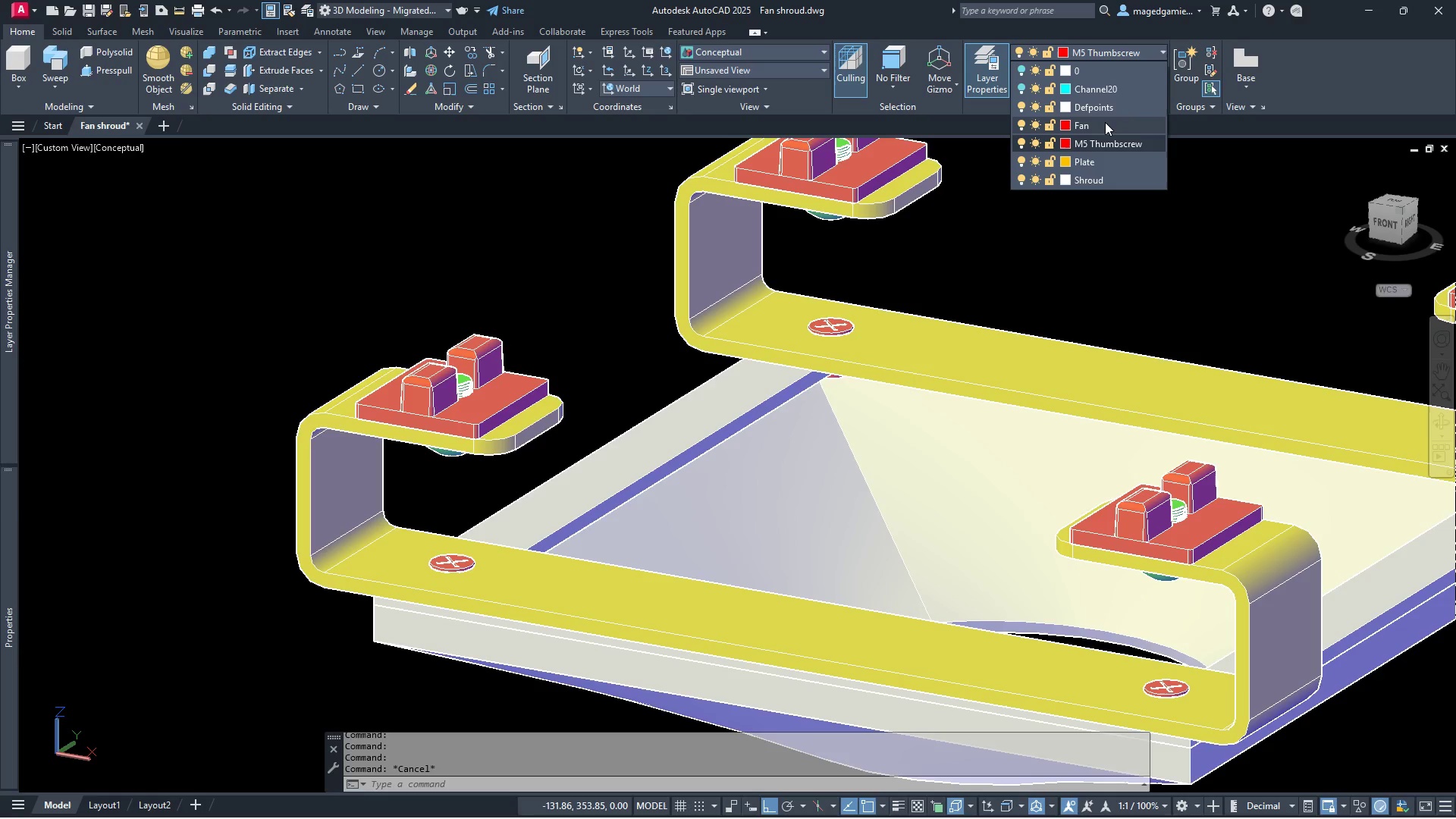 
left_click([1105, 122])
 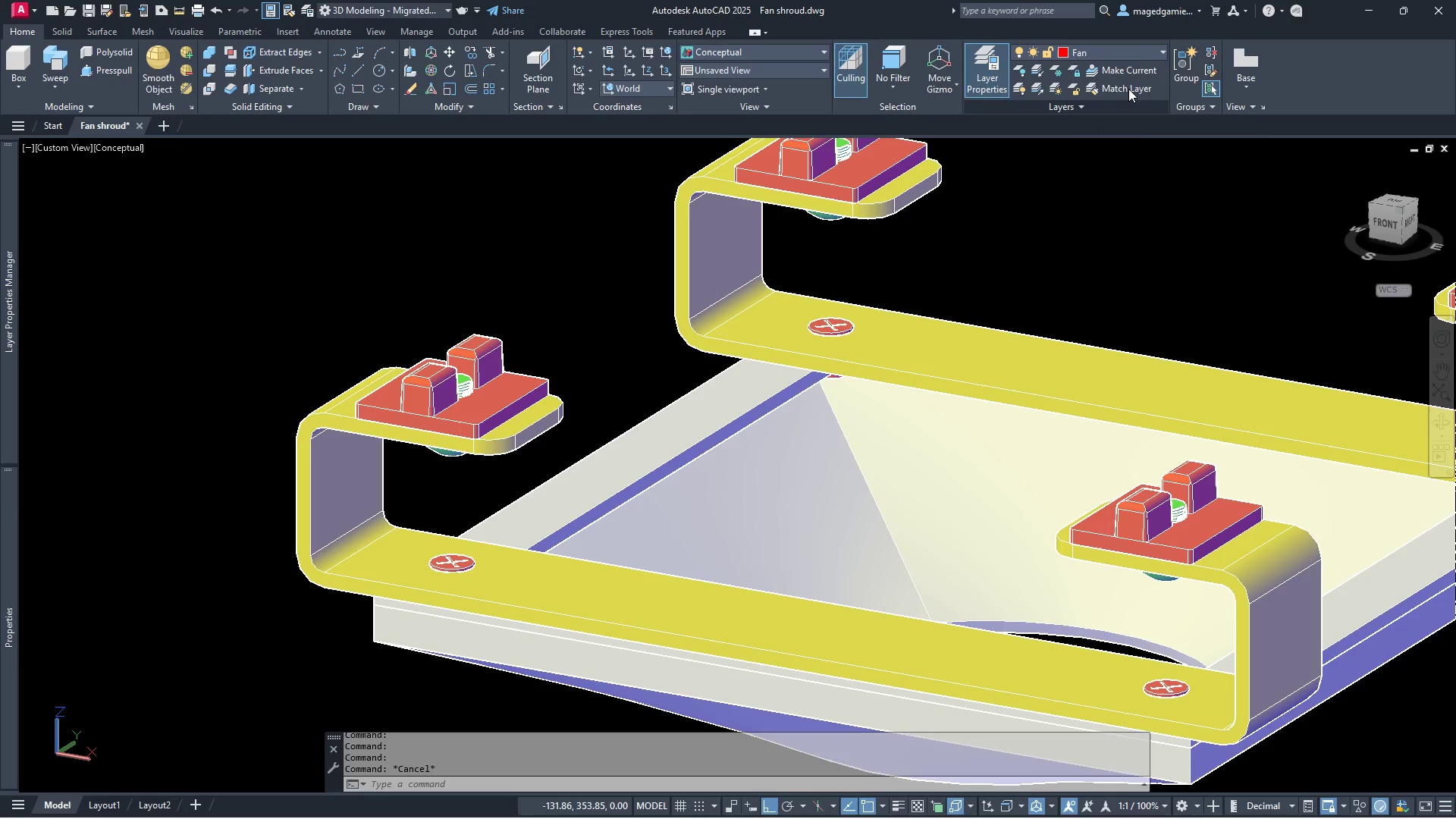 
mouse_move([1133, 71])
 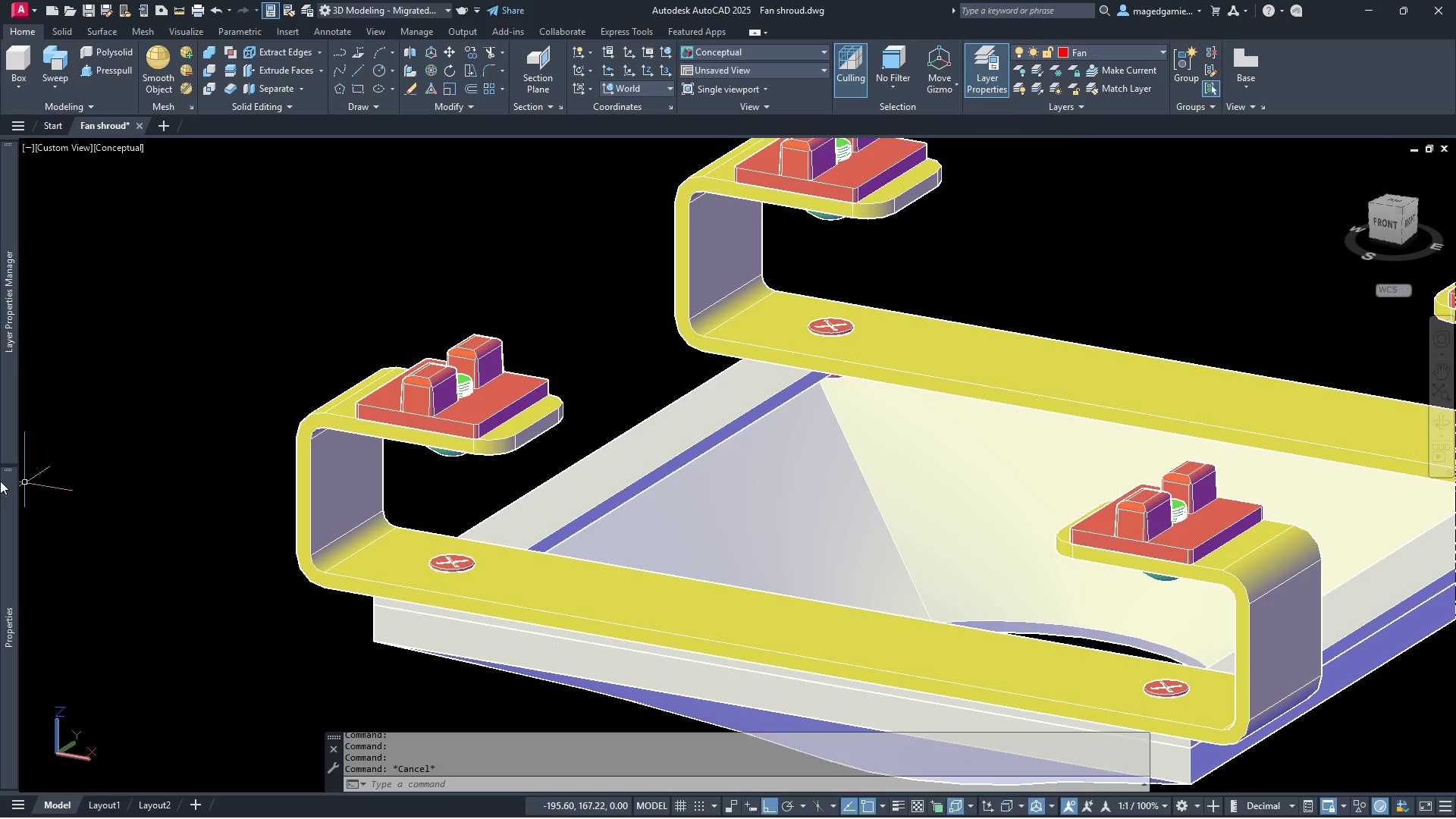 
mouse_move([11, 403])
 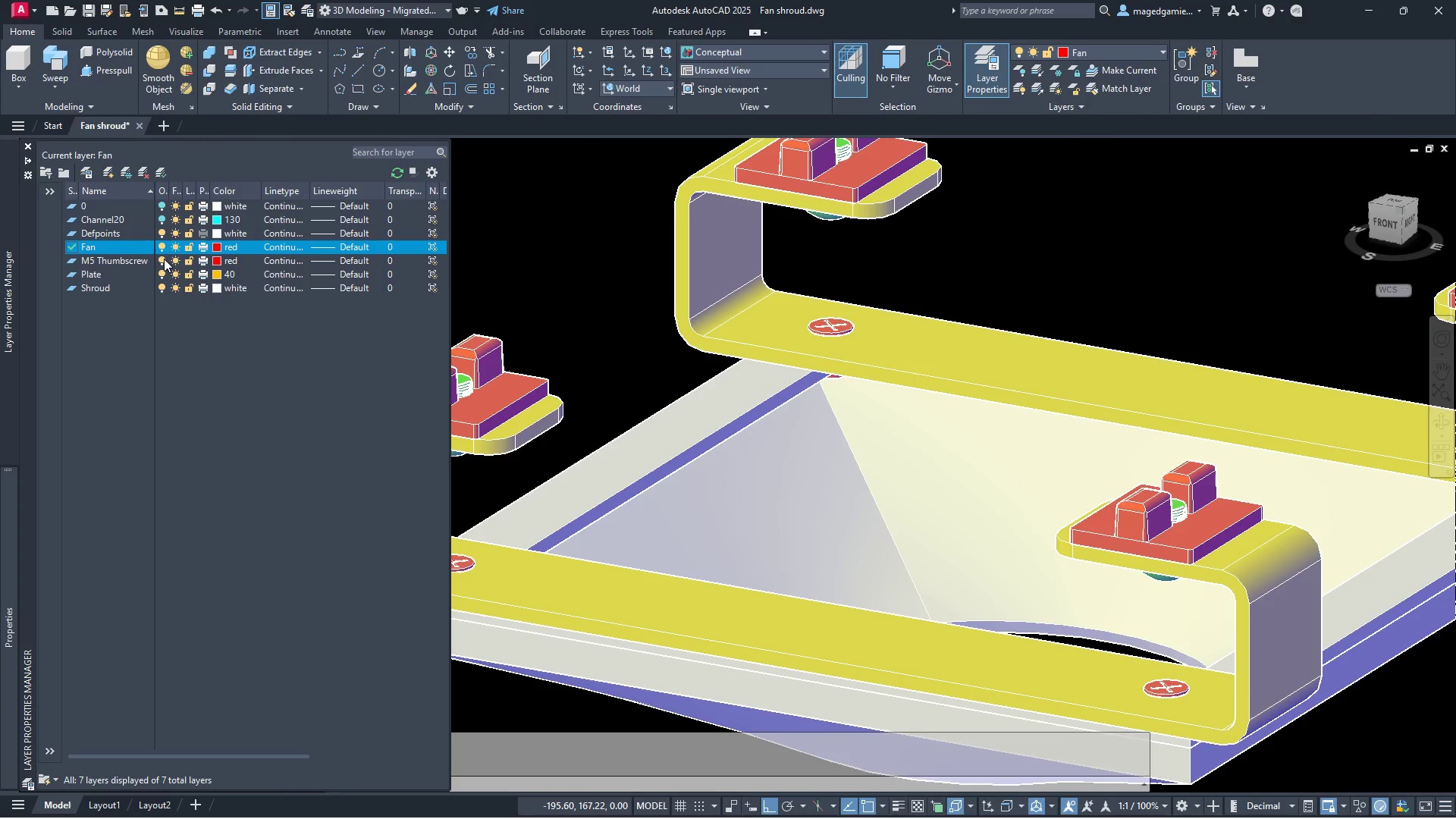 
left_click([159, 259])
 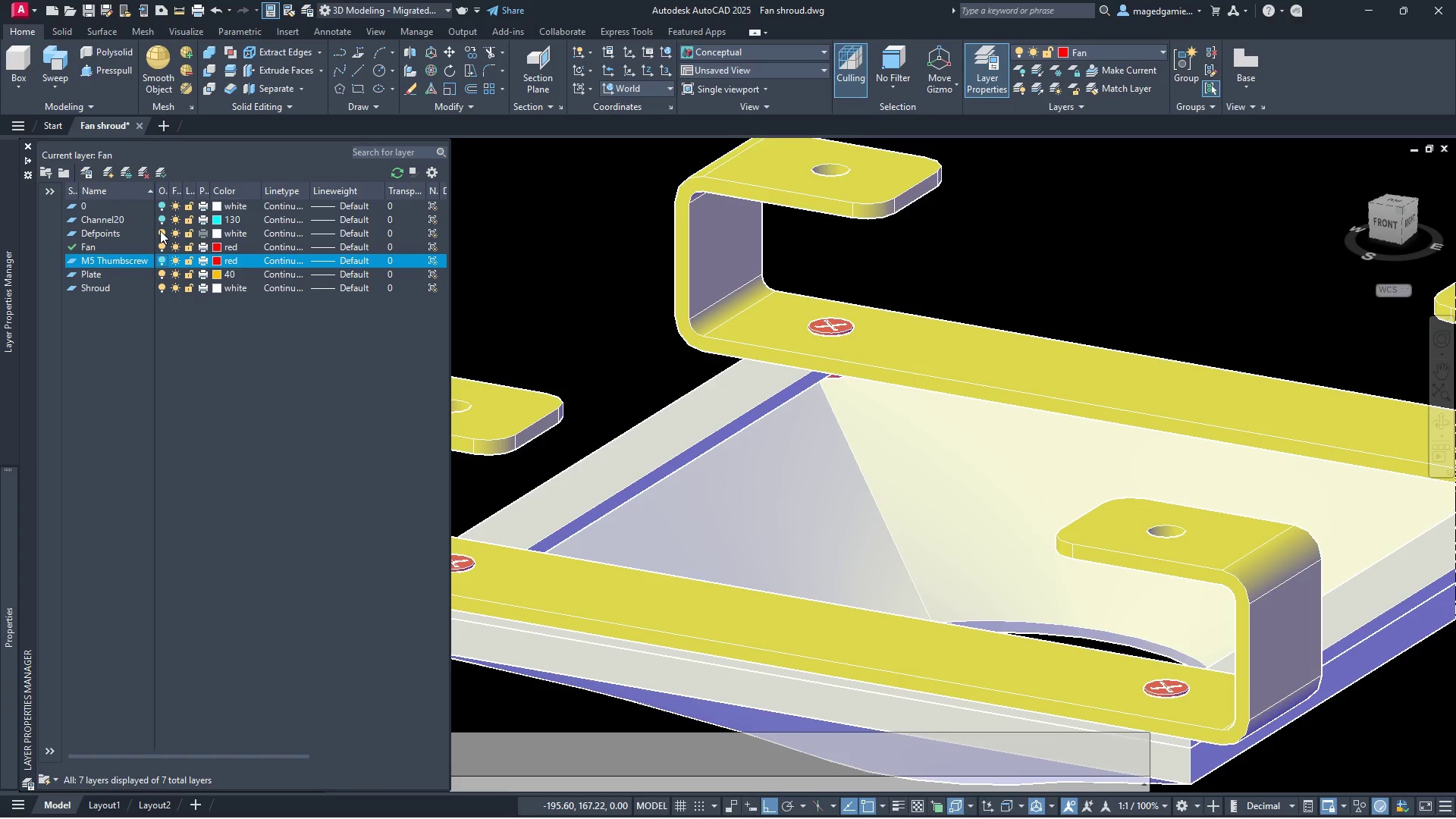 
wait(7.11)
 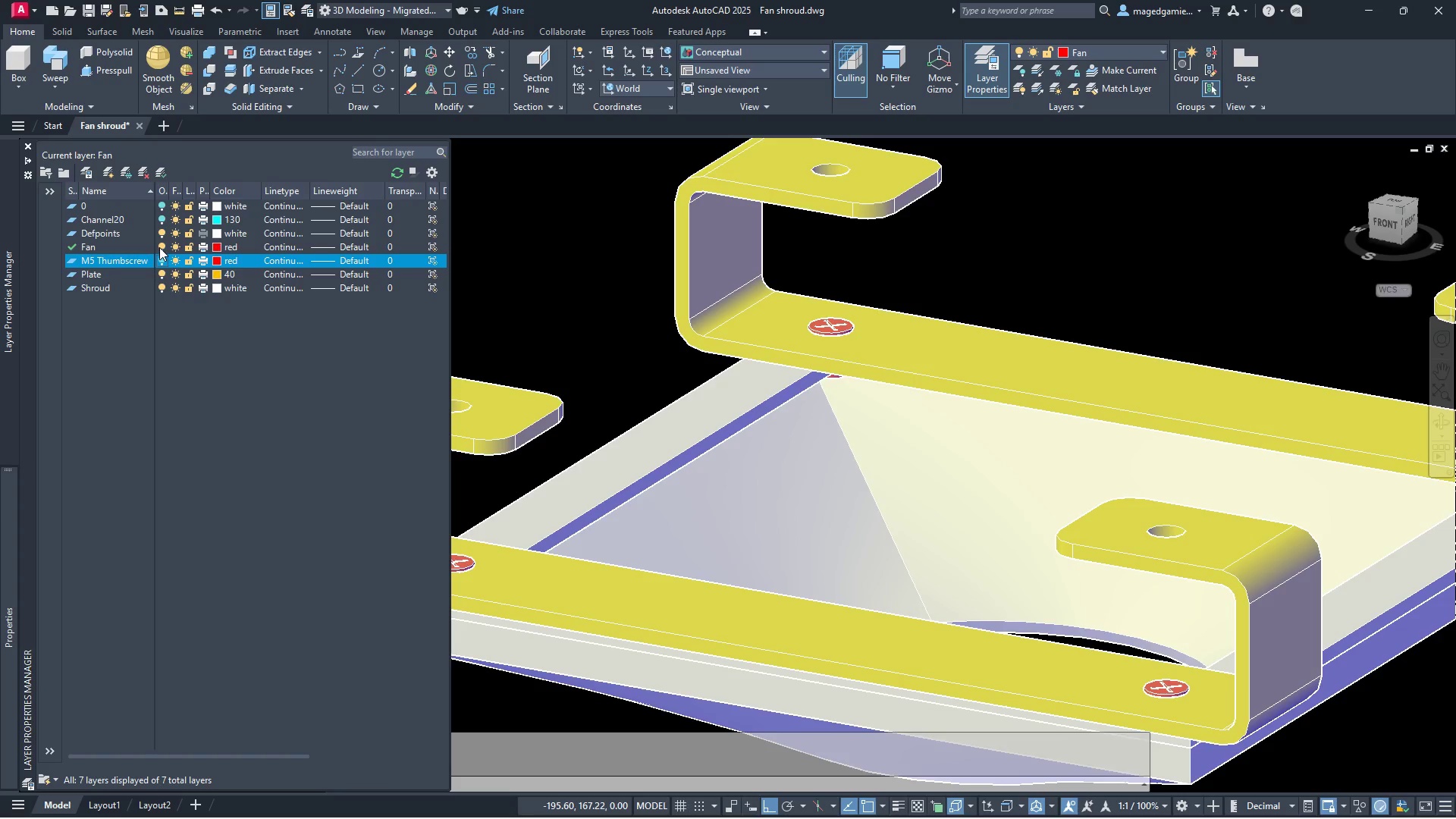 
left_click([160, 231])
 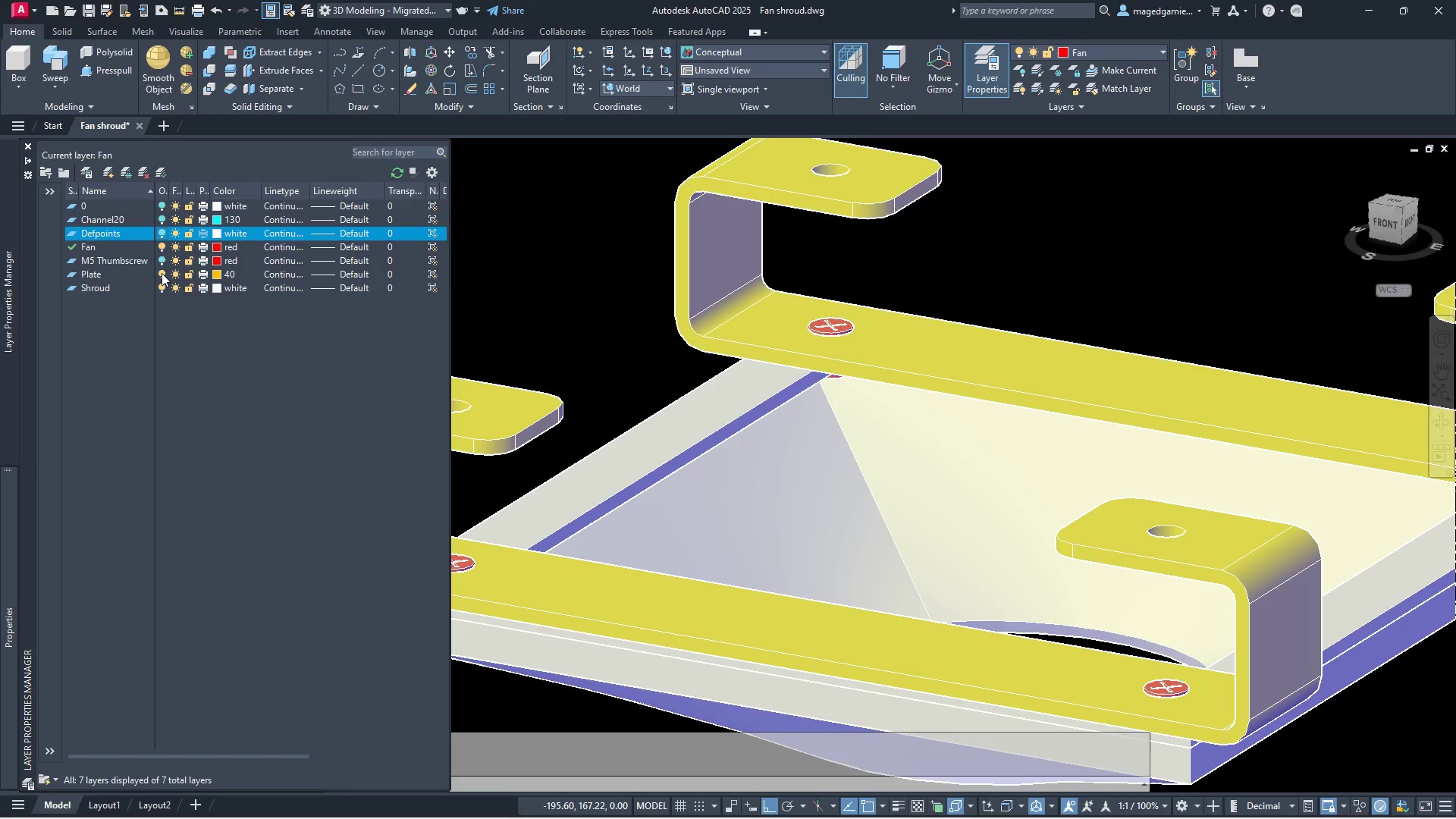 
left_click([162, 273])
 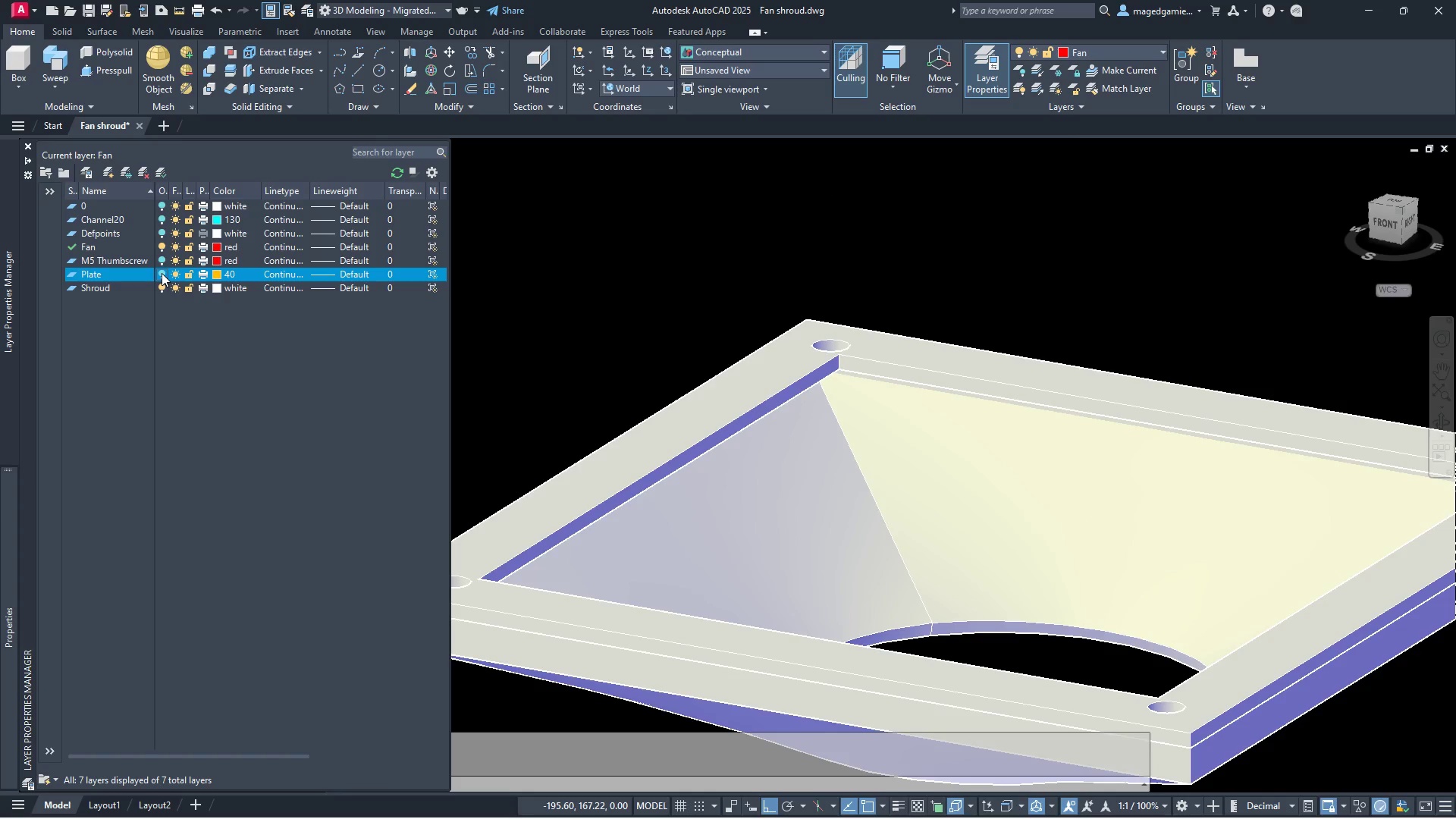 
left_click([162, 273])
 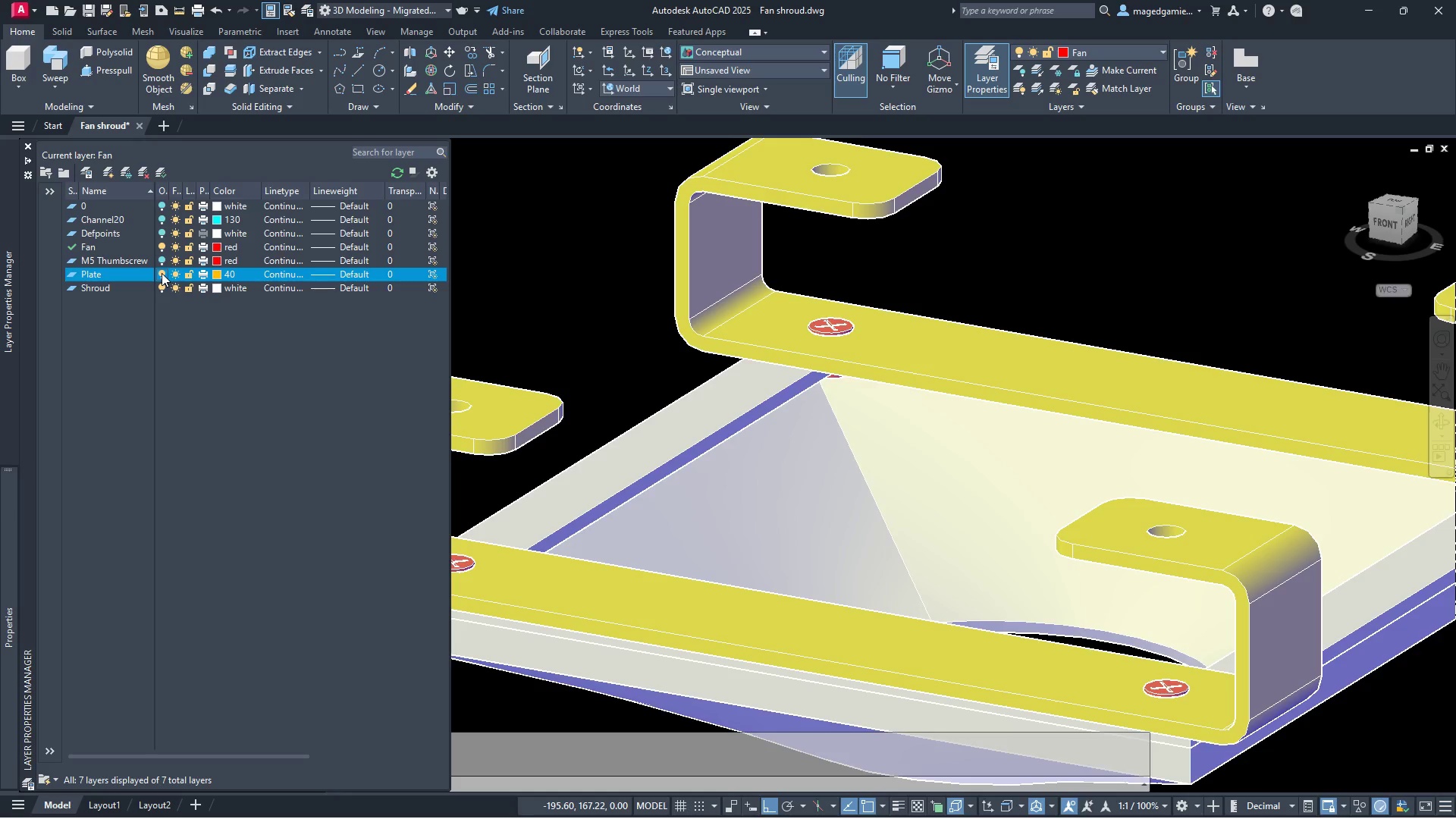 
left_click([162, 273])
 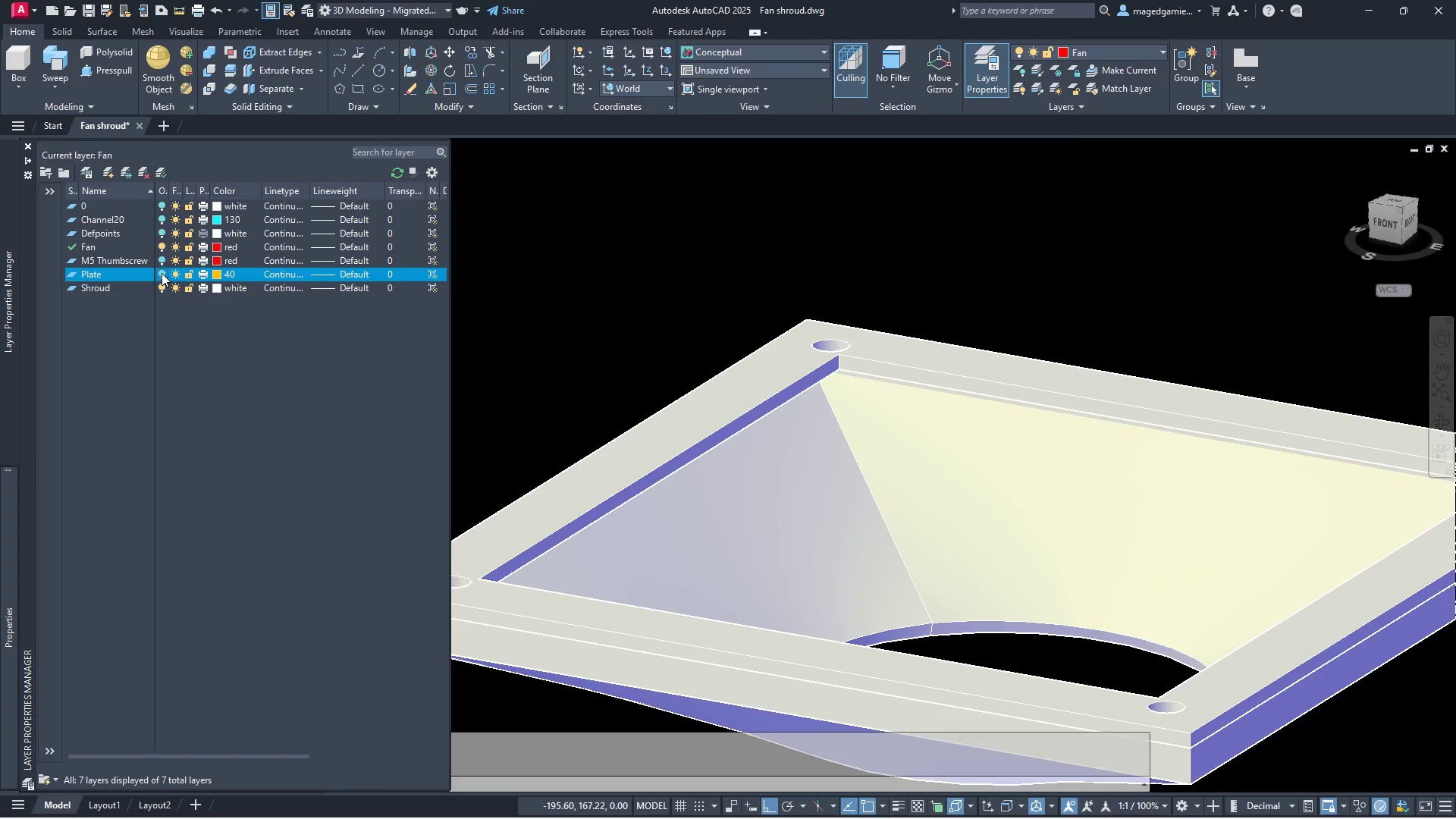 
left_click([162, 273])
 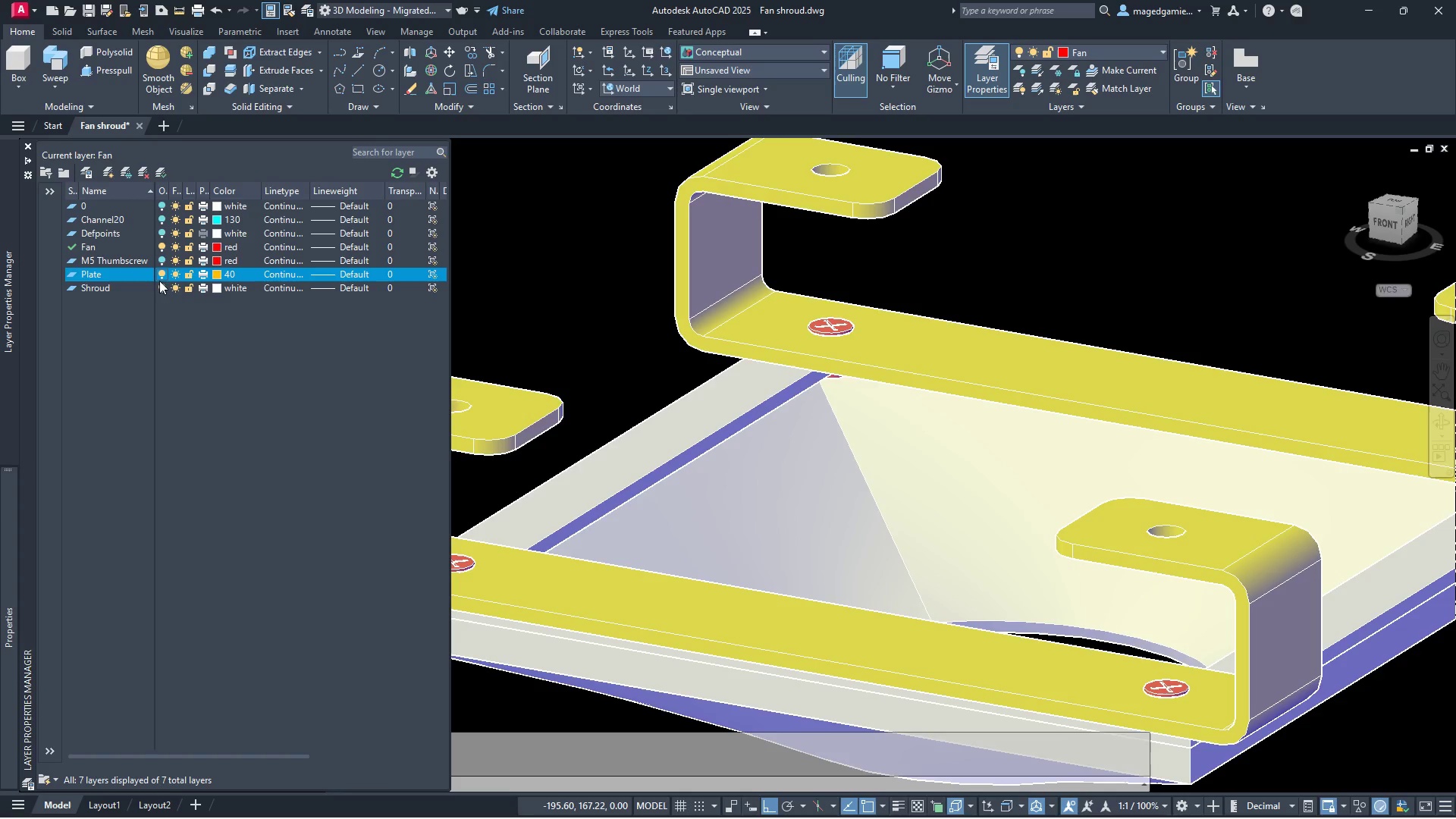 
left_click([159, 284])
 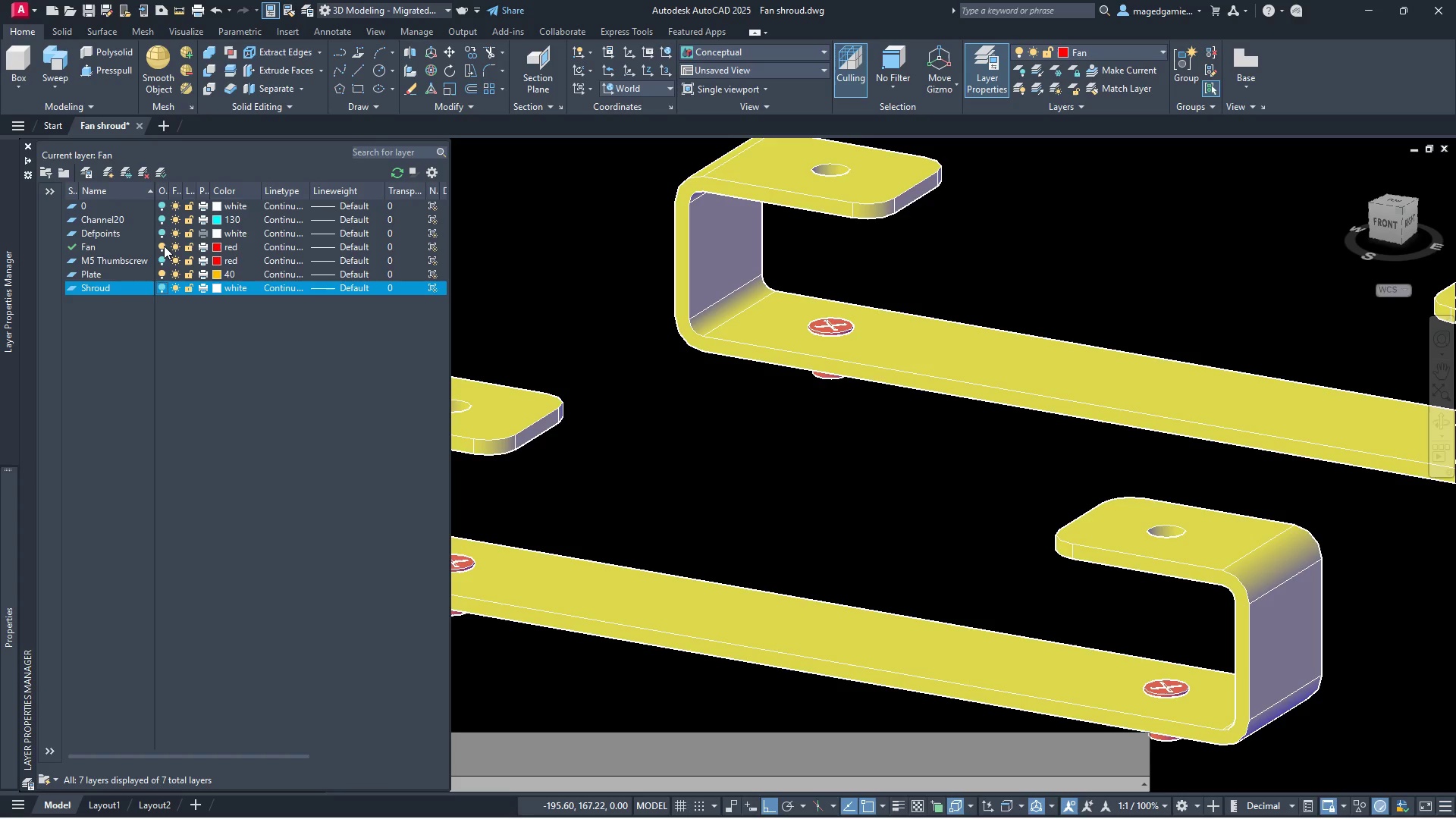 
wait(6.95)
 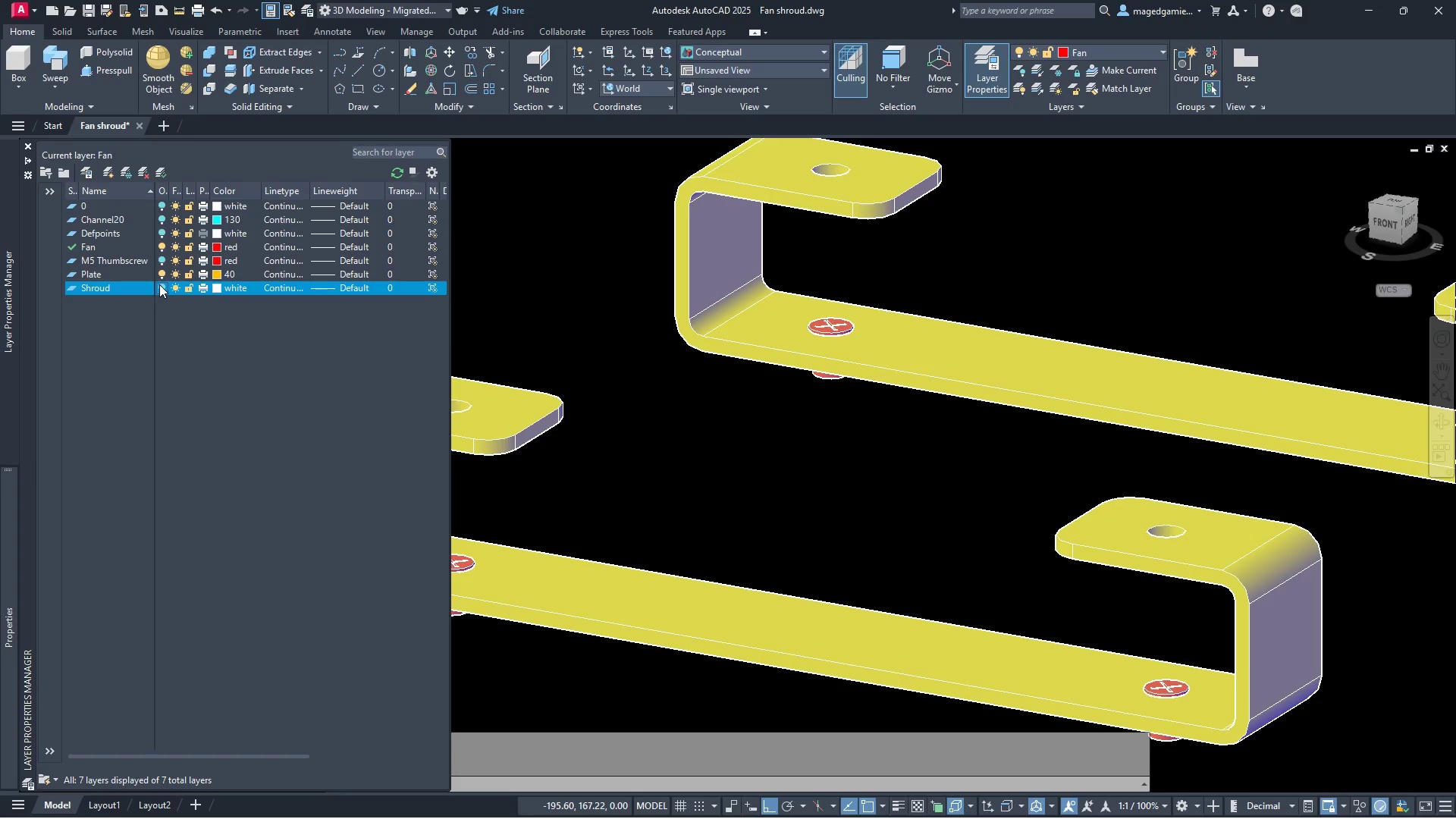 
left_click([161, 259])
 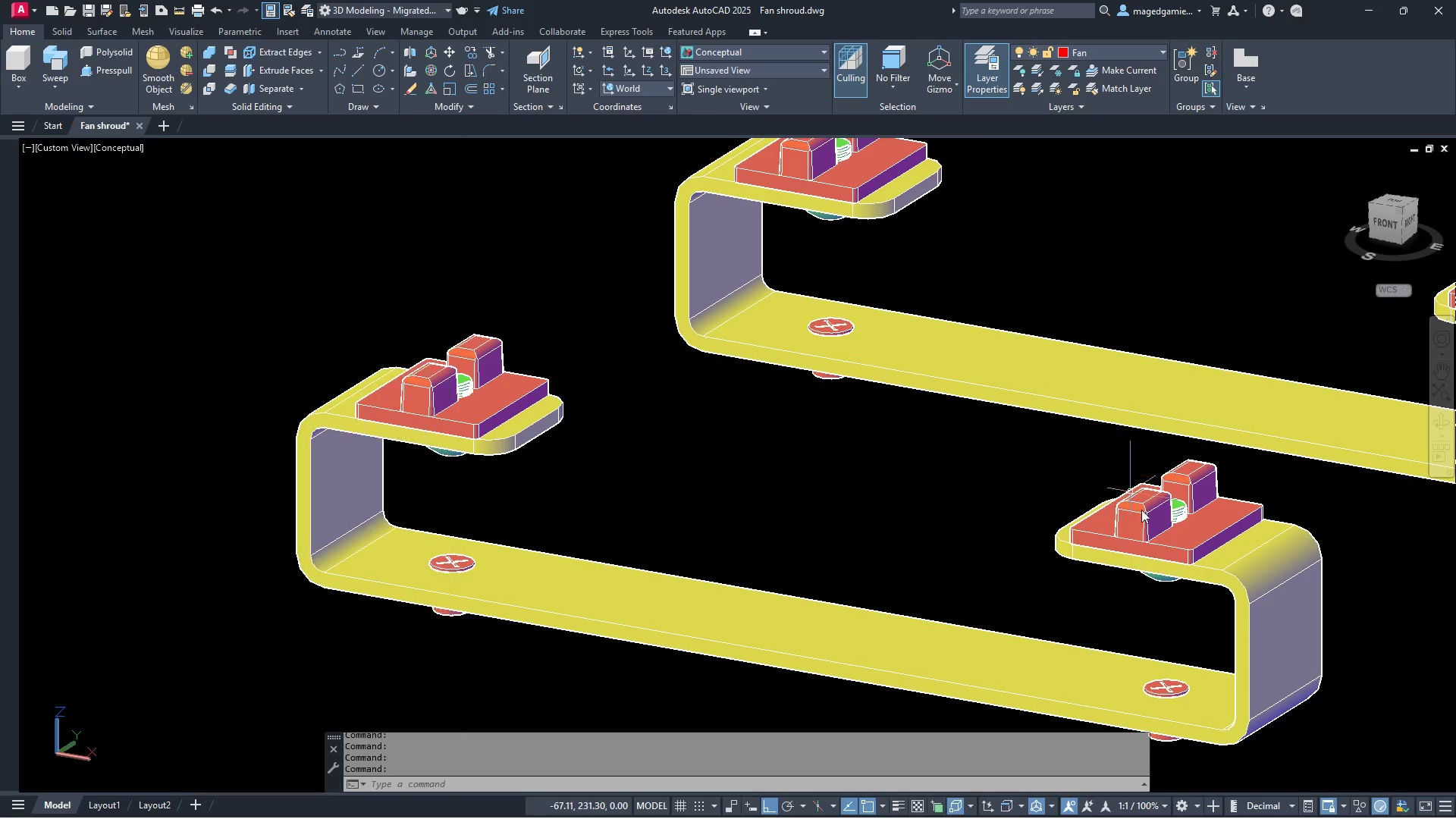 
scroll: coordinate [1163, 688], scroll_direction: up, amount: 5.0
 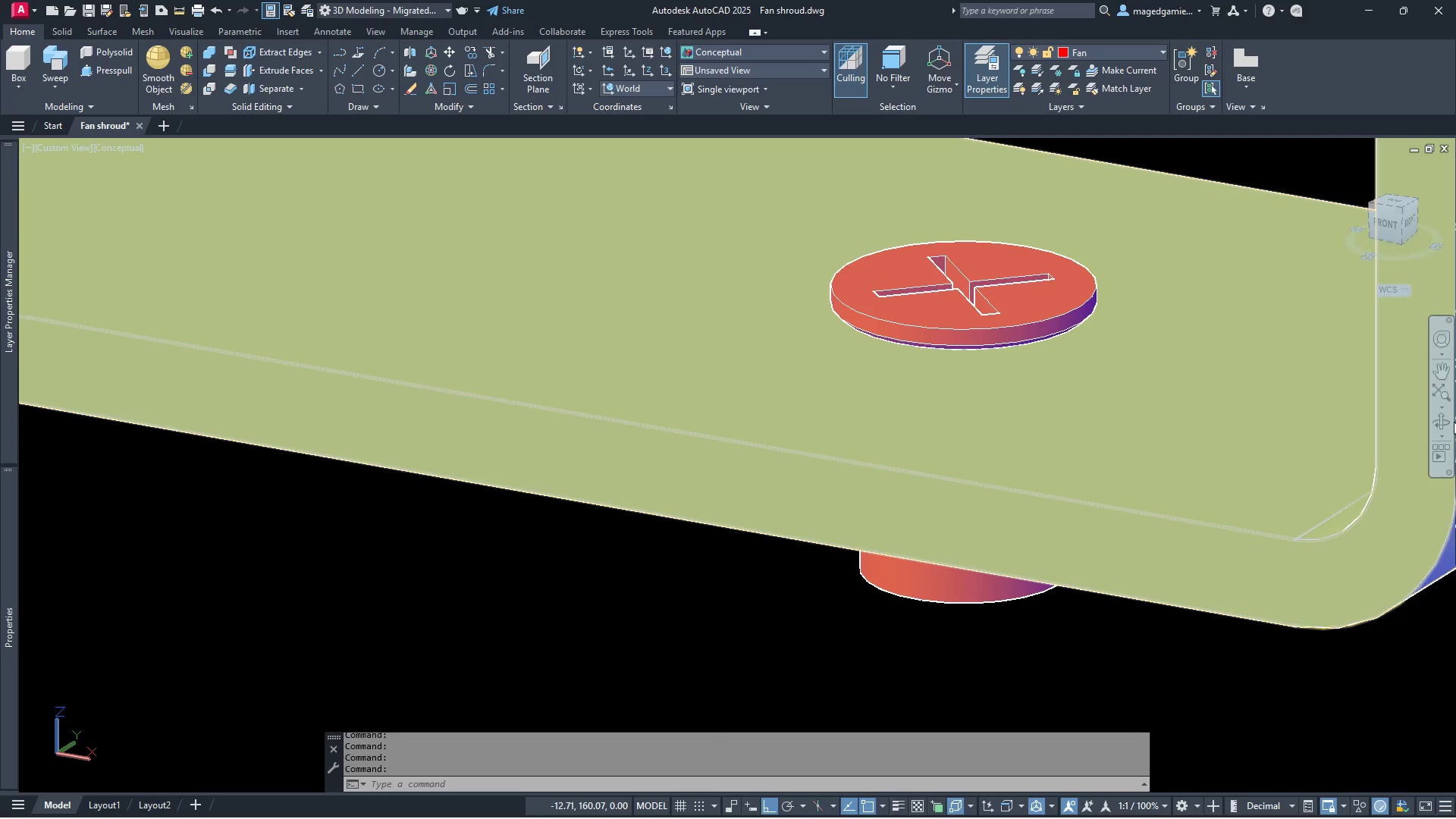 
left_click([1442, 418])
 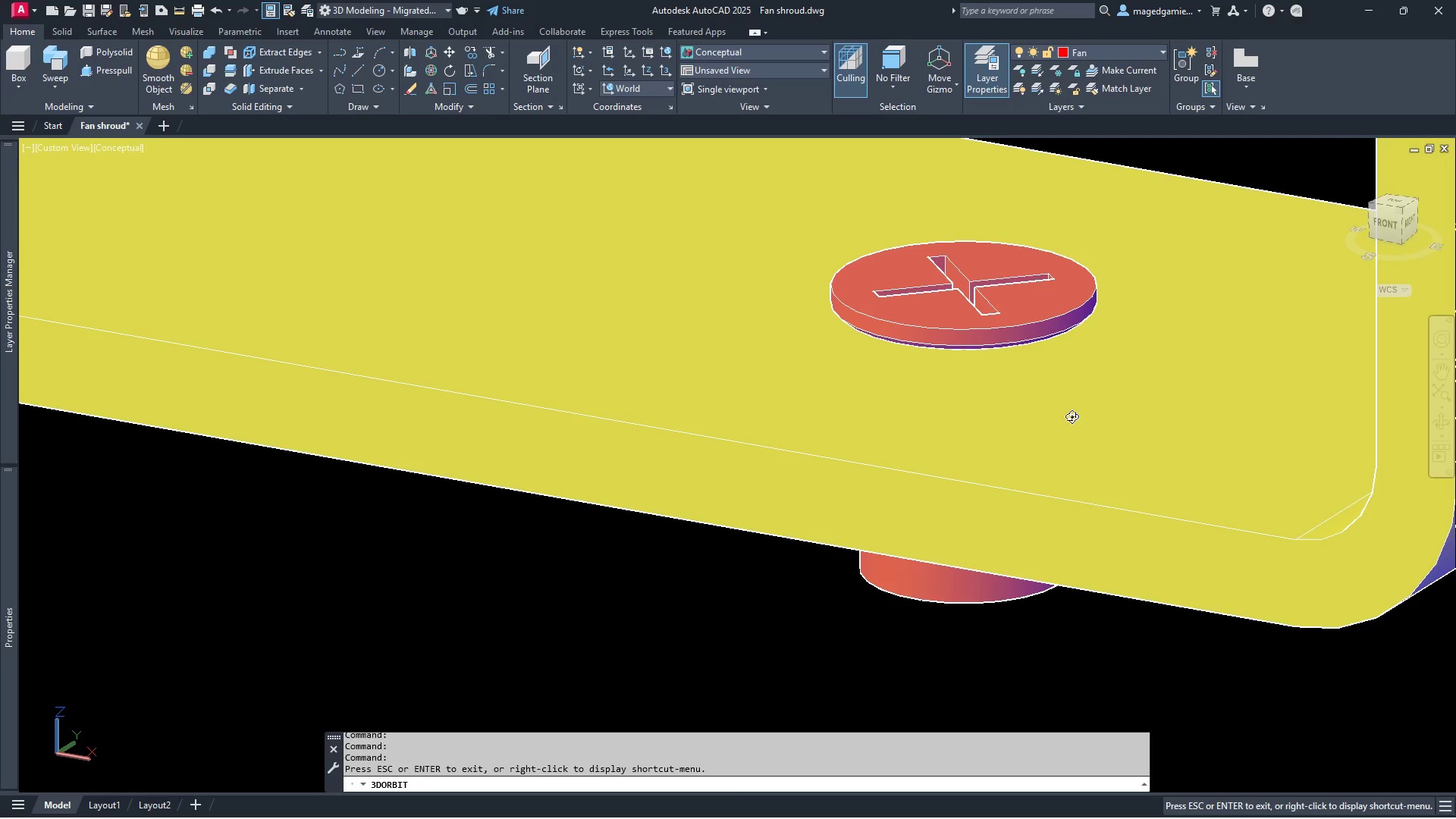 
left_click_drag(start_coordinate=[1070, 411], to_coordinate=[1170, 363])
 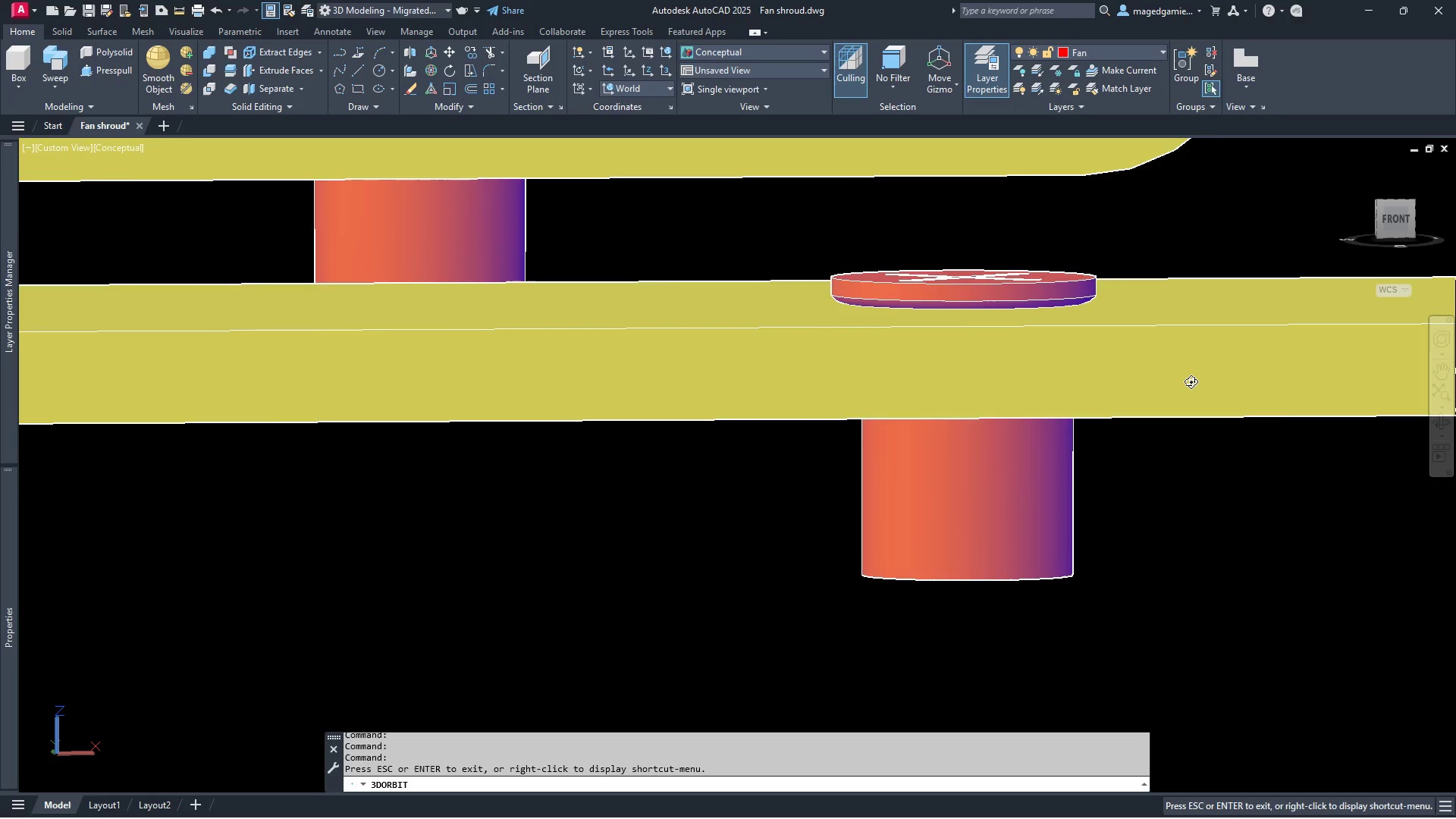 
key(Escape)
 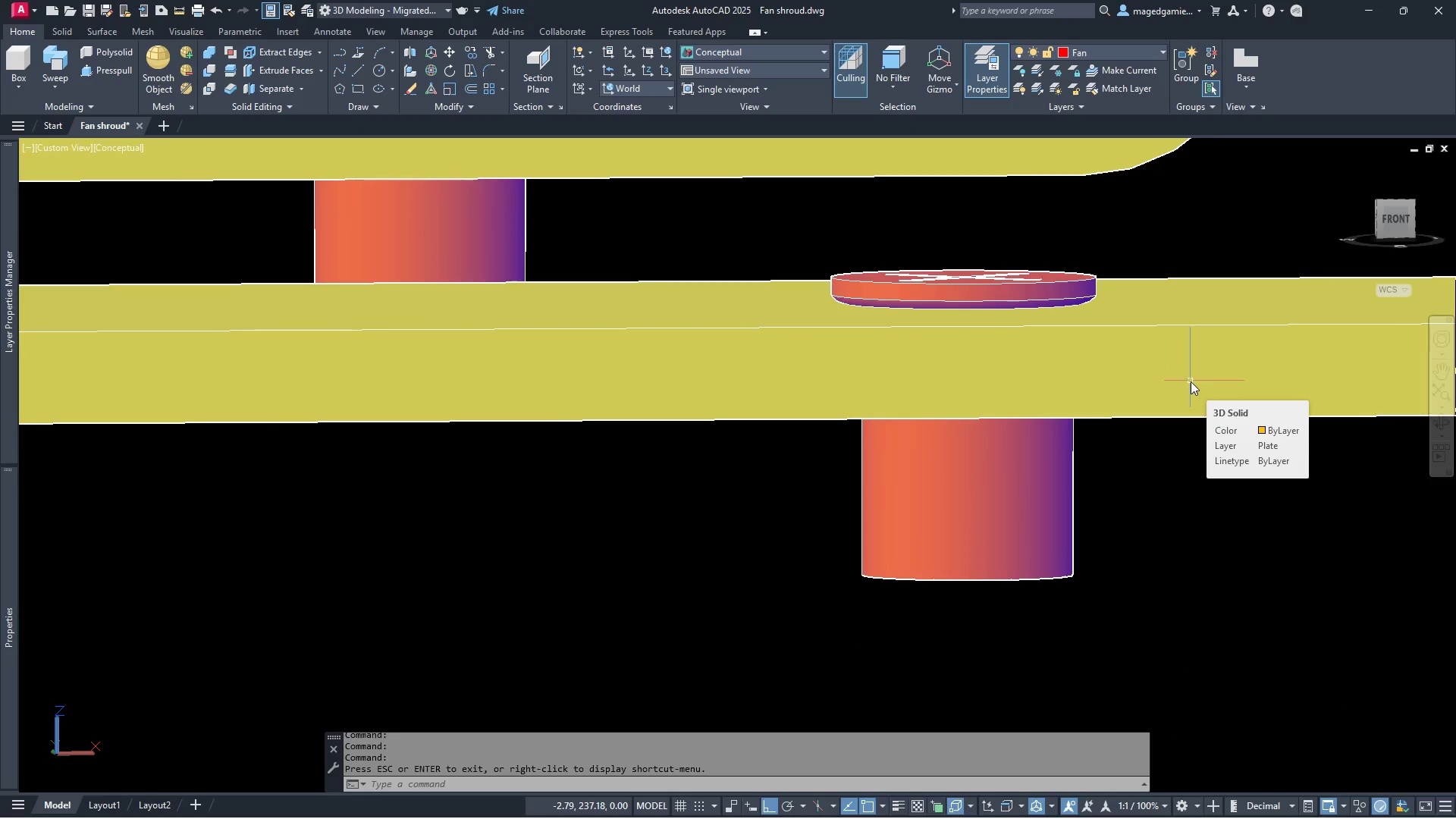 
scroll: coordinate [1080, 544], scroll_direction: down, amount: 5.0
 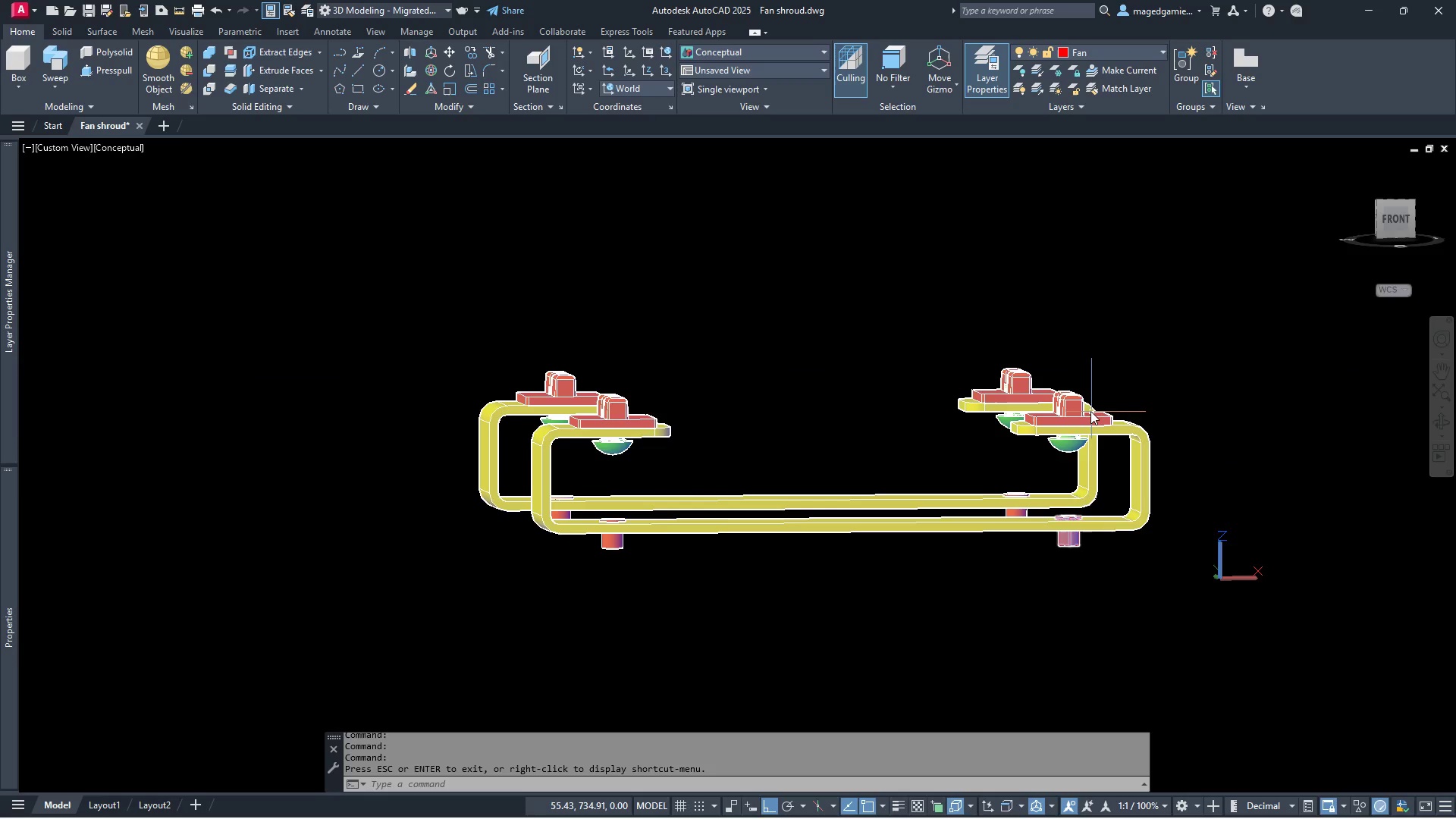 
scroll: coordinate [1070, 455], scroll_direction: up, amount: 7.0
 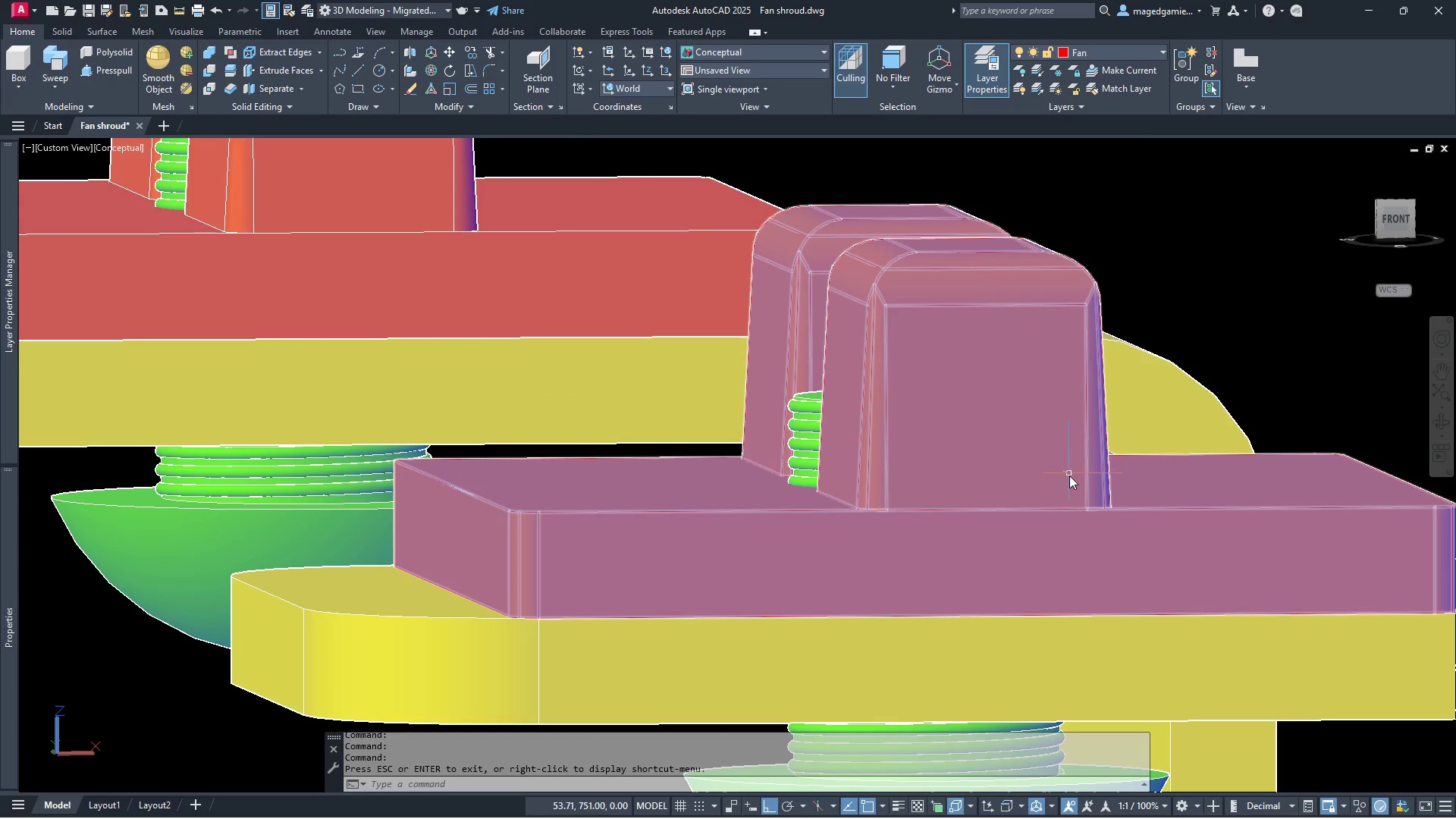 
scroll: coordinate [1069, 477], scroll_direction: down, amount: 3.0
 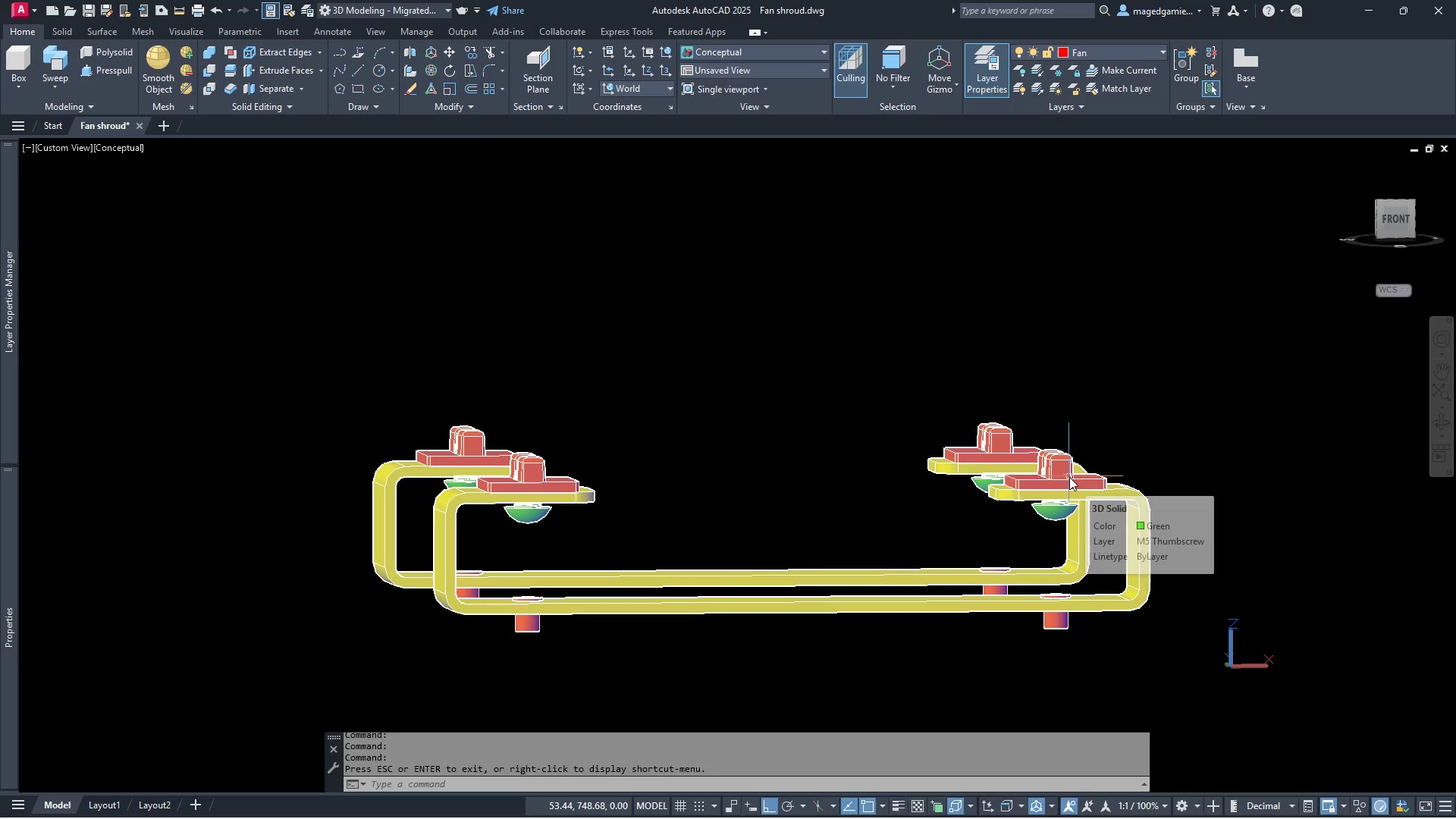 
key(Escape)
 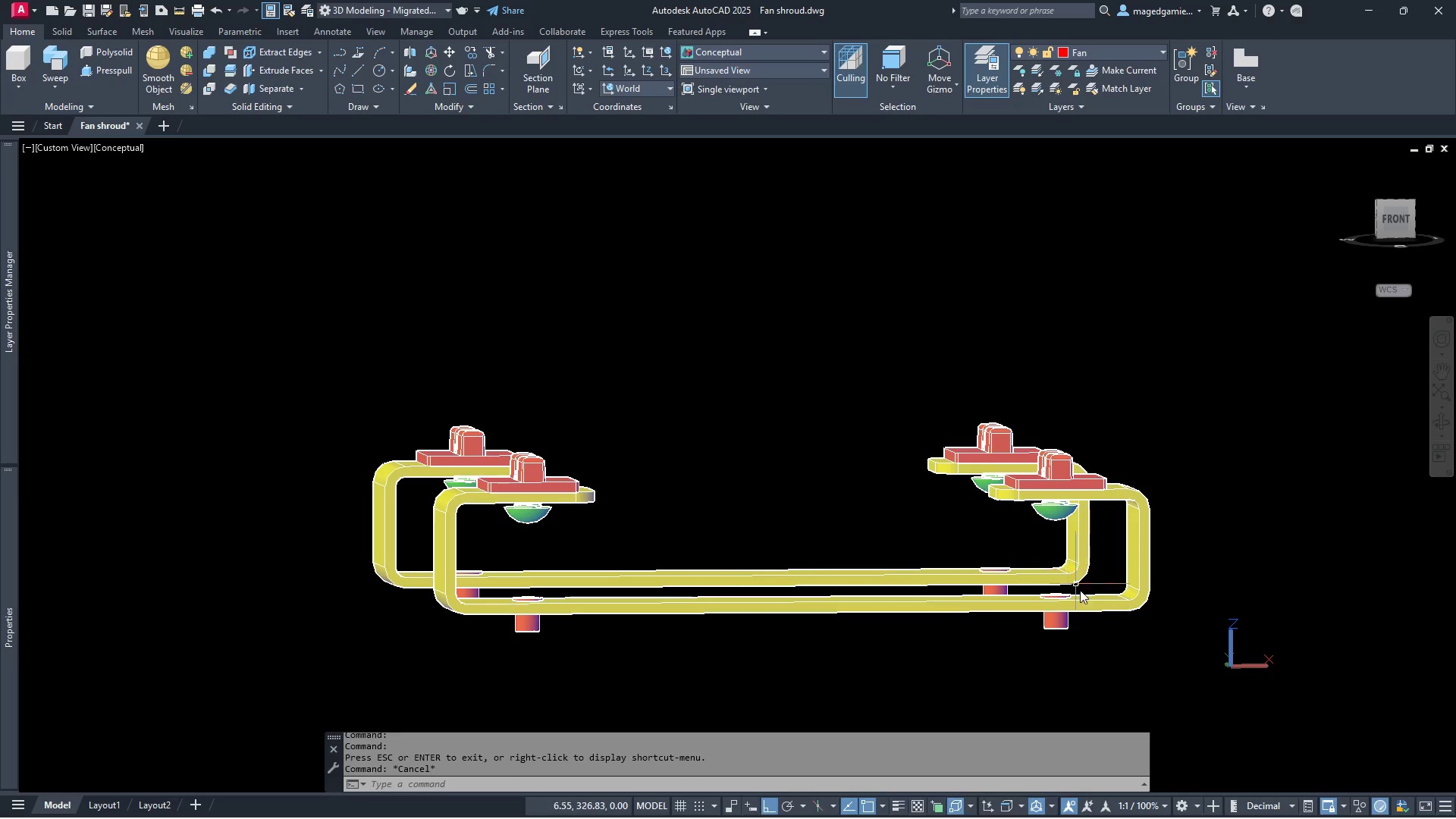 
scroll: coordinate [1094, 612], scroll_direction: up, amount: 3.0
 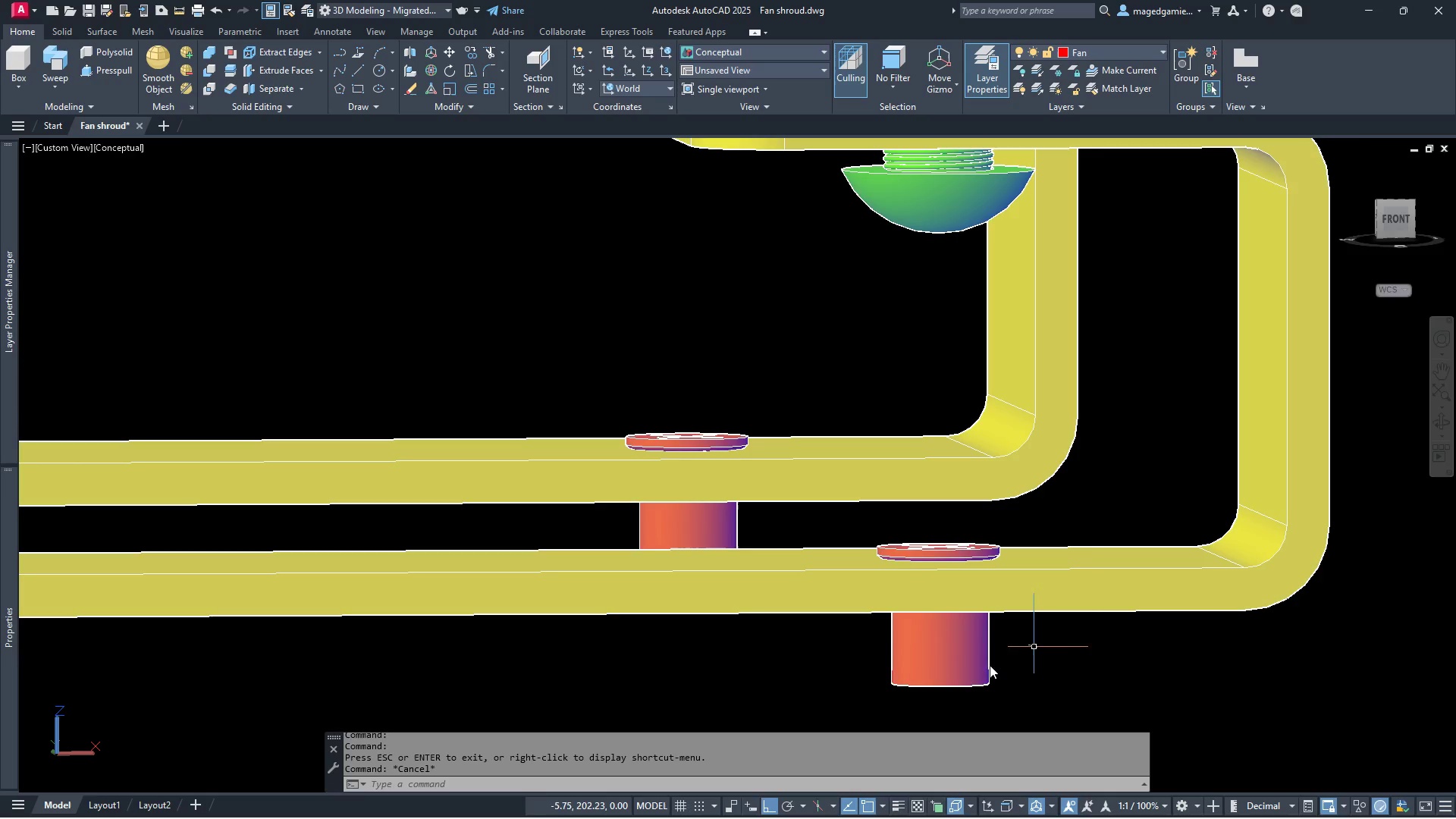 
wait(5.31)
 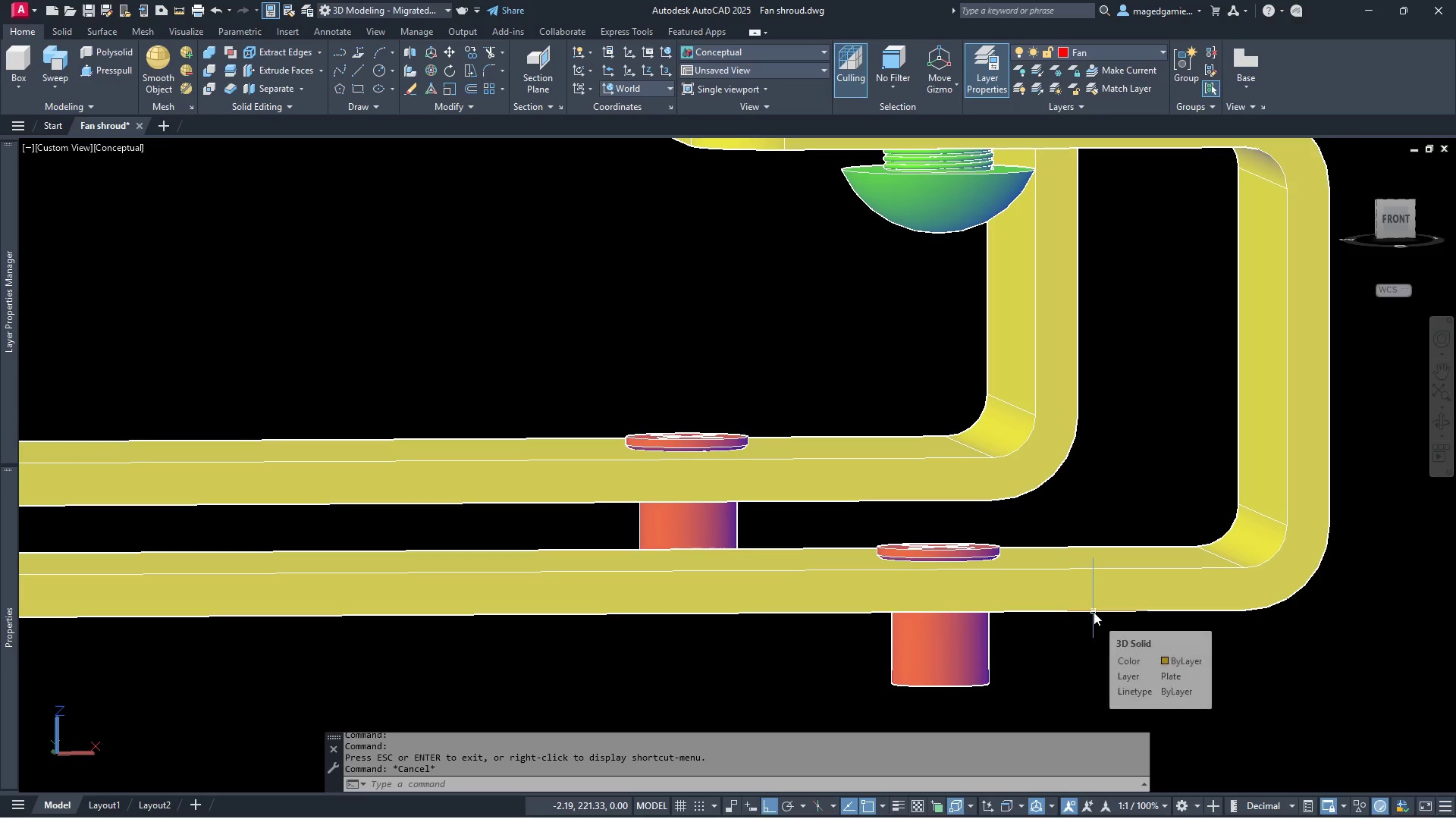 
left_click([946, 676])
 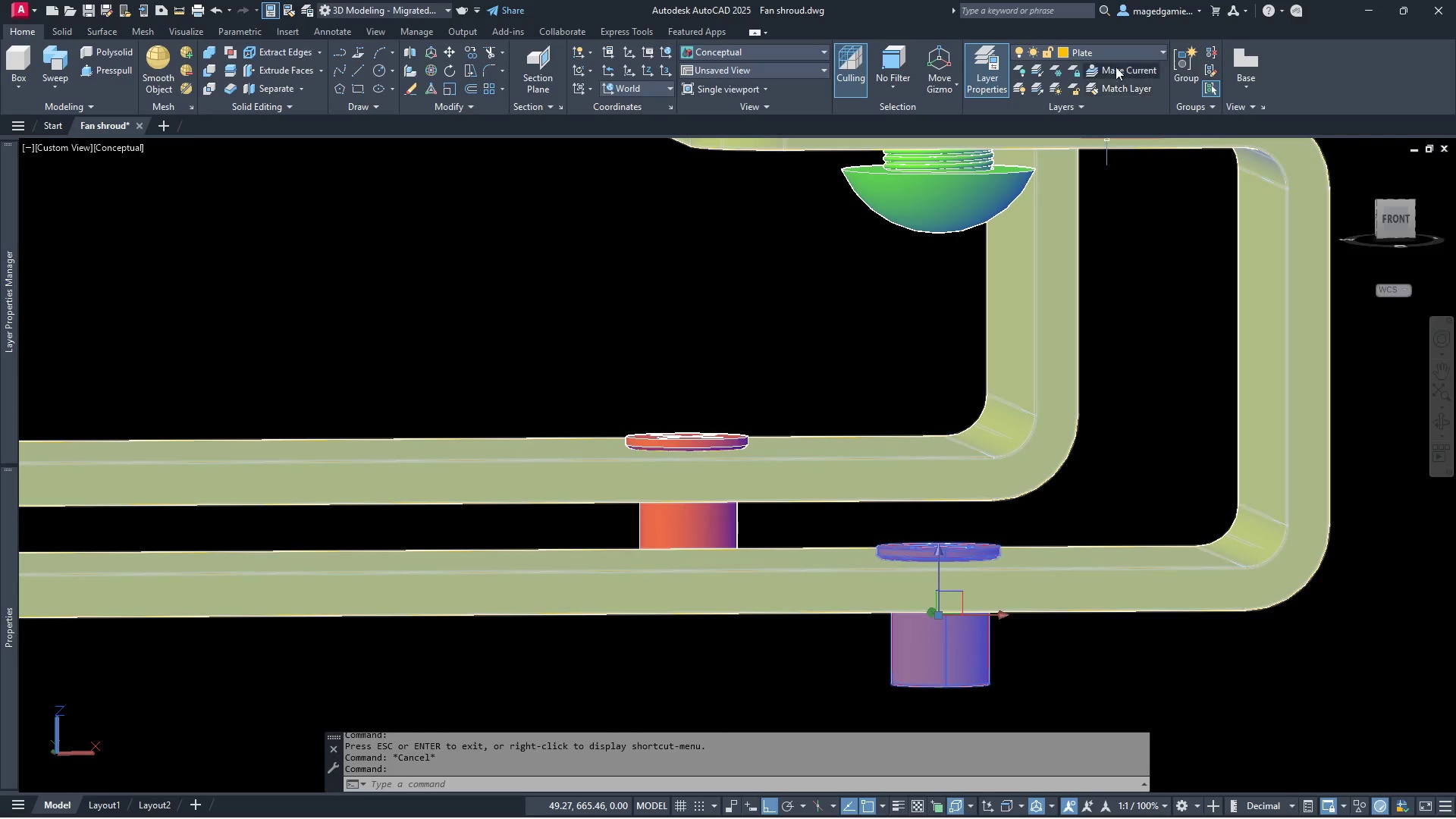 
left_click([1124, 53])
 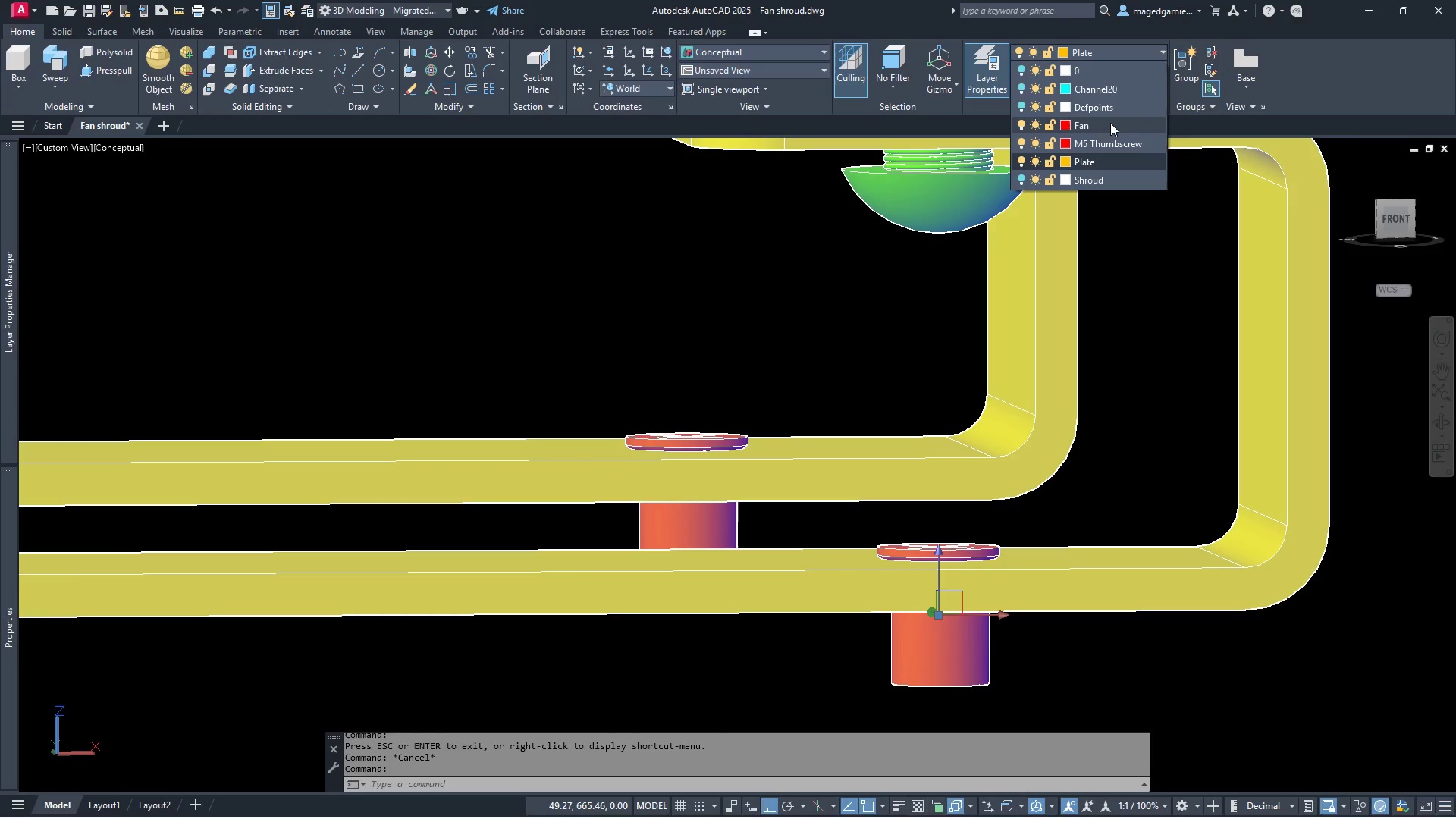 
left_click([1110, 123])
 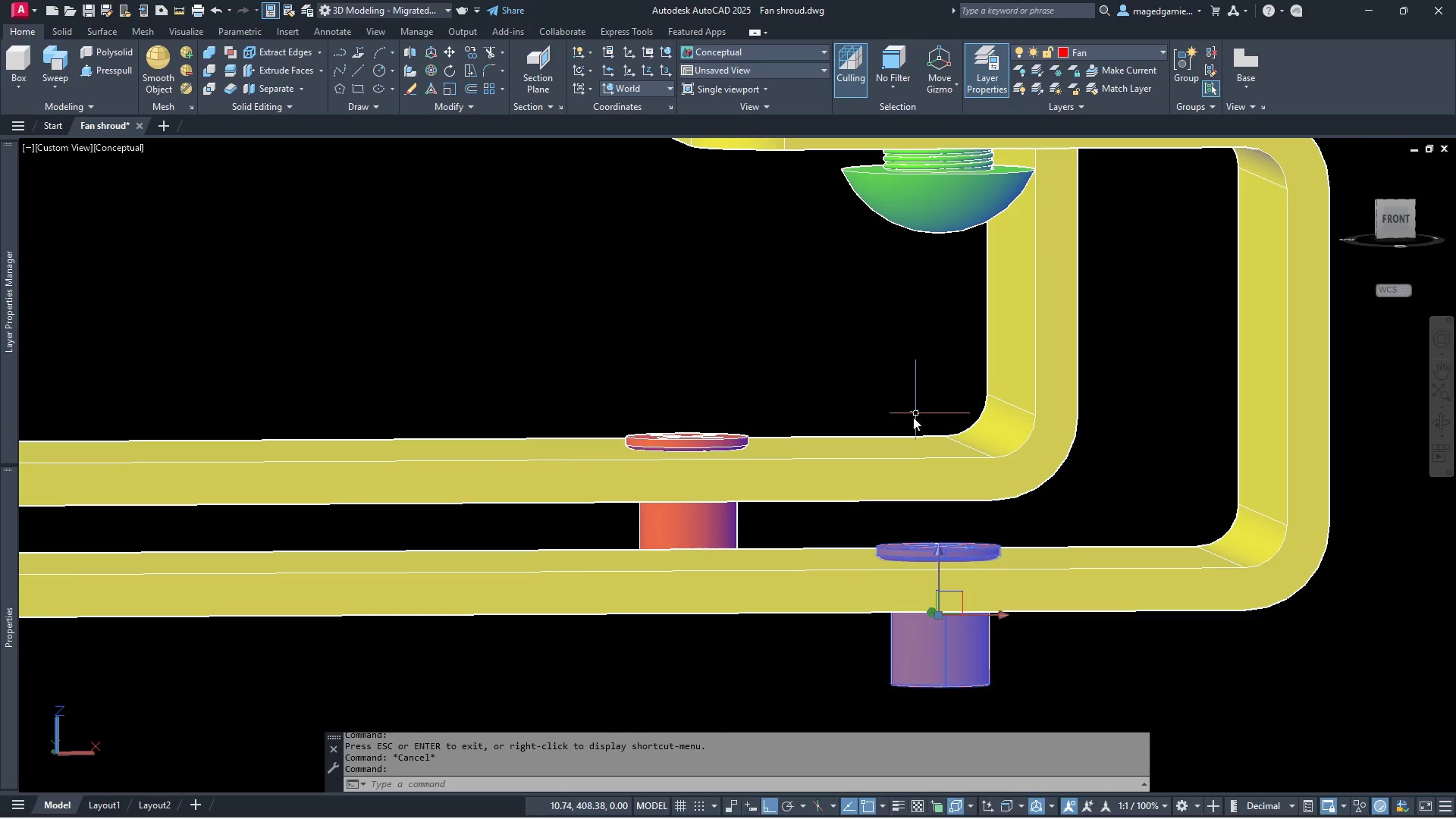 
key(Escape)
 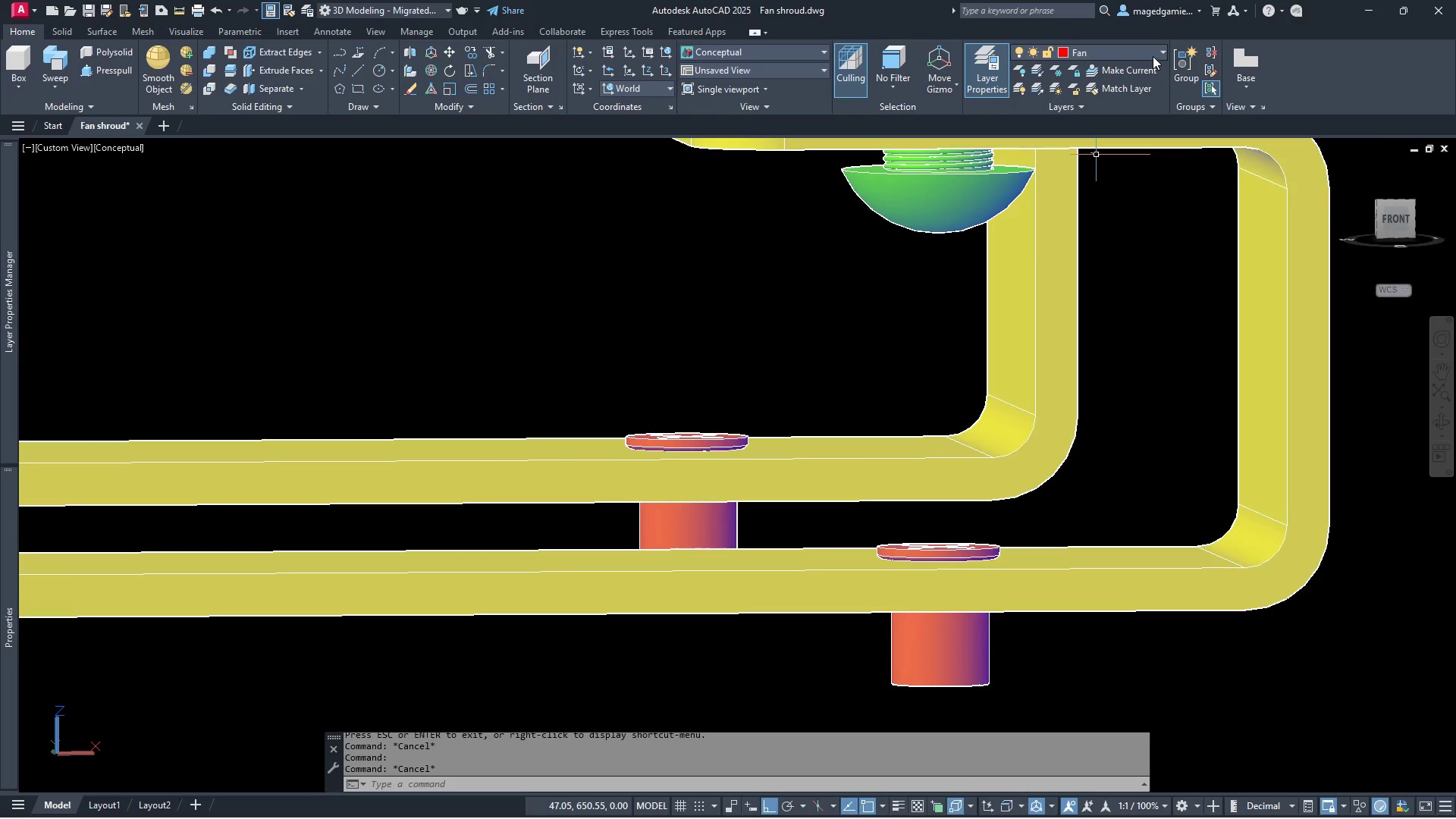 
left_click([1152, 49])
 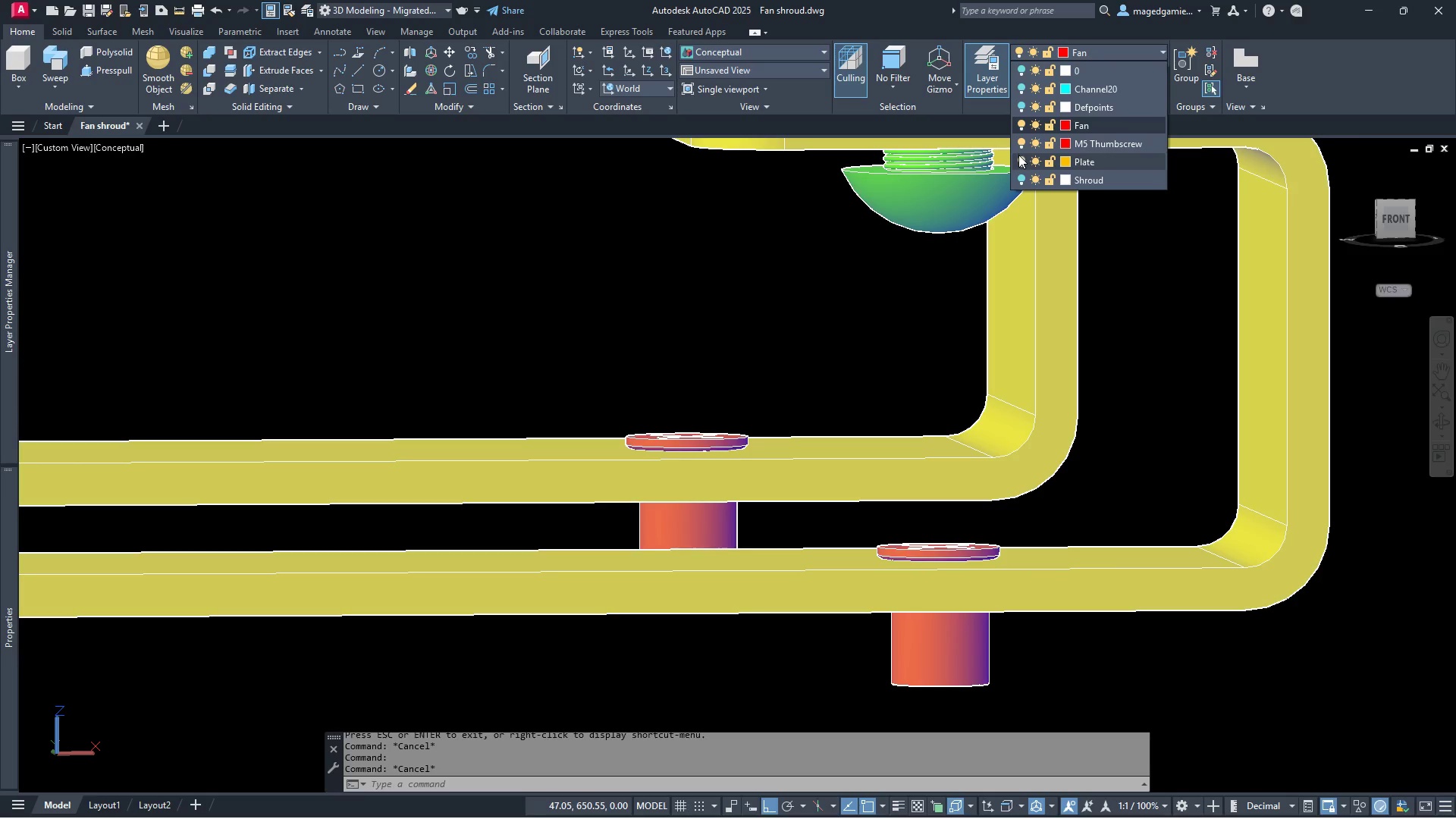 
left_click([1021, 158])
 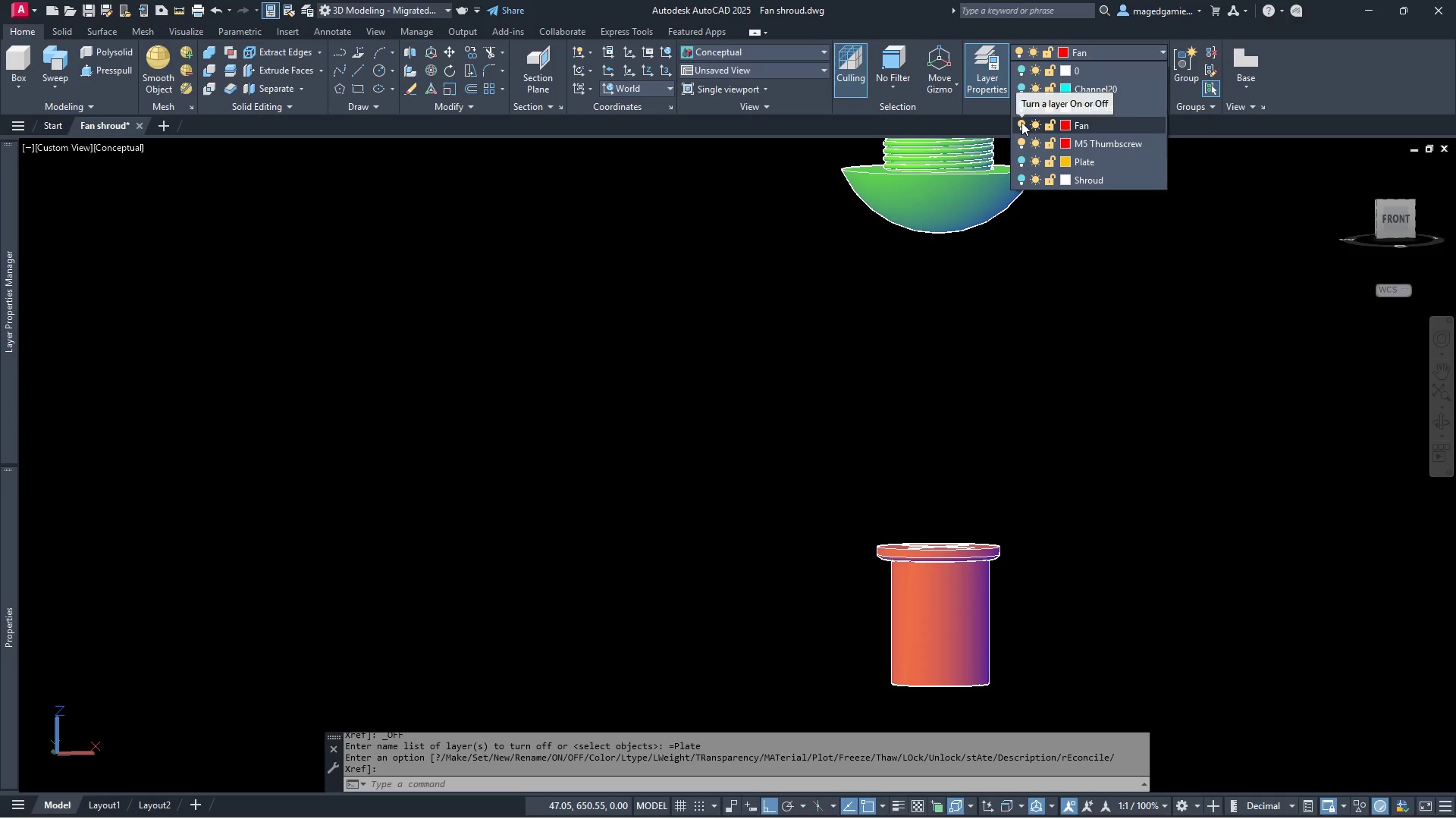 
left_click([1023, 140])
 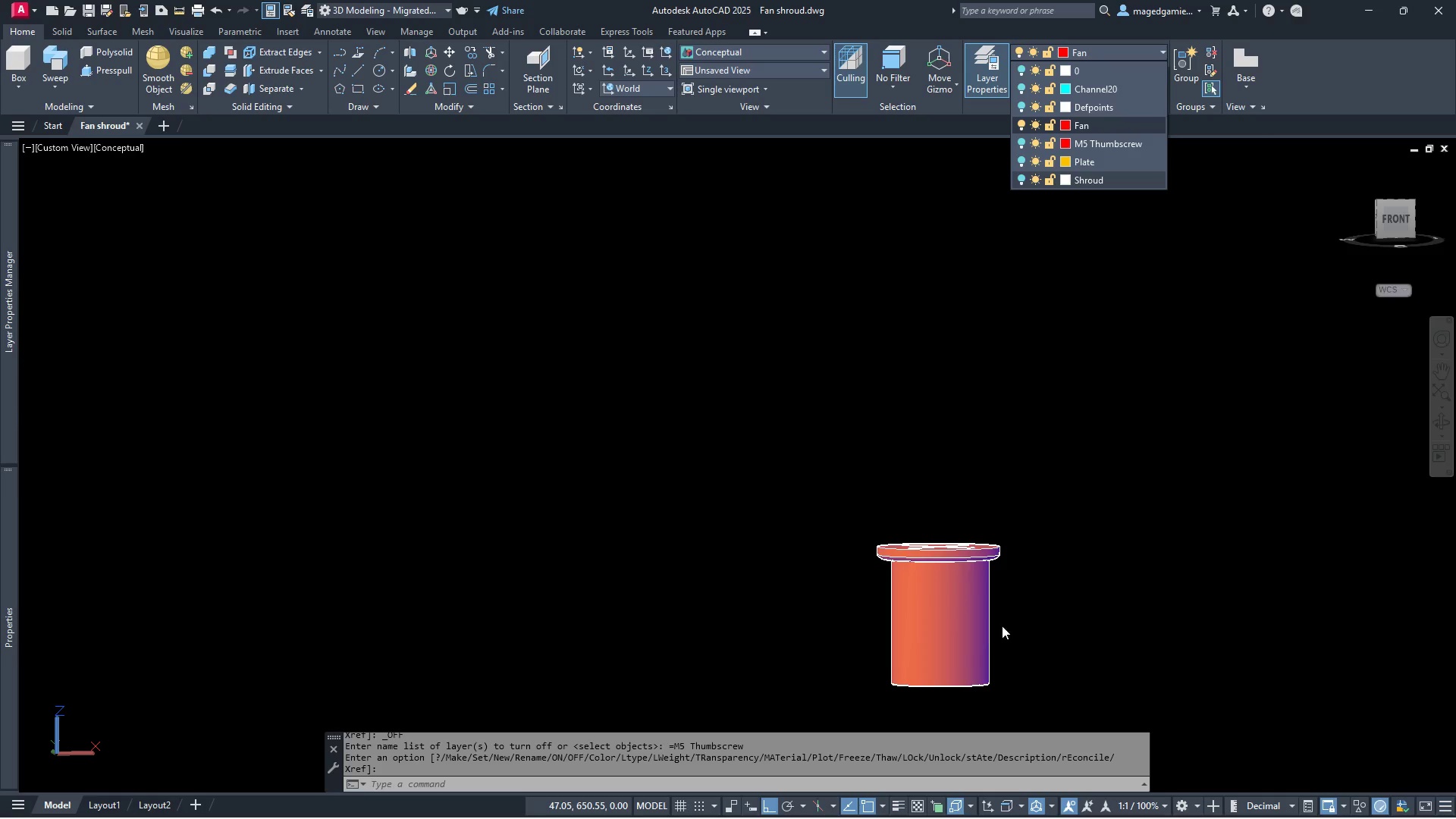 
scroll: coordinate [934, 494], scroll_direction: none, amount: 0.0
 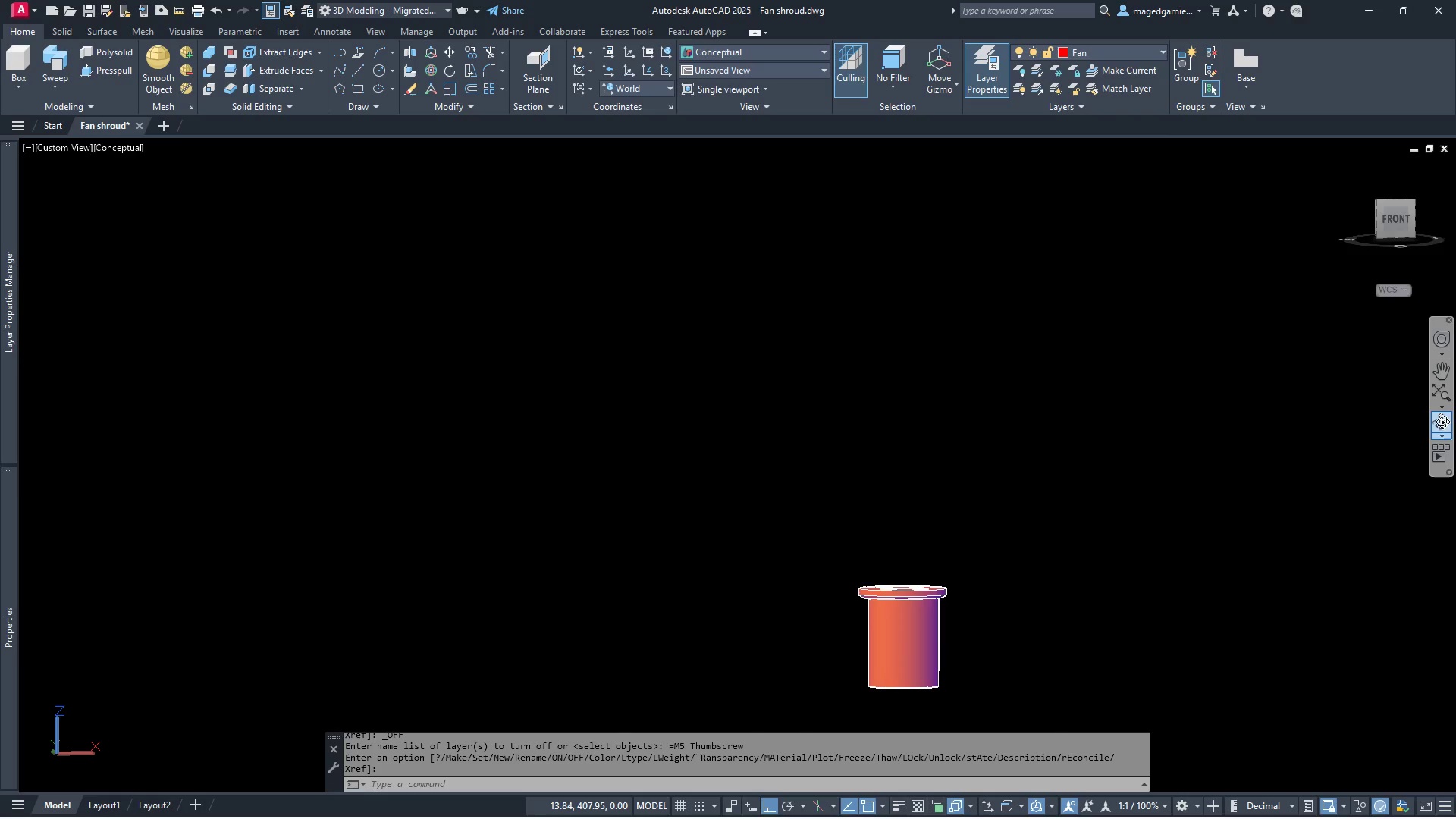 
left_click_drag(start_coordinate=[1067, 545], to_coordinate=[1094, 574])
 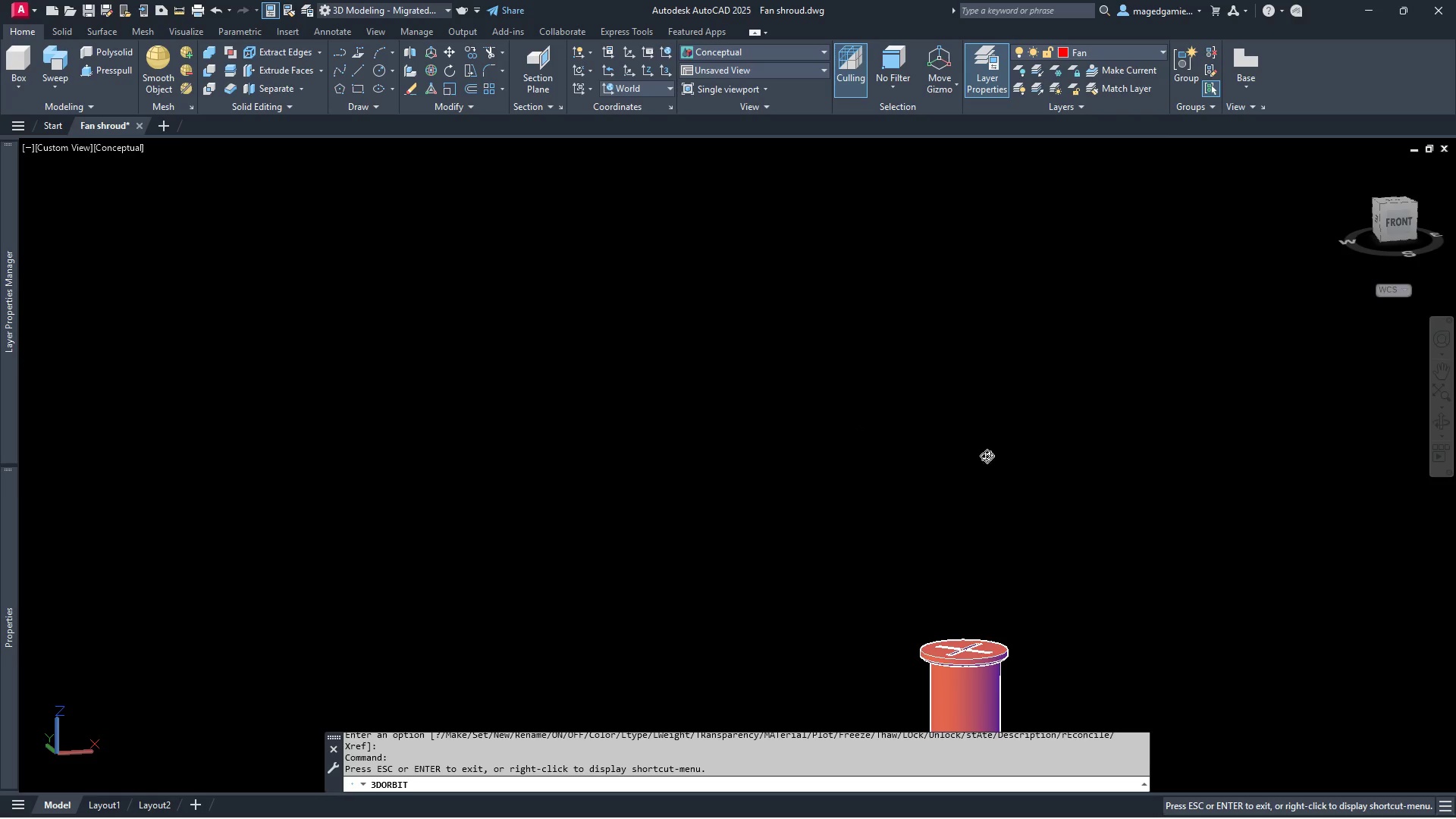 
scroll: coordinate [965, 592], scroll_direction: up, amount: 12.0
 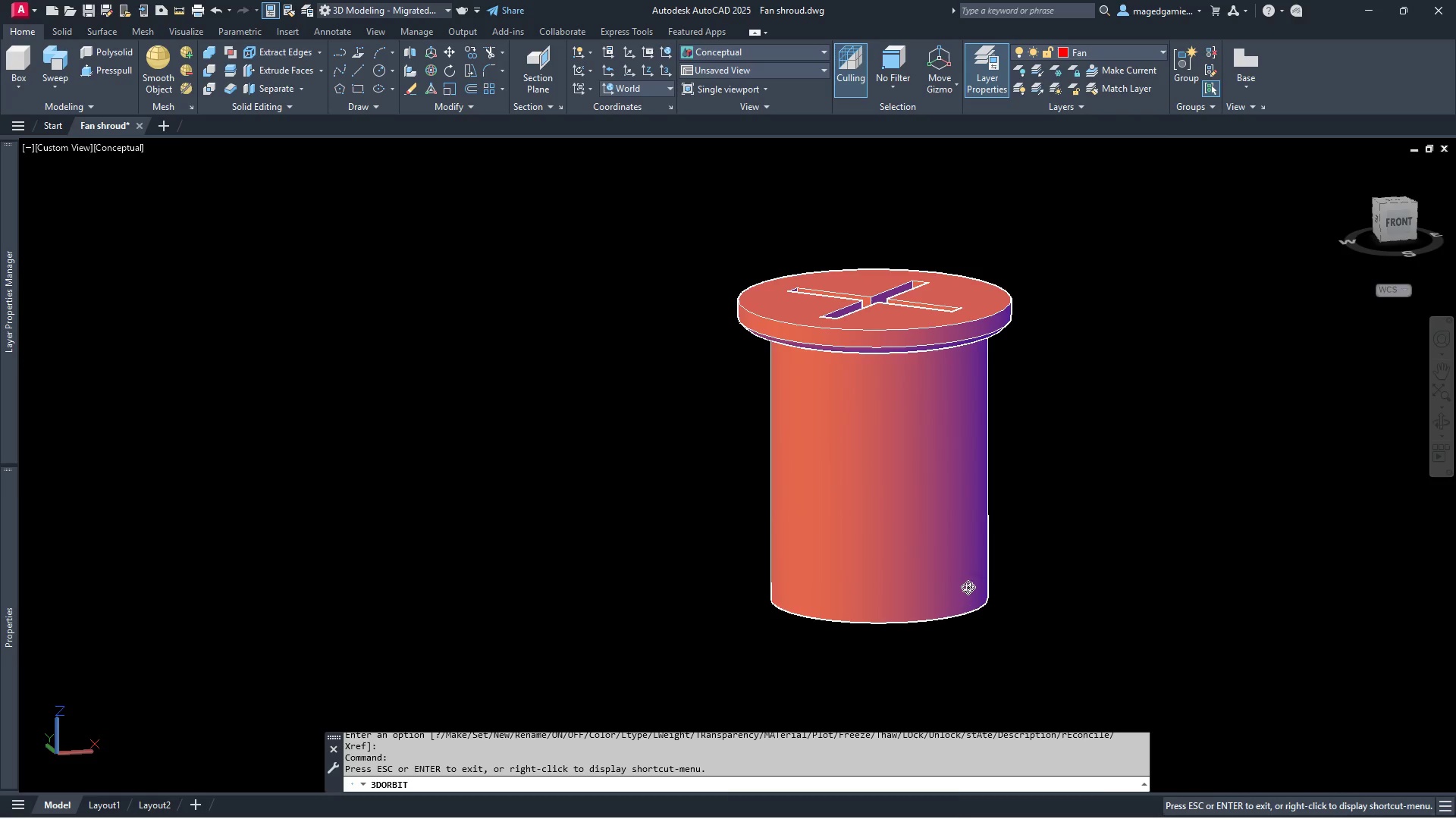 
key(Escape)
 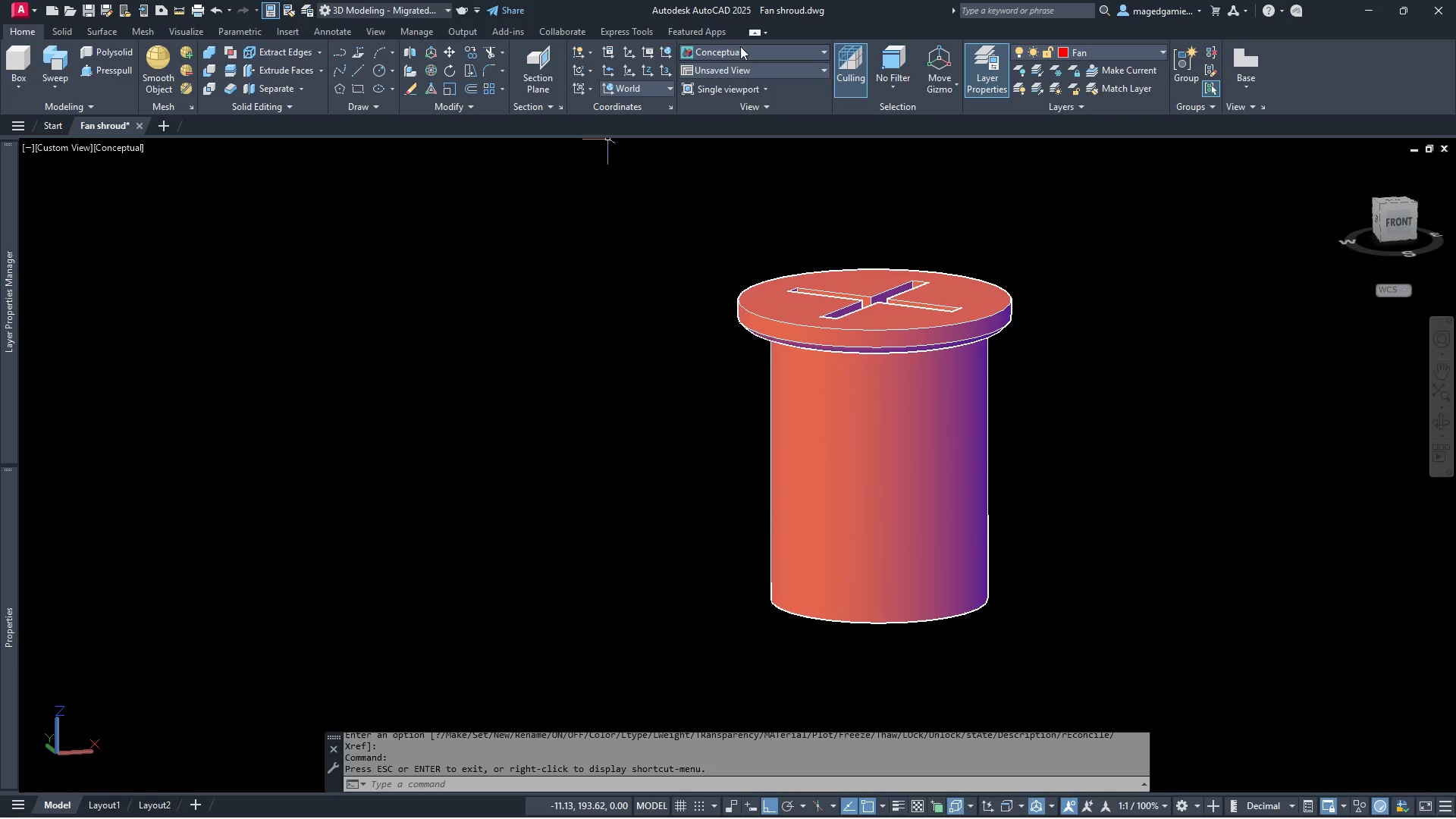 
left_click([754, 52])
 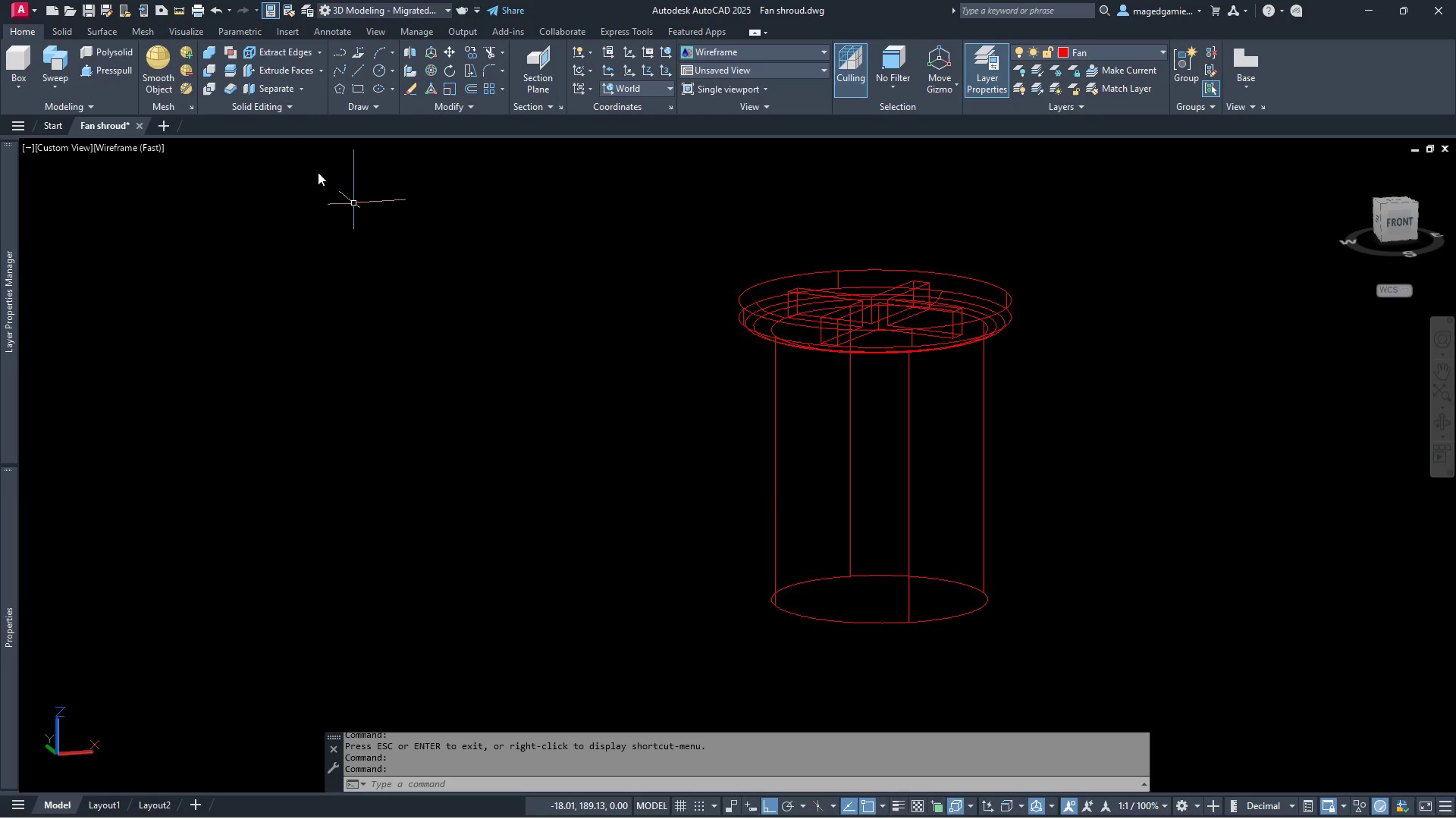 
wait(5.03)
 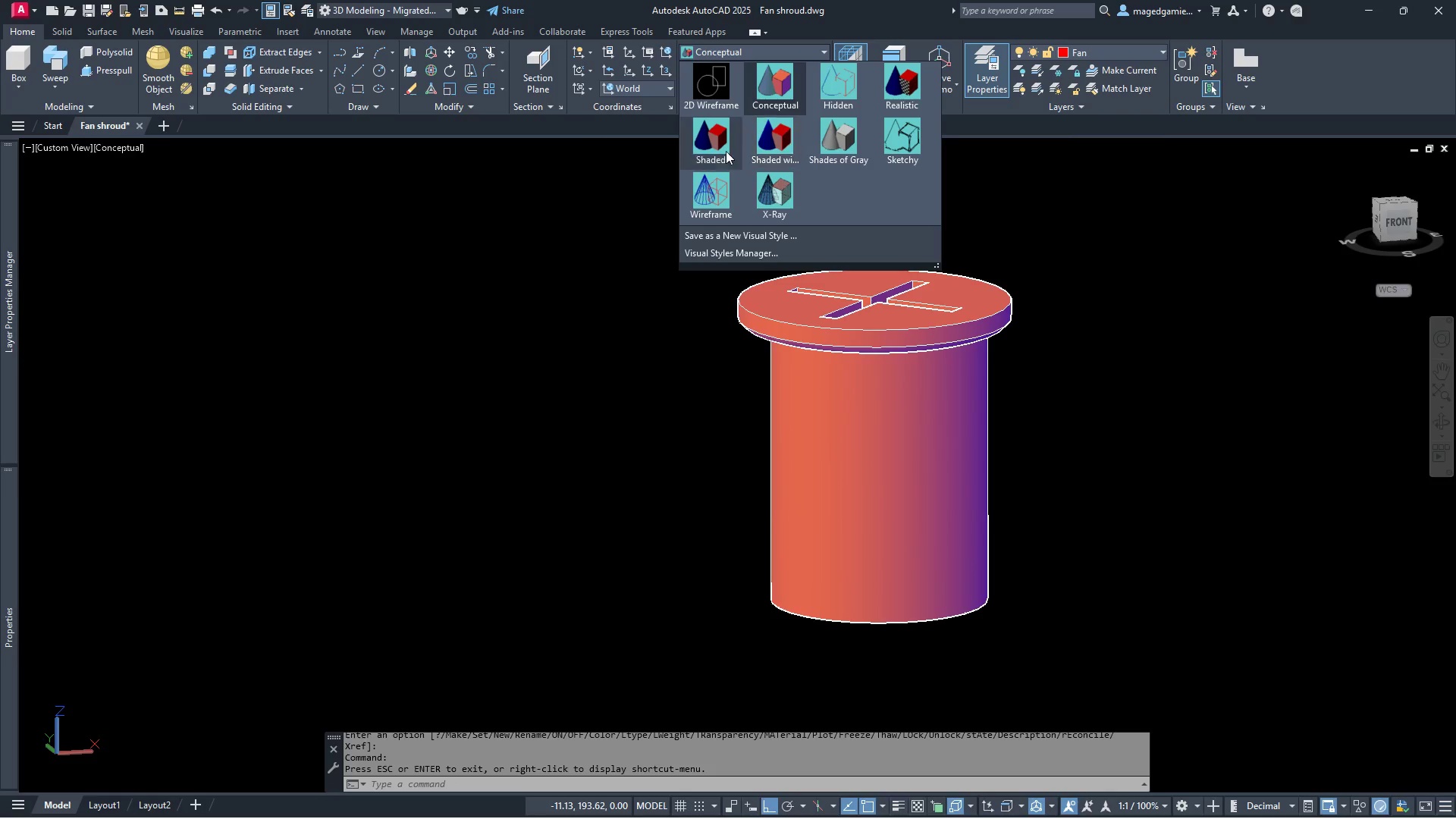 
left_click([363, 104])
 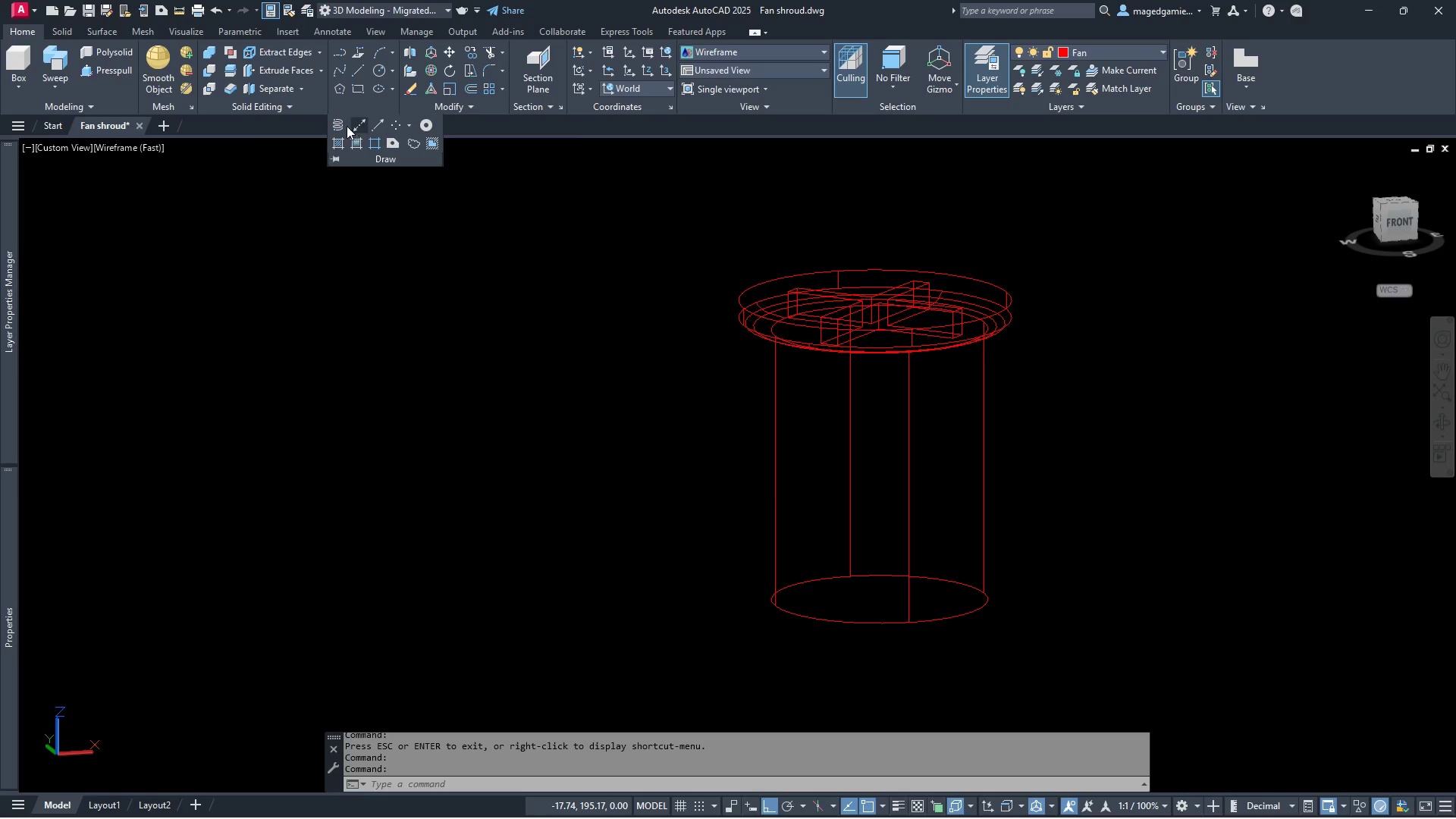 
left_click([335, 126])
 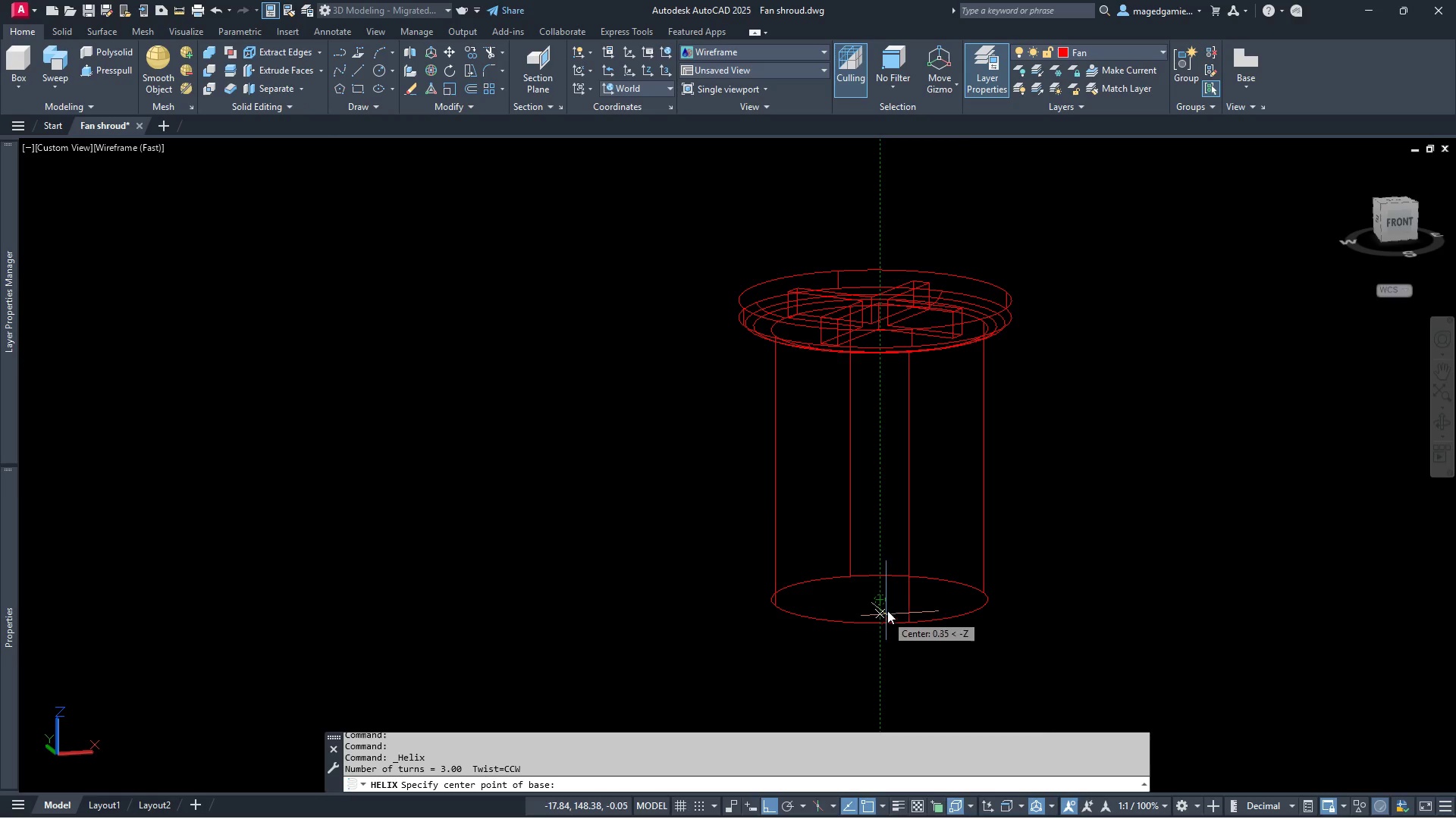 
left_click([879, 599])
 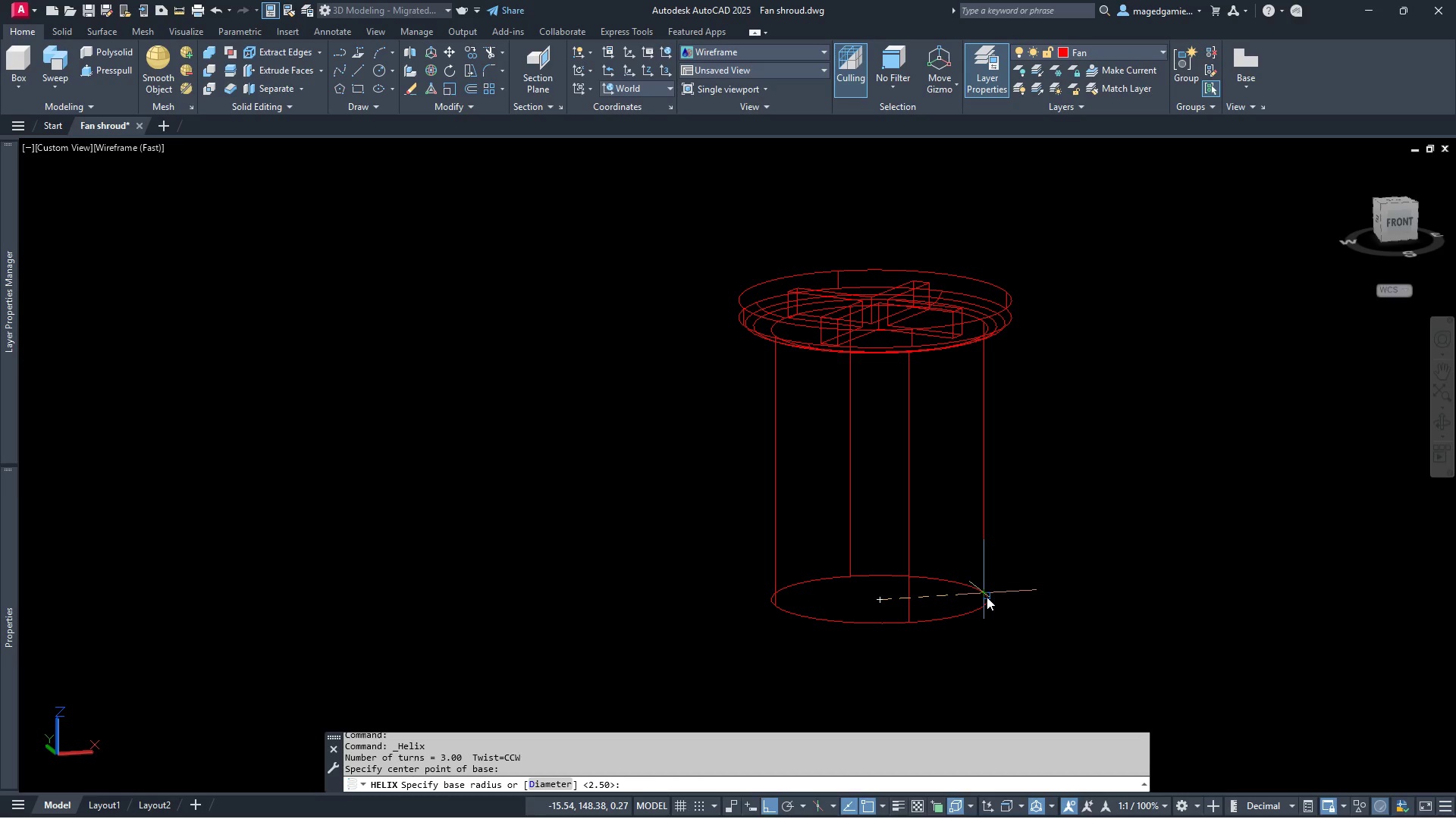 
left_click([988, 597])
 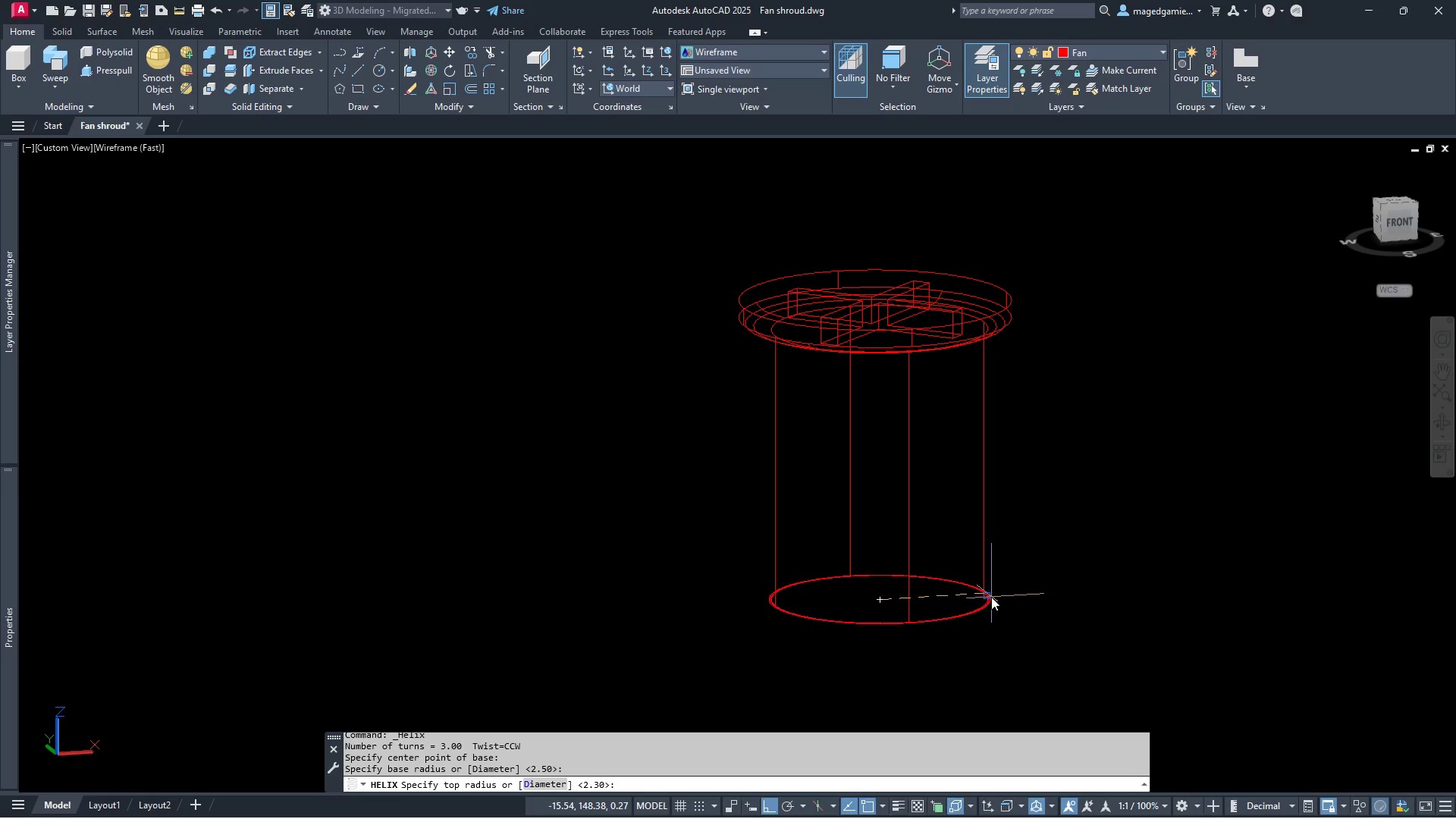 
wait(5.66)
 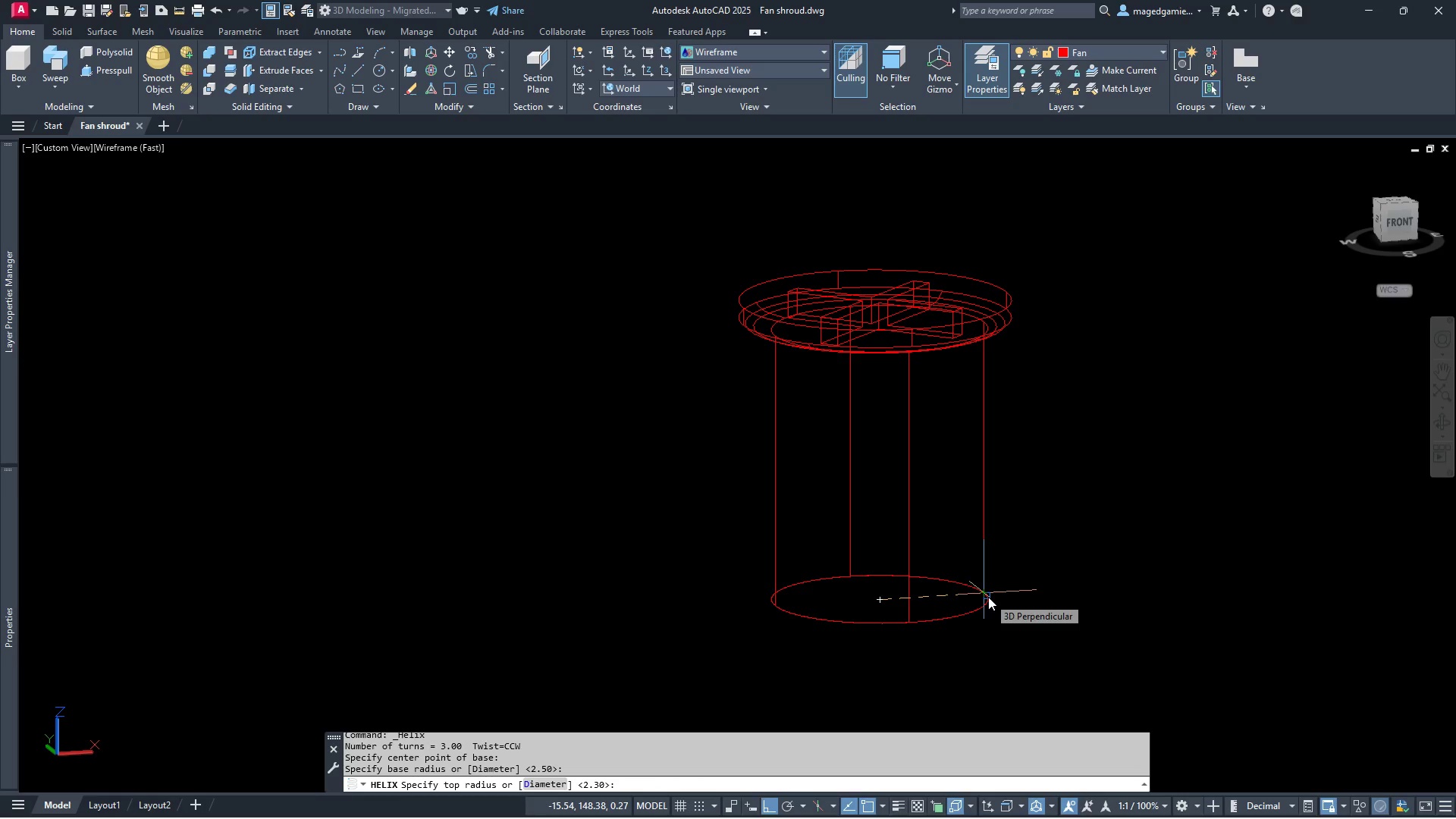 
left_click([988, 597])
 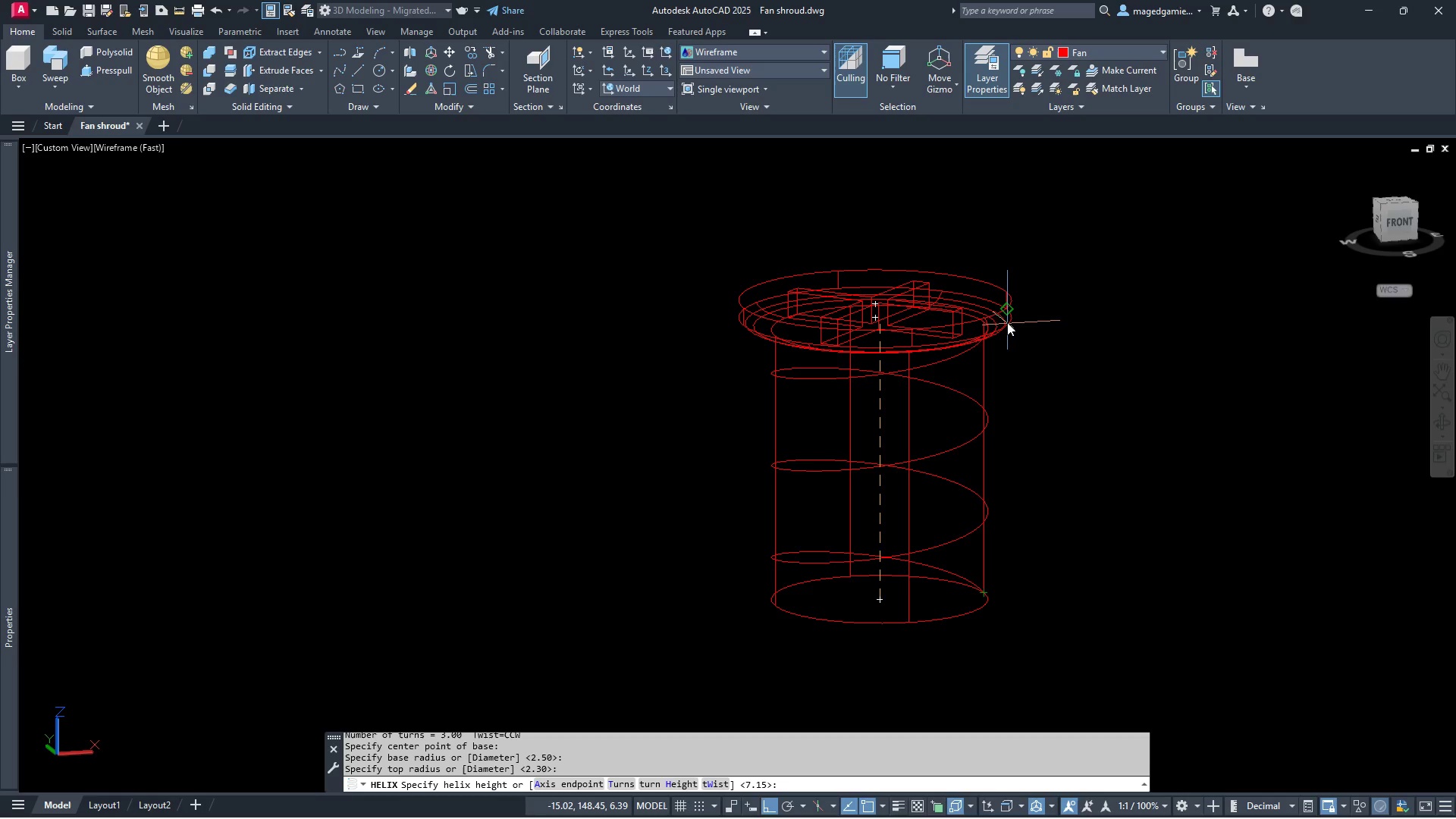 
scroll: coordinate [997, 362], scroll_direction: up, amount: 4.0
 